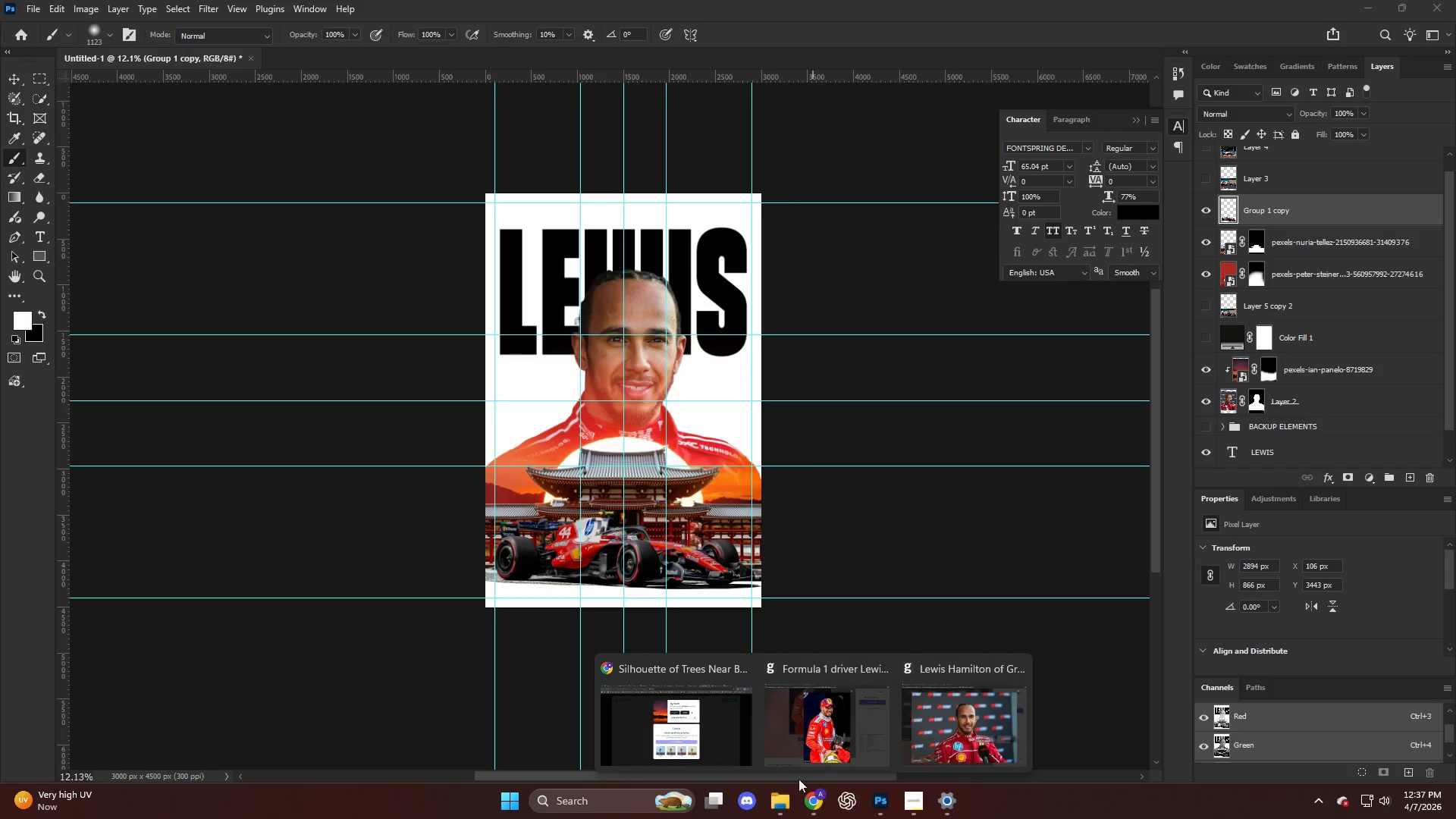 
left_click([668, 700])
 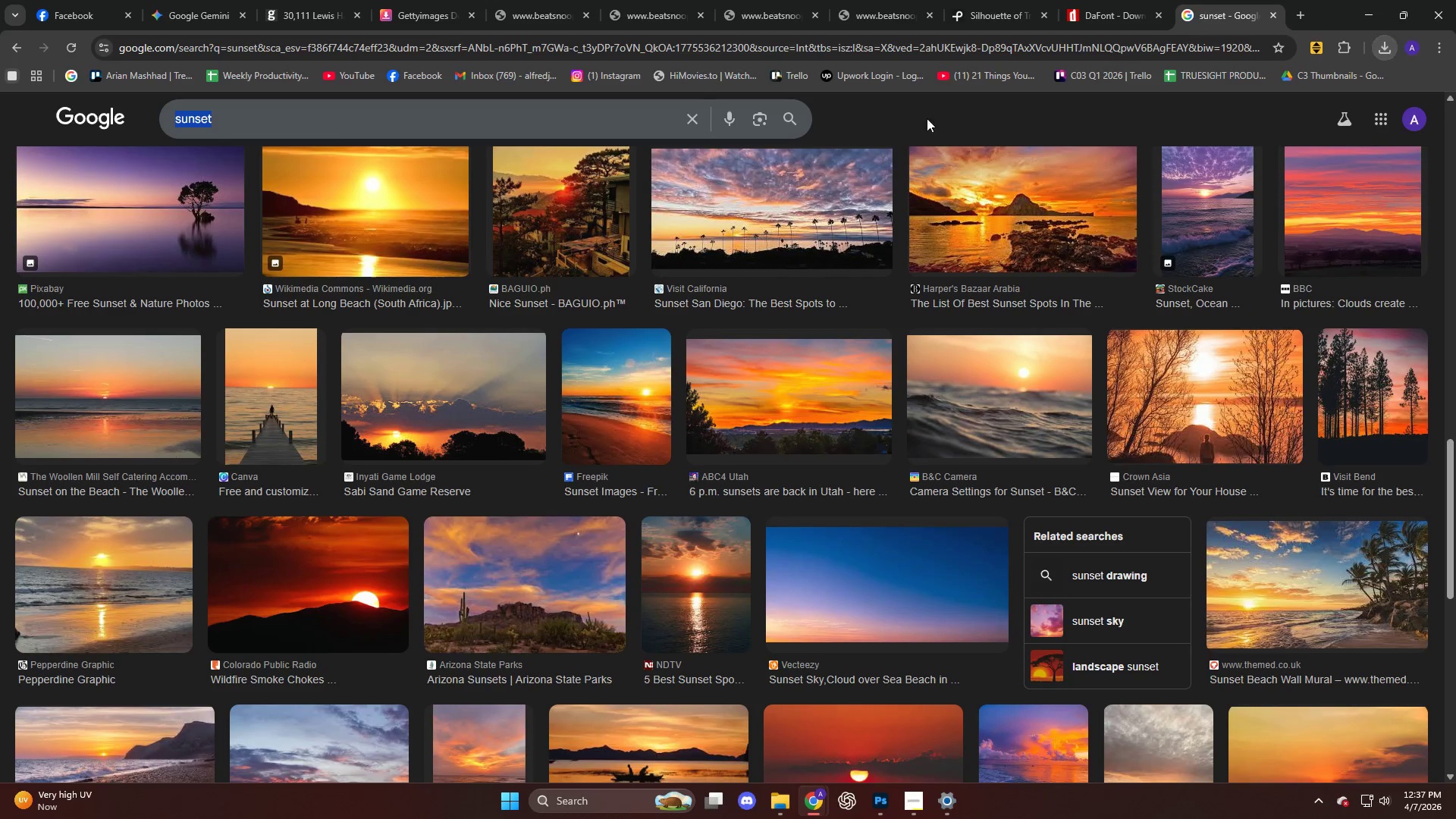 
left_click([701, 118])
 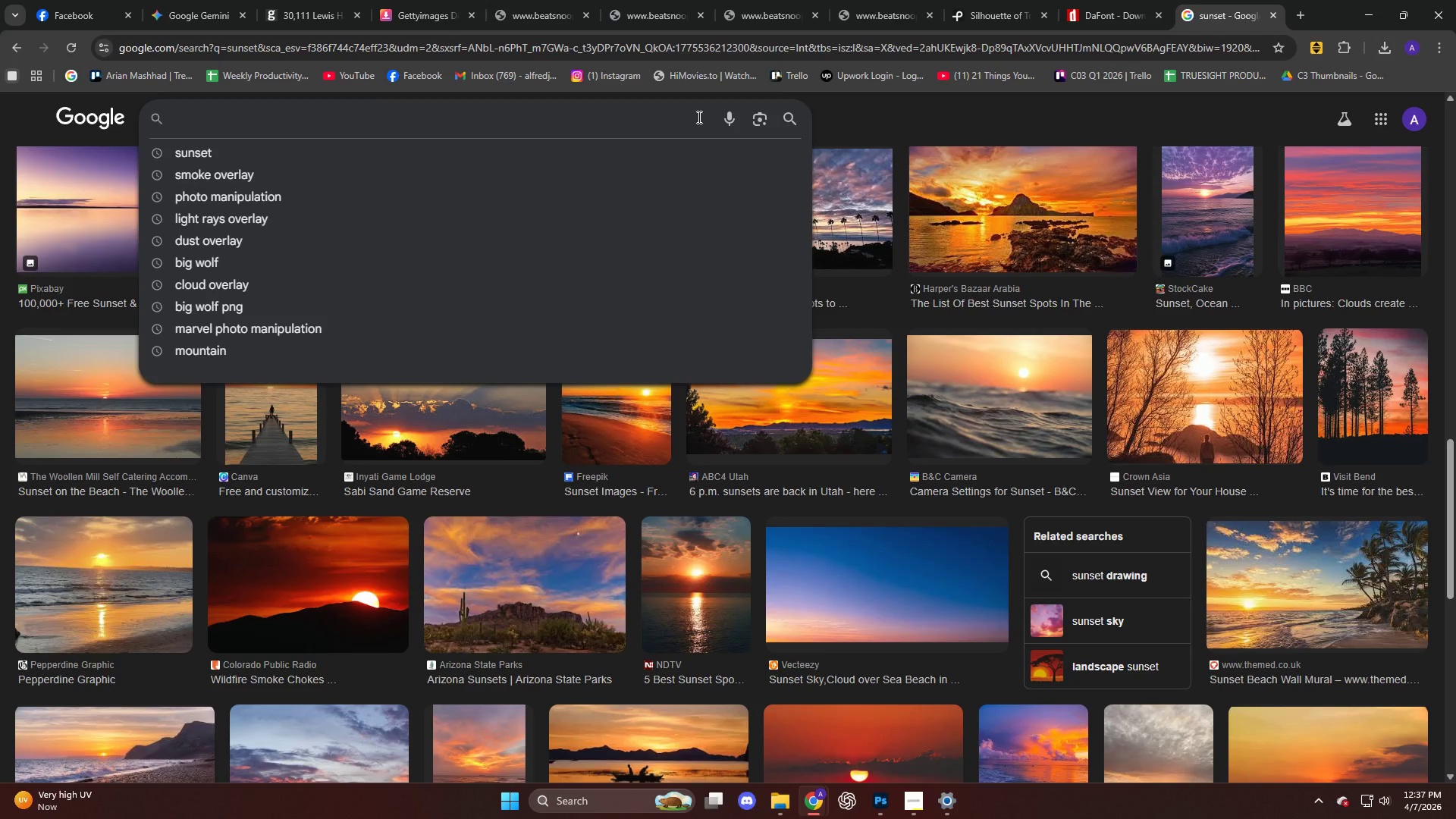 
type(traca)
key(Backspace)
type(t)
key(Backspace)
type(asplat)
 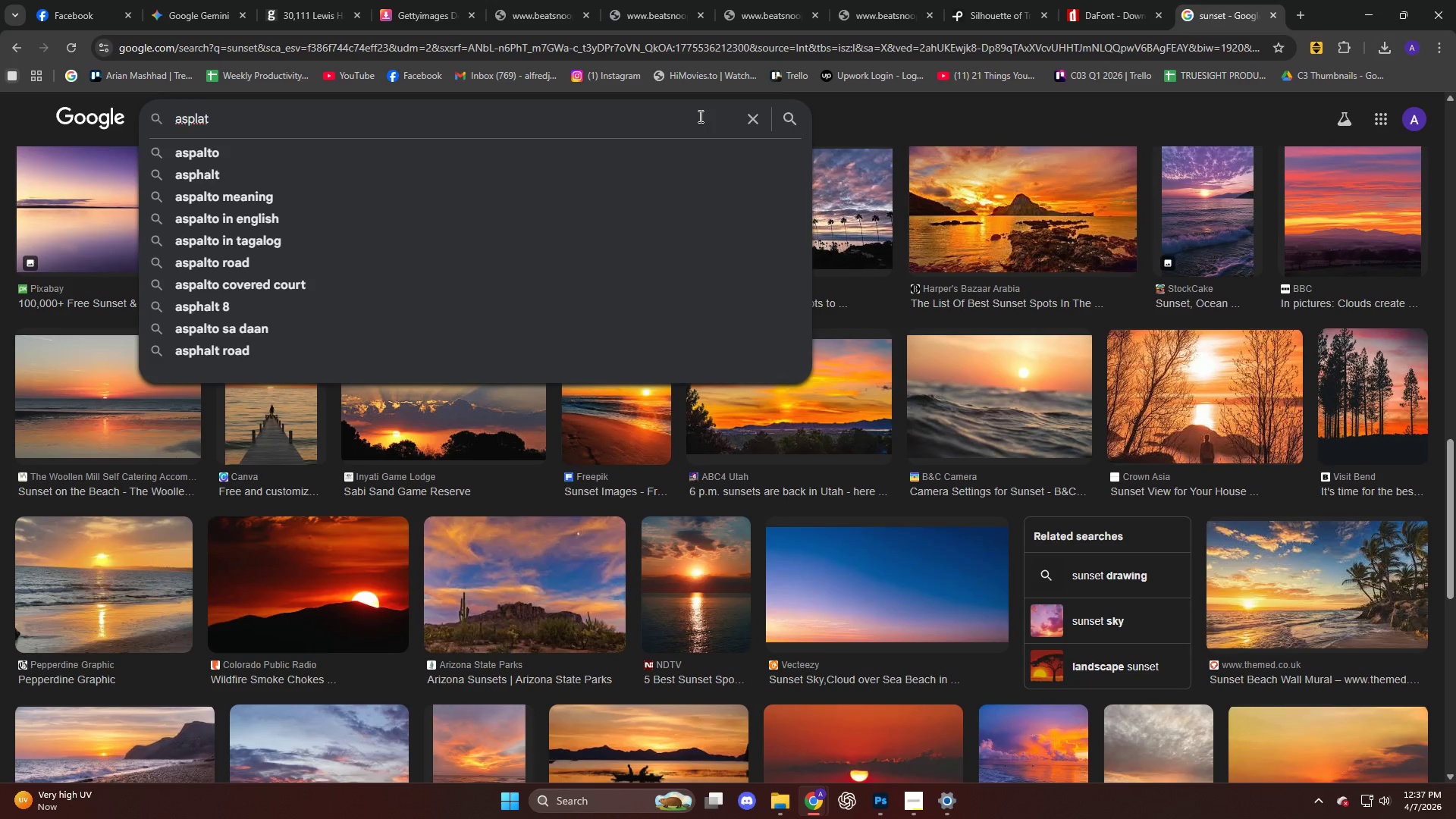 
key(ArrowDown)
 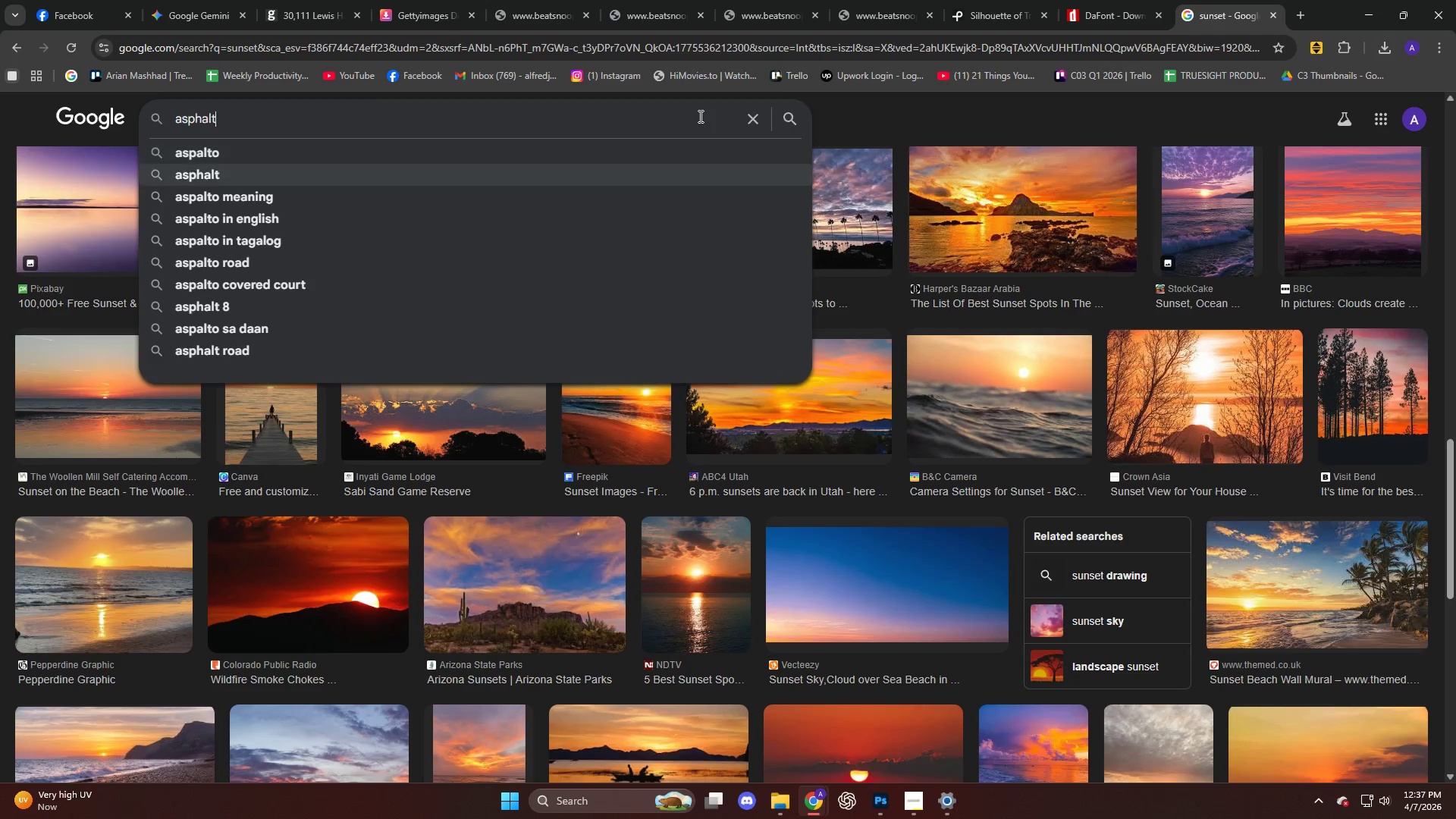 
key(ArrowDown)
 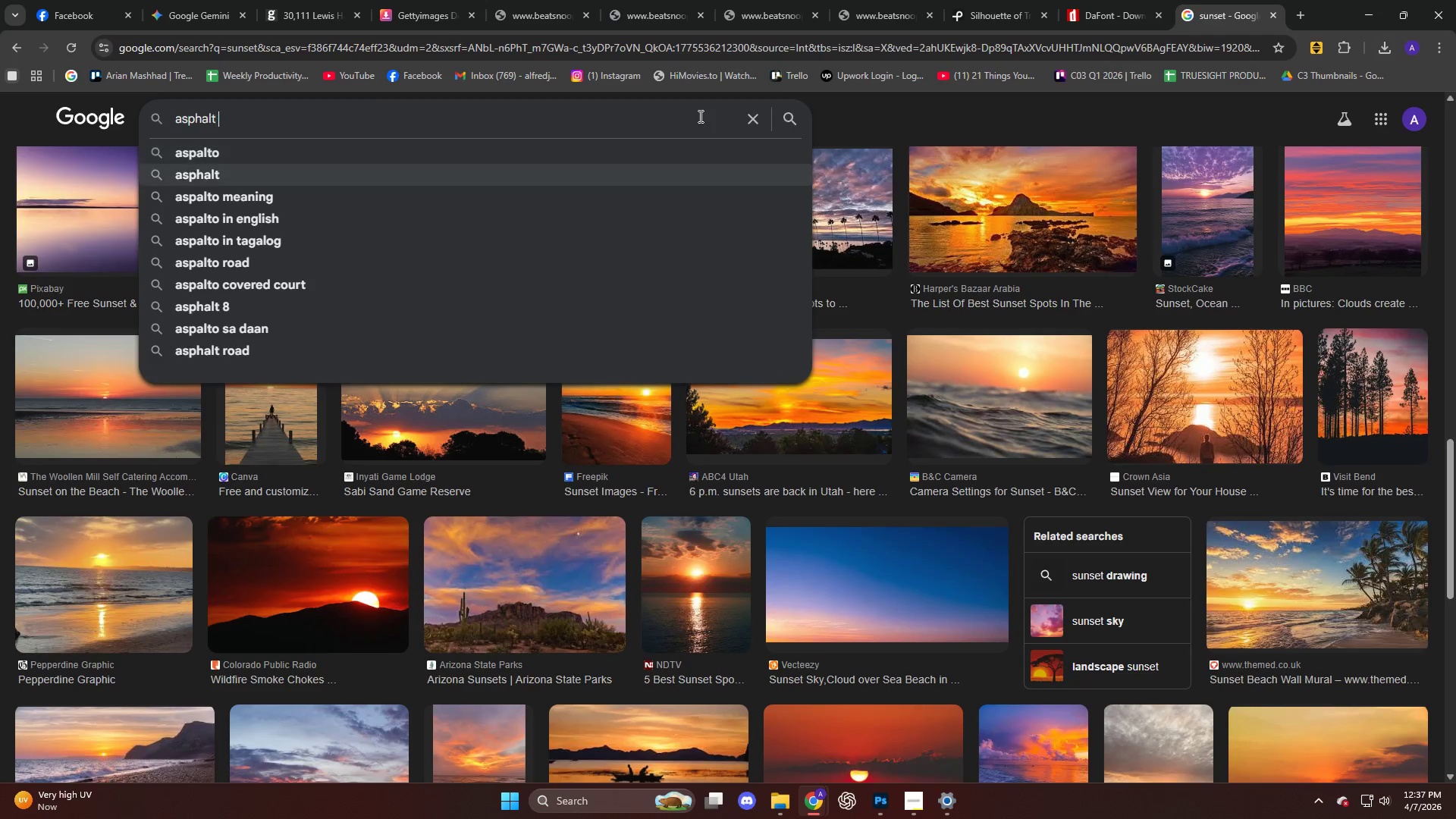 
type( tracj)
key(Backspace)
type(h)
key(Backspace)
type(k)
 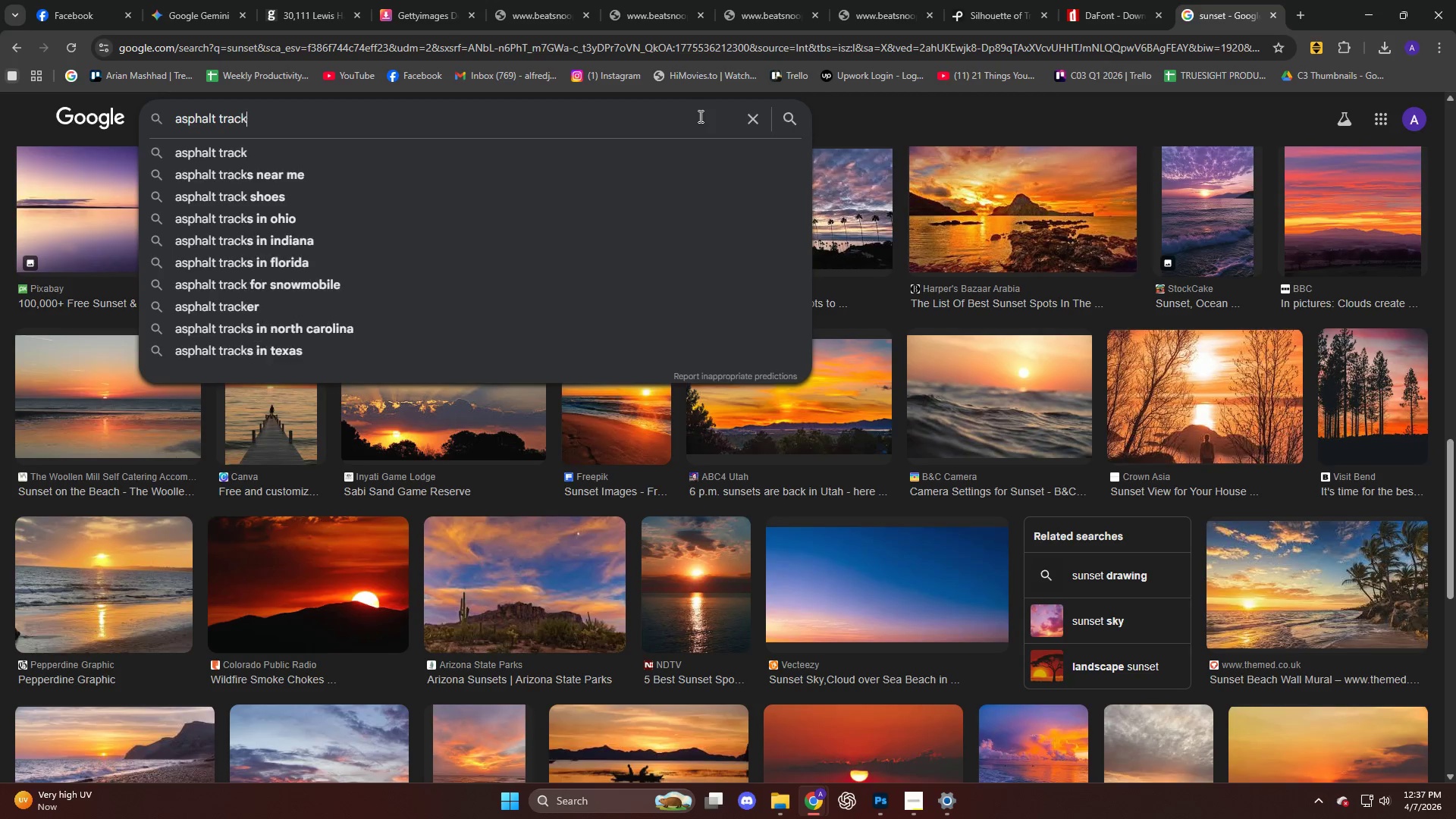 
key(Enter)
 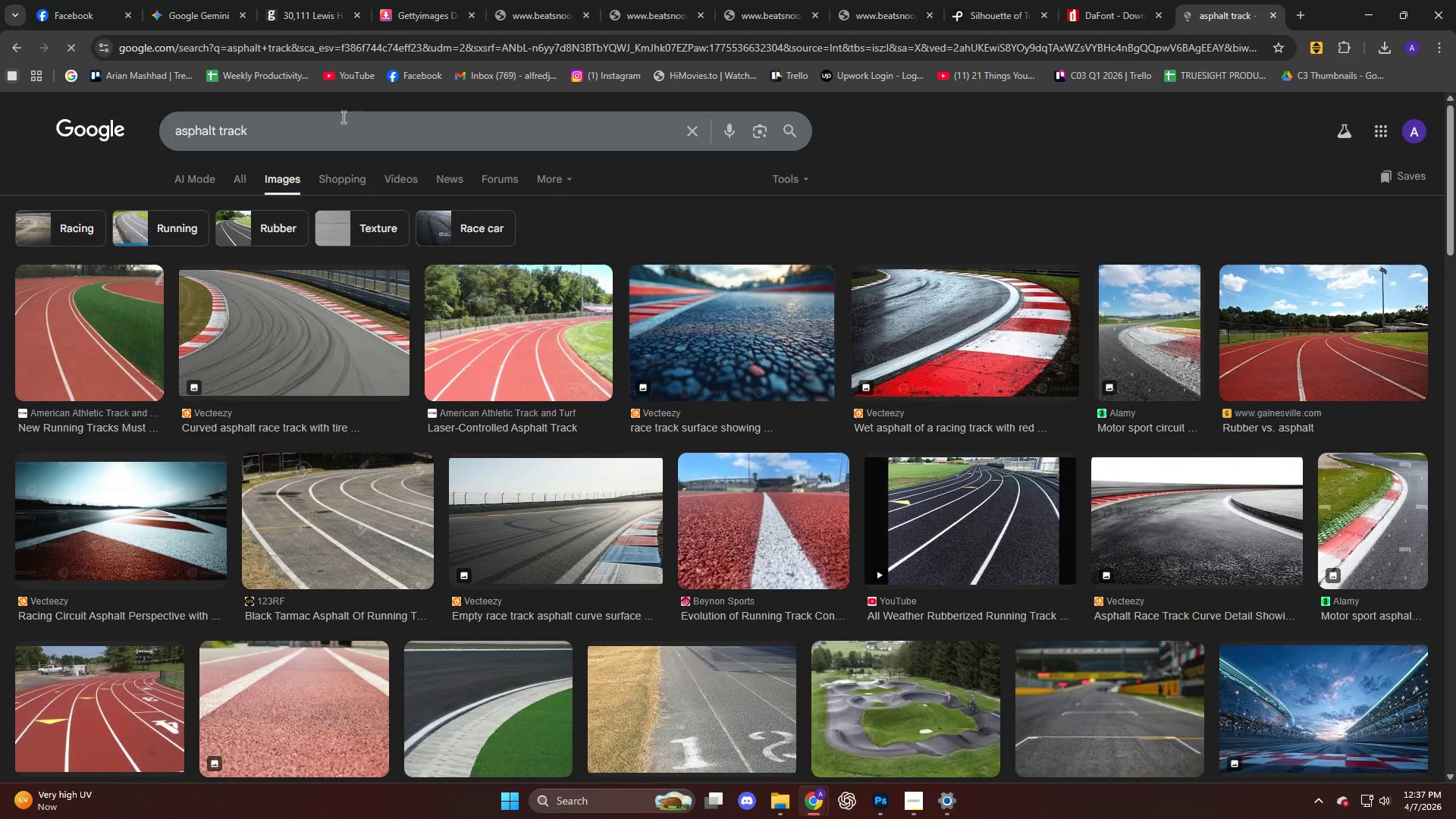 
wait(7.41)
 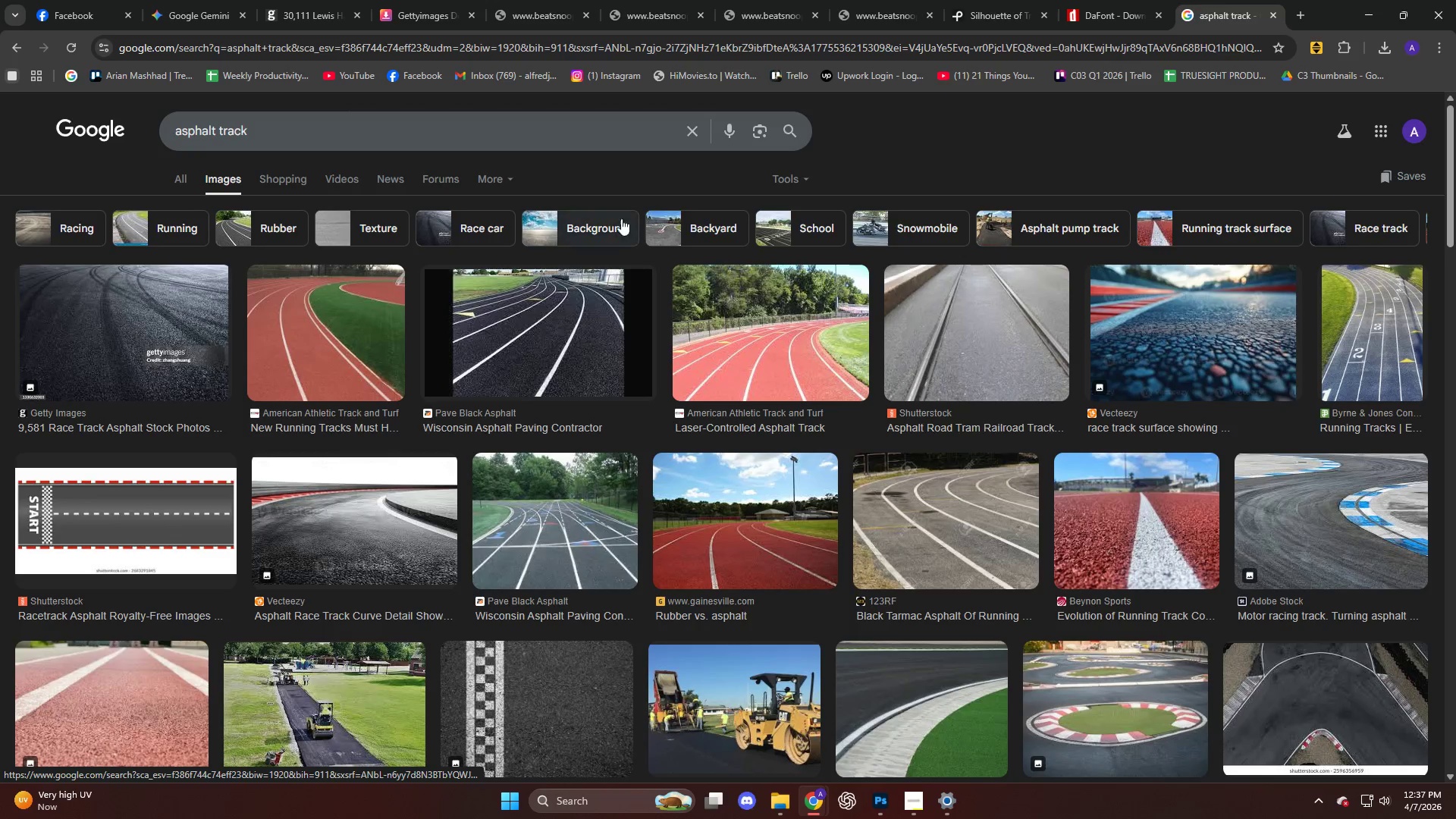 
key(Space)
 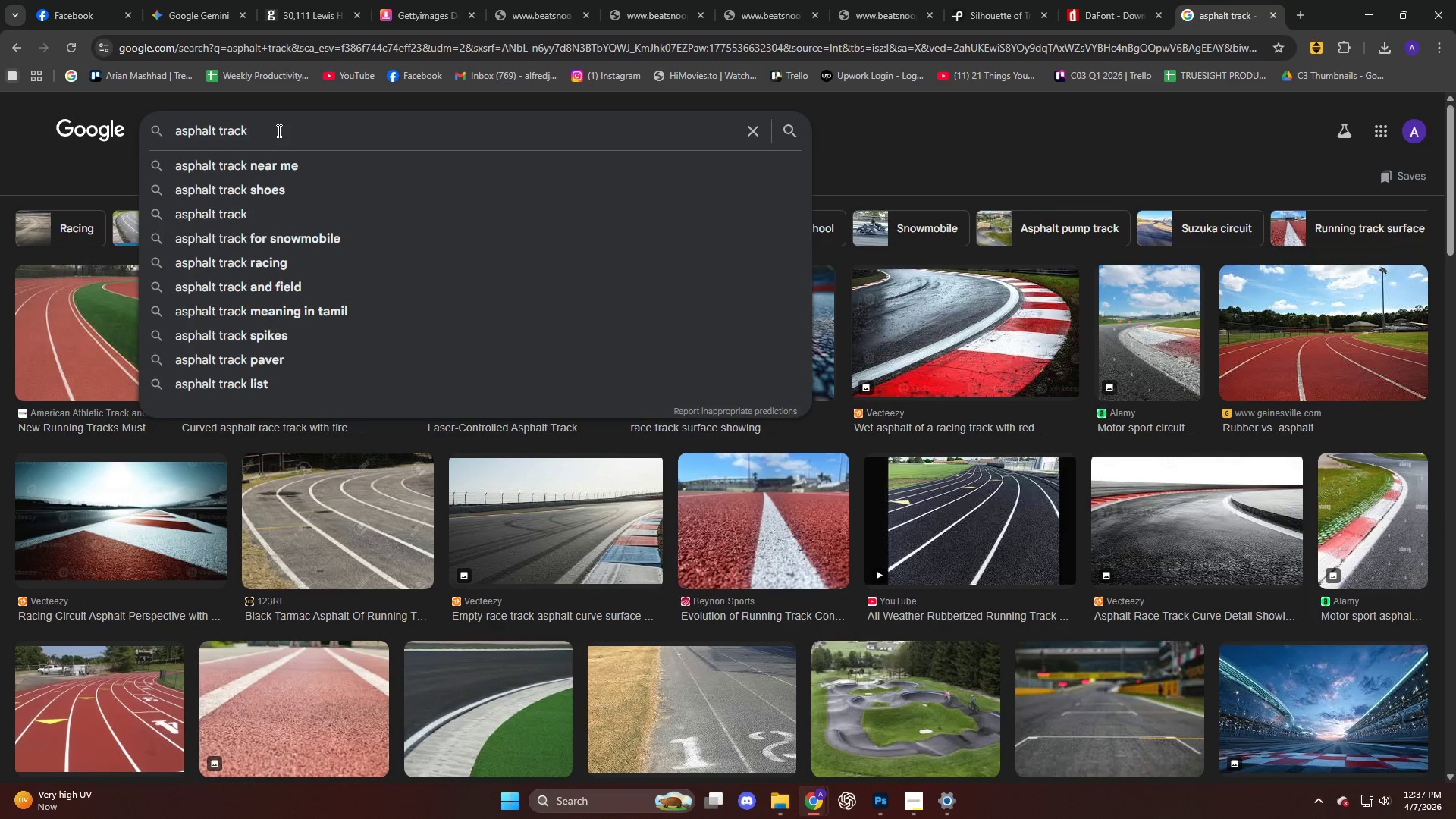 
key(ArrowLeft)
 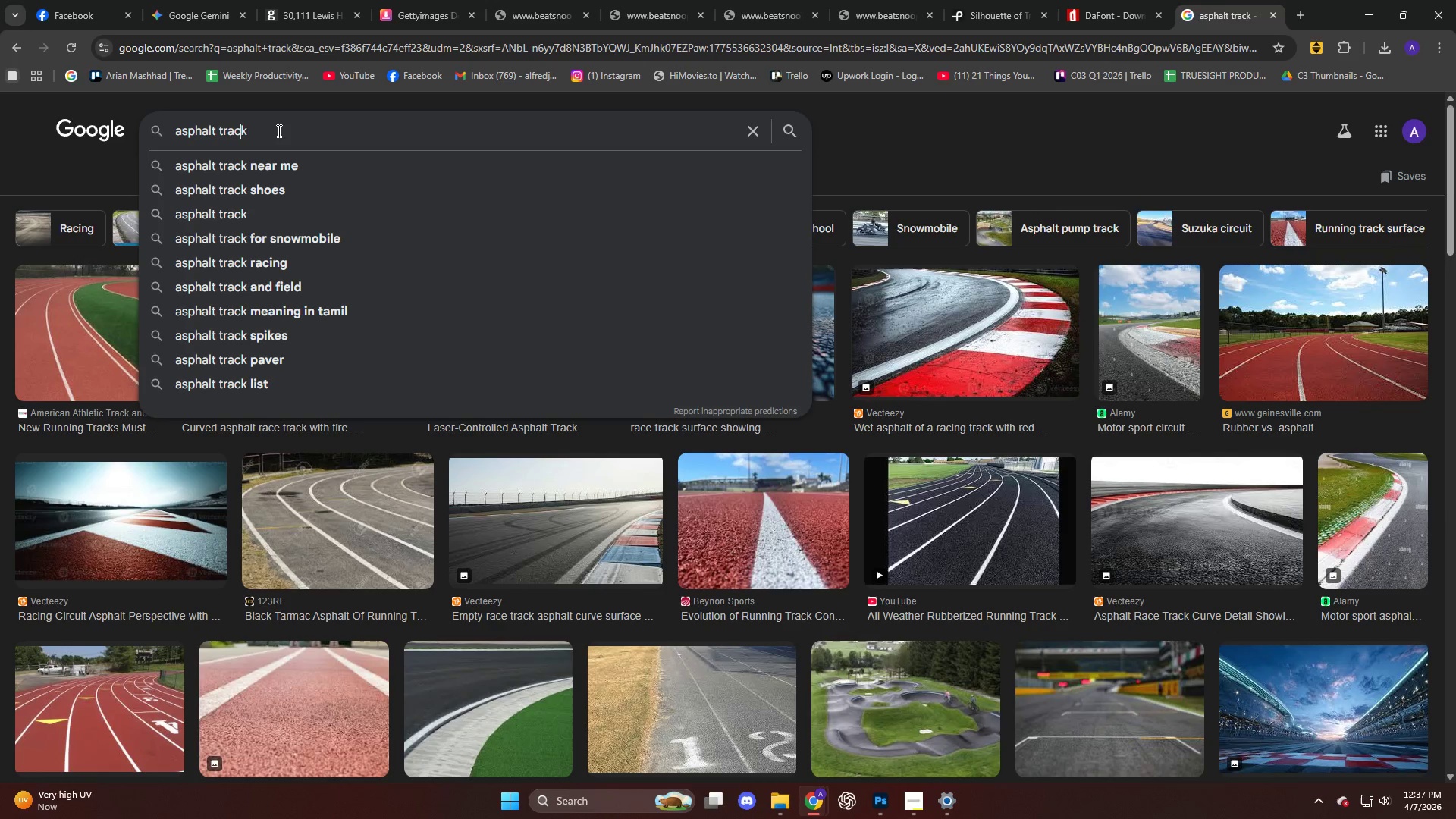 
key(ArrowLeft)
 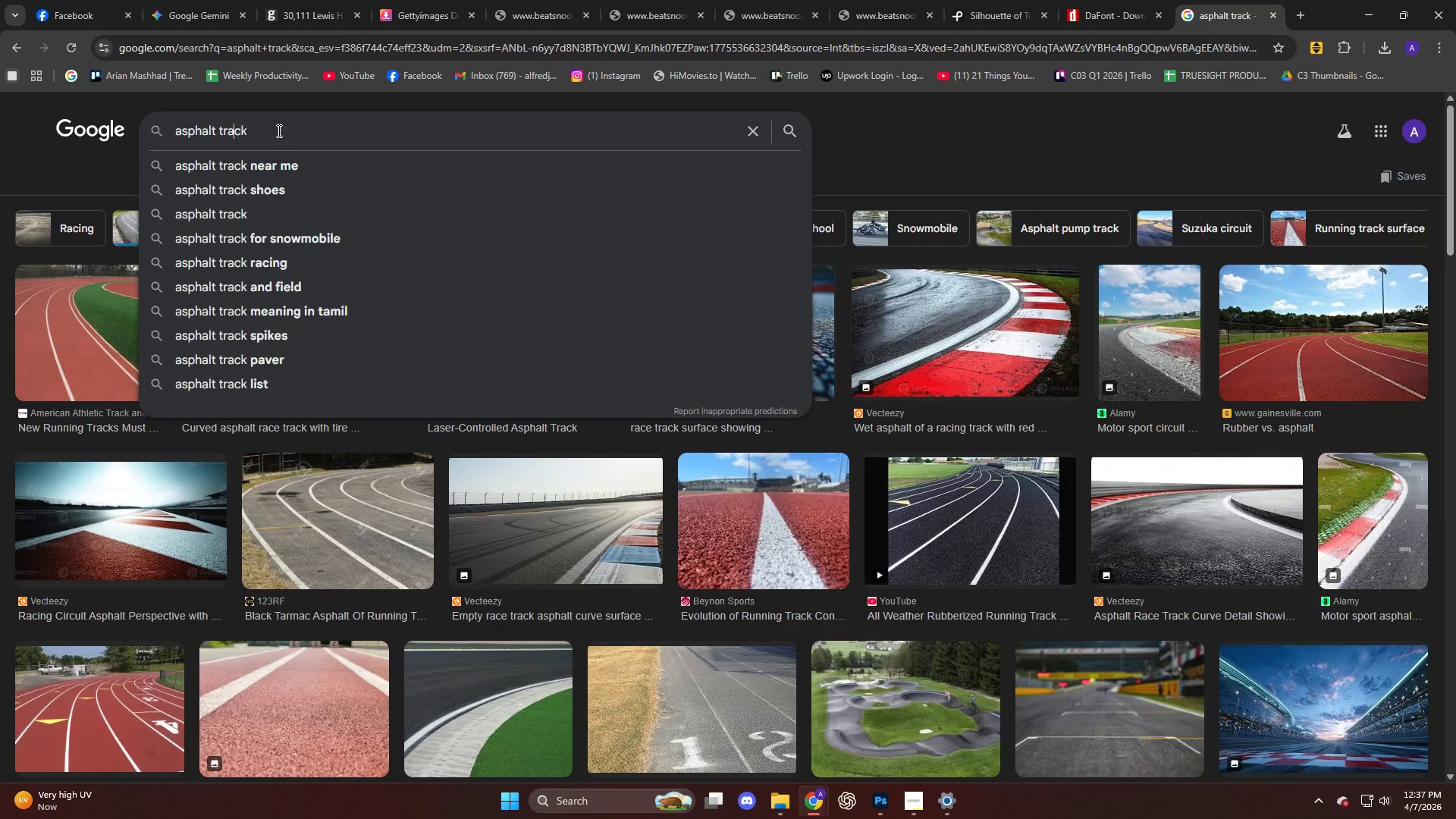 
key(ArrowLeft)
 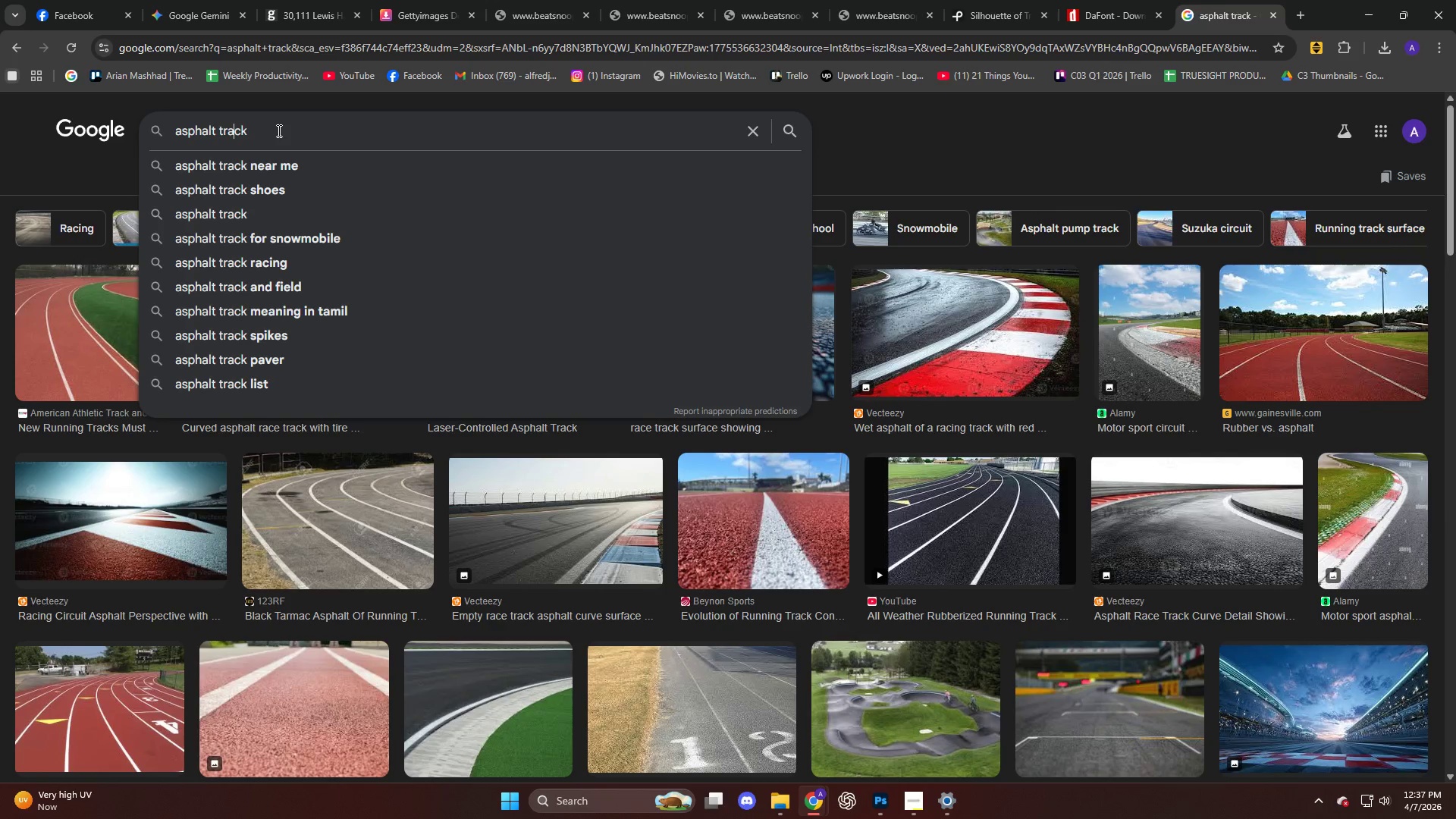 
key(ArrowLeft)
 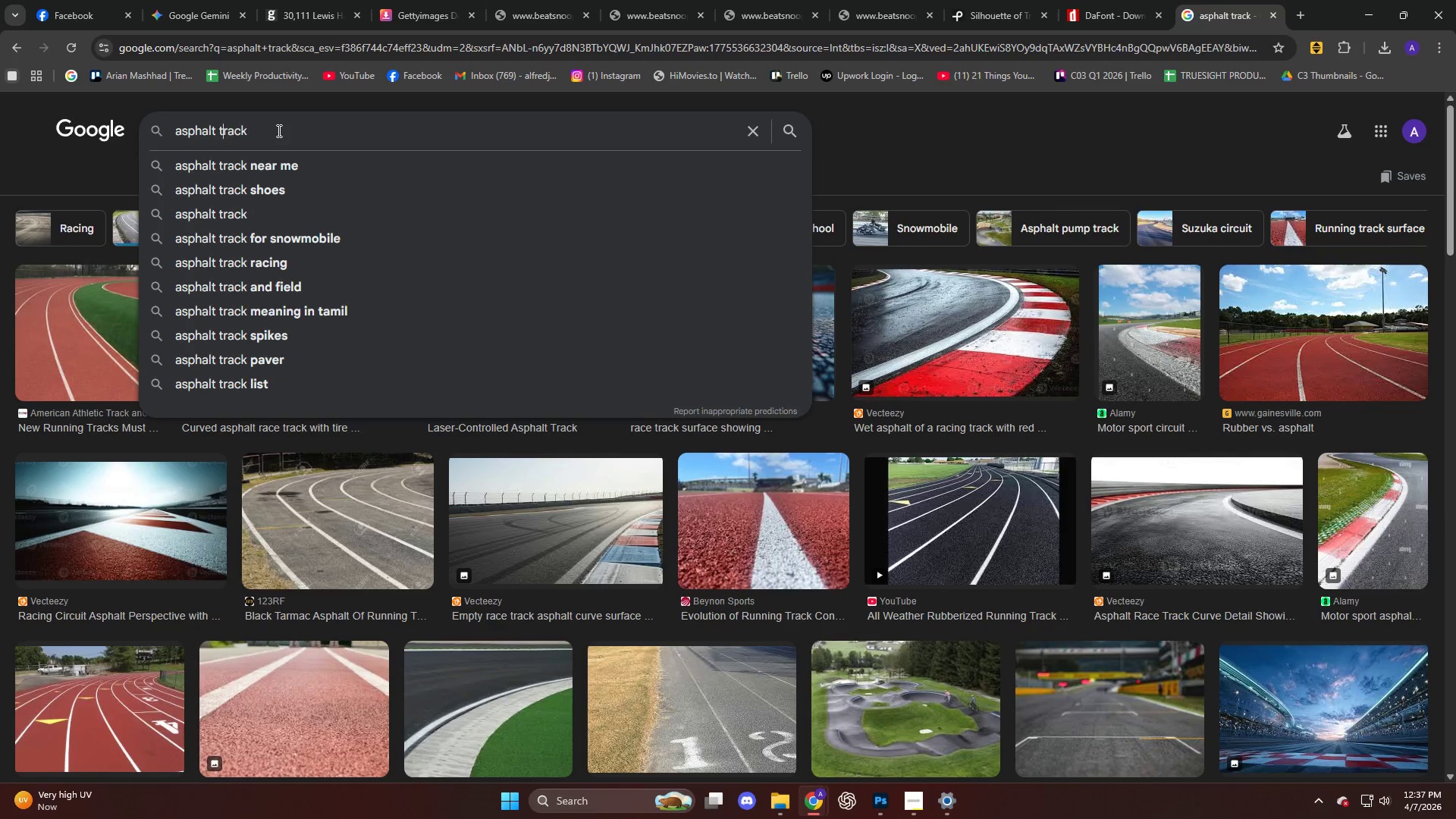 
key(ArrowLeft)
 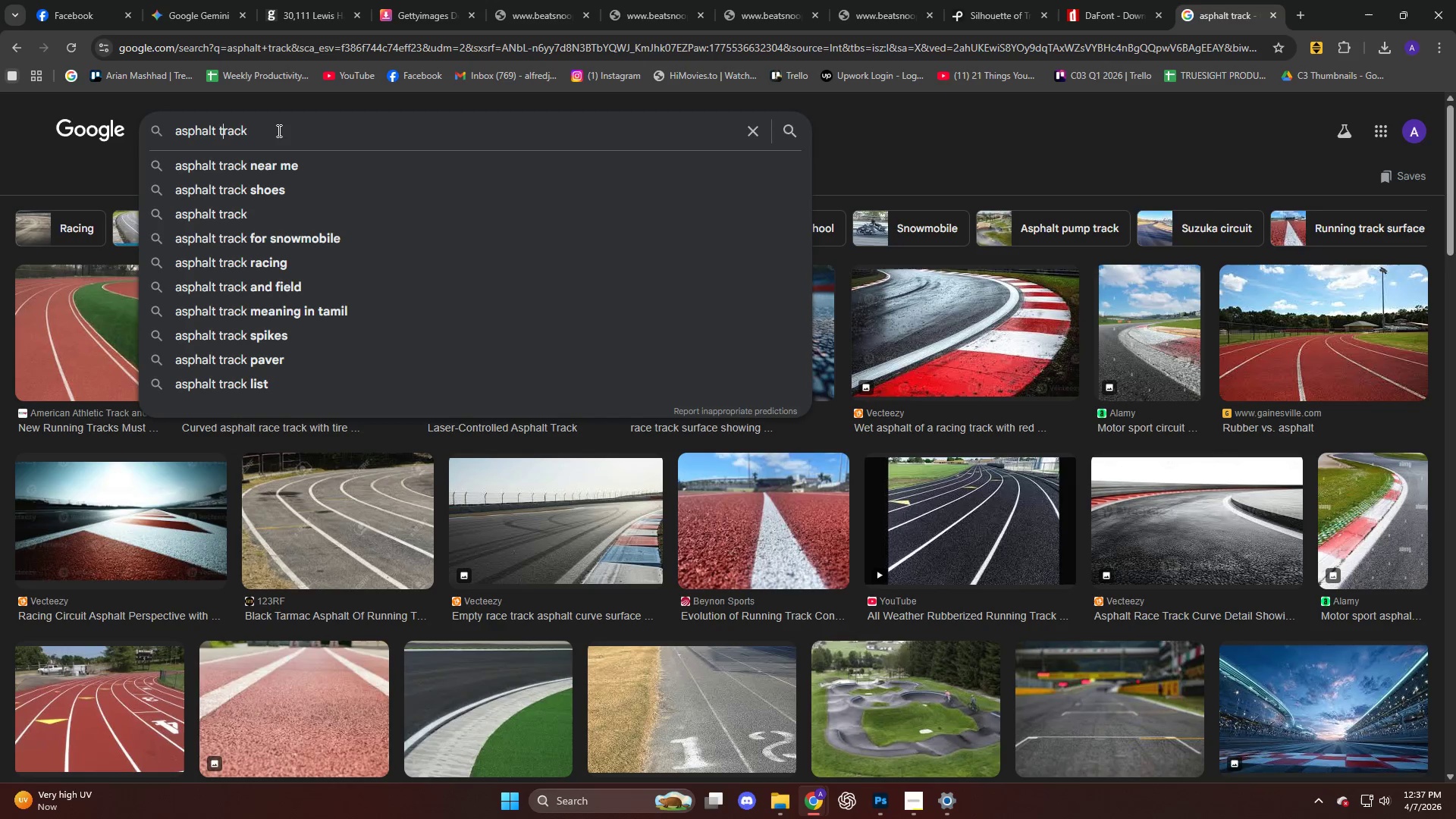 
key(ArrowLeft)
 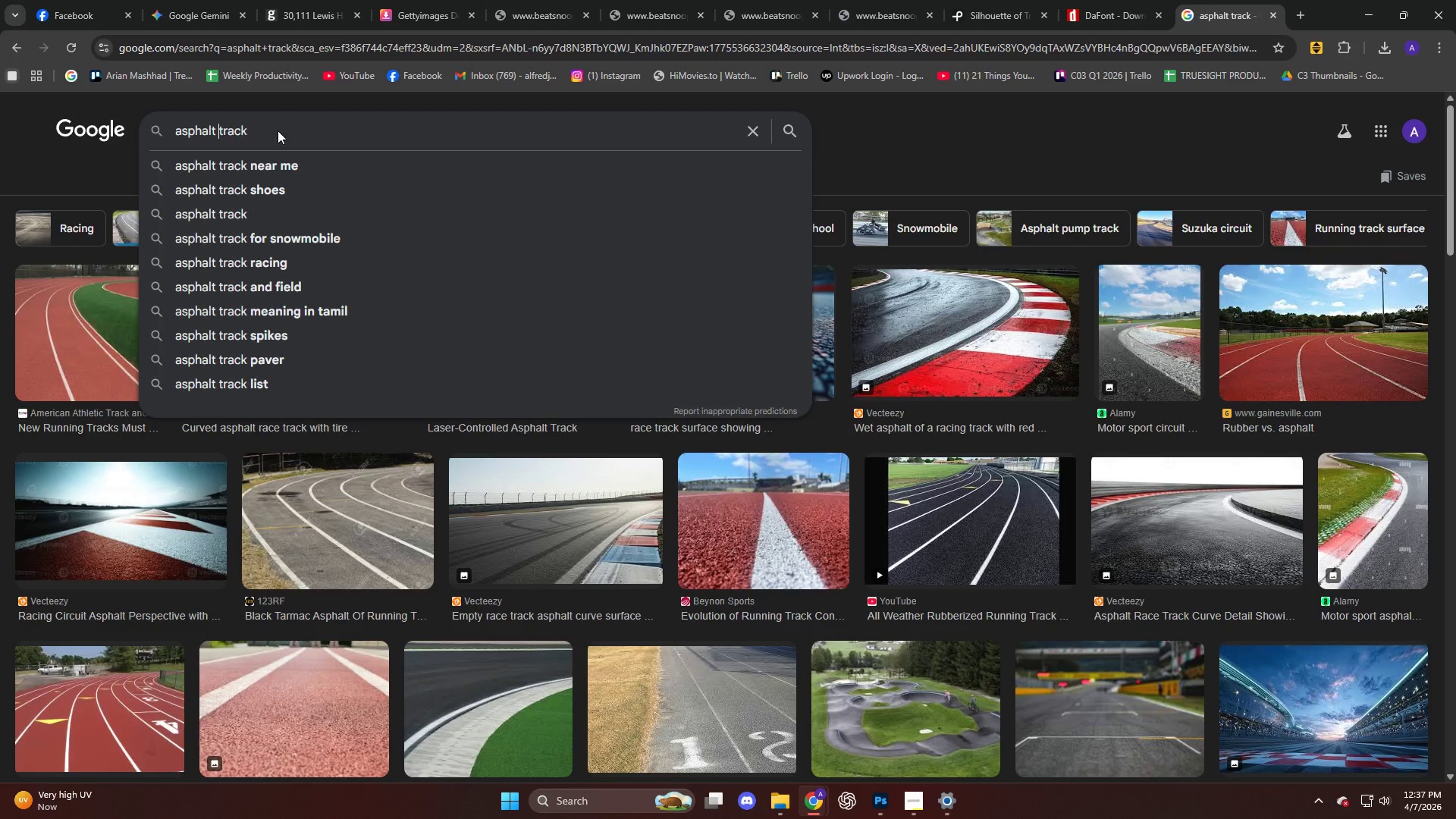 
type(car )
 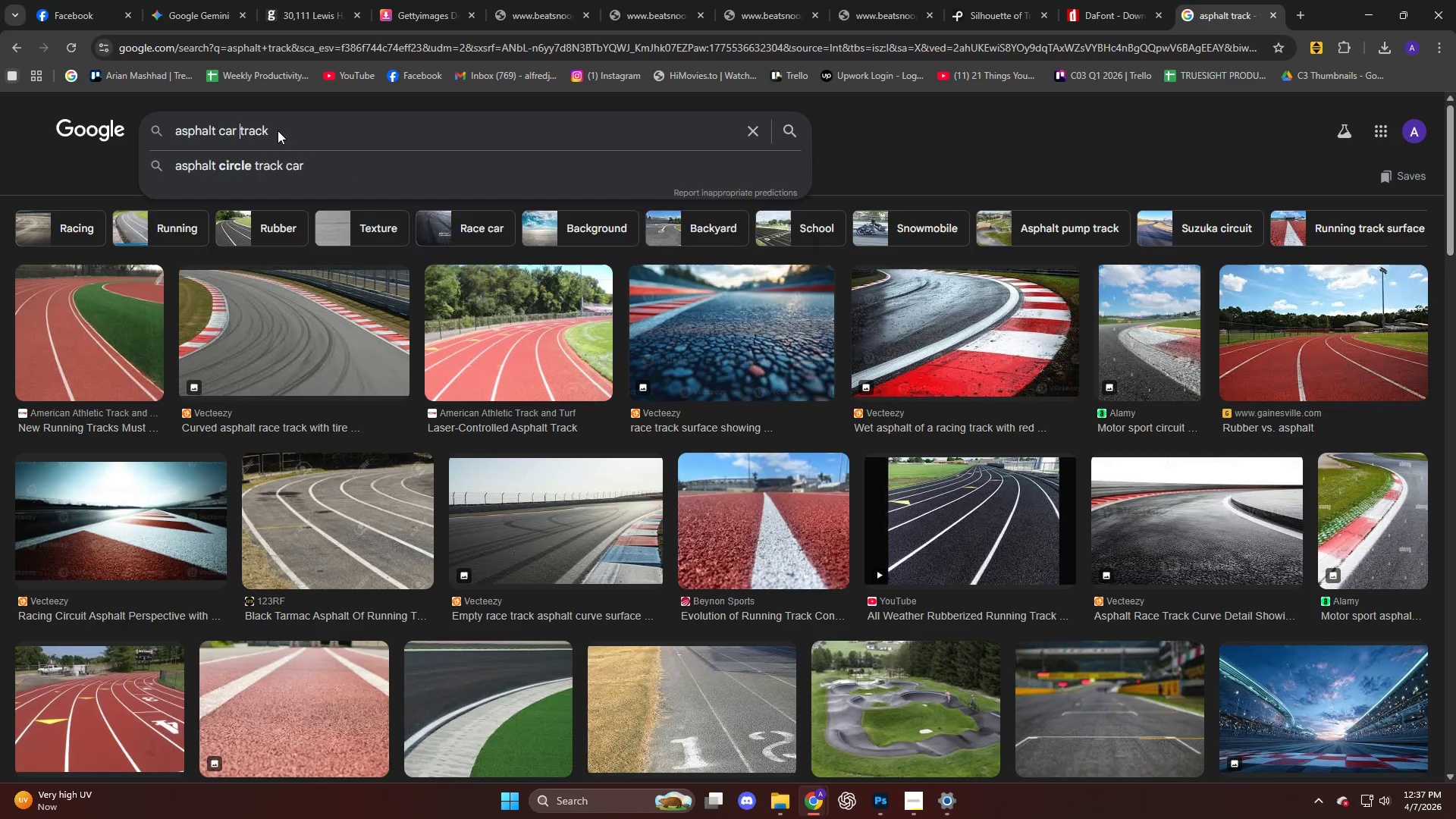 
key(Enter)
 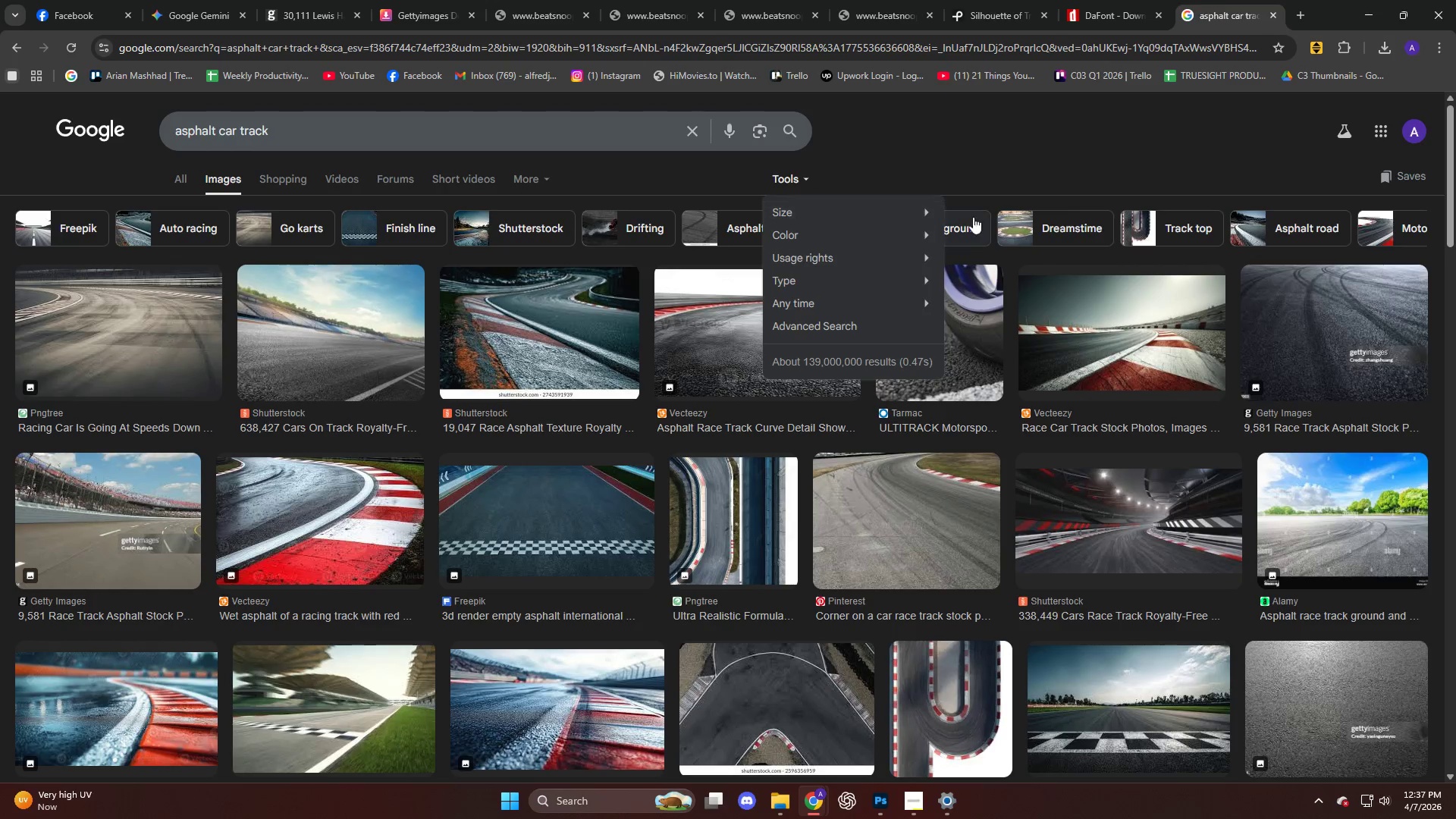 
left_click([981, 231])
 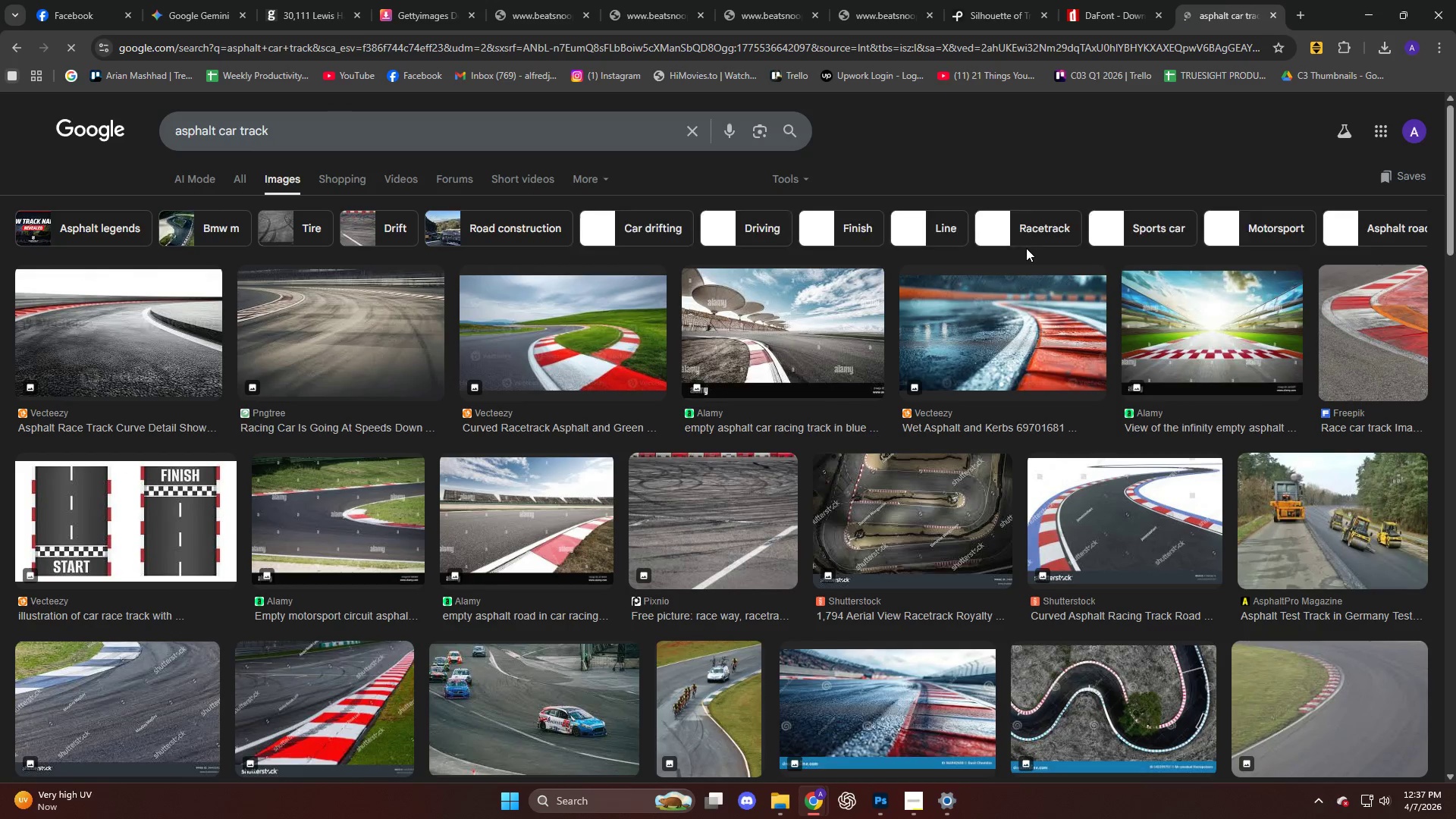 
scroll: coordinate [447, 330], scroll_direction: down, amount: 24.0
 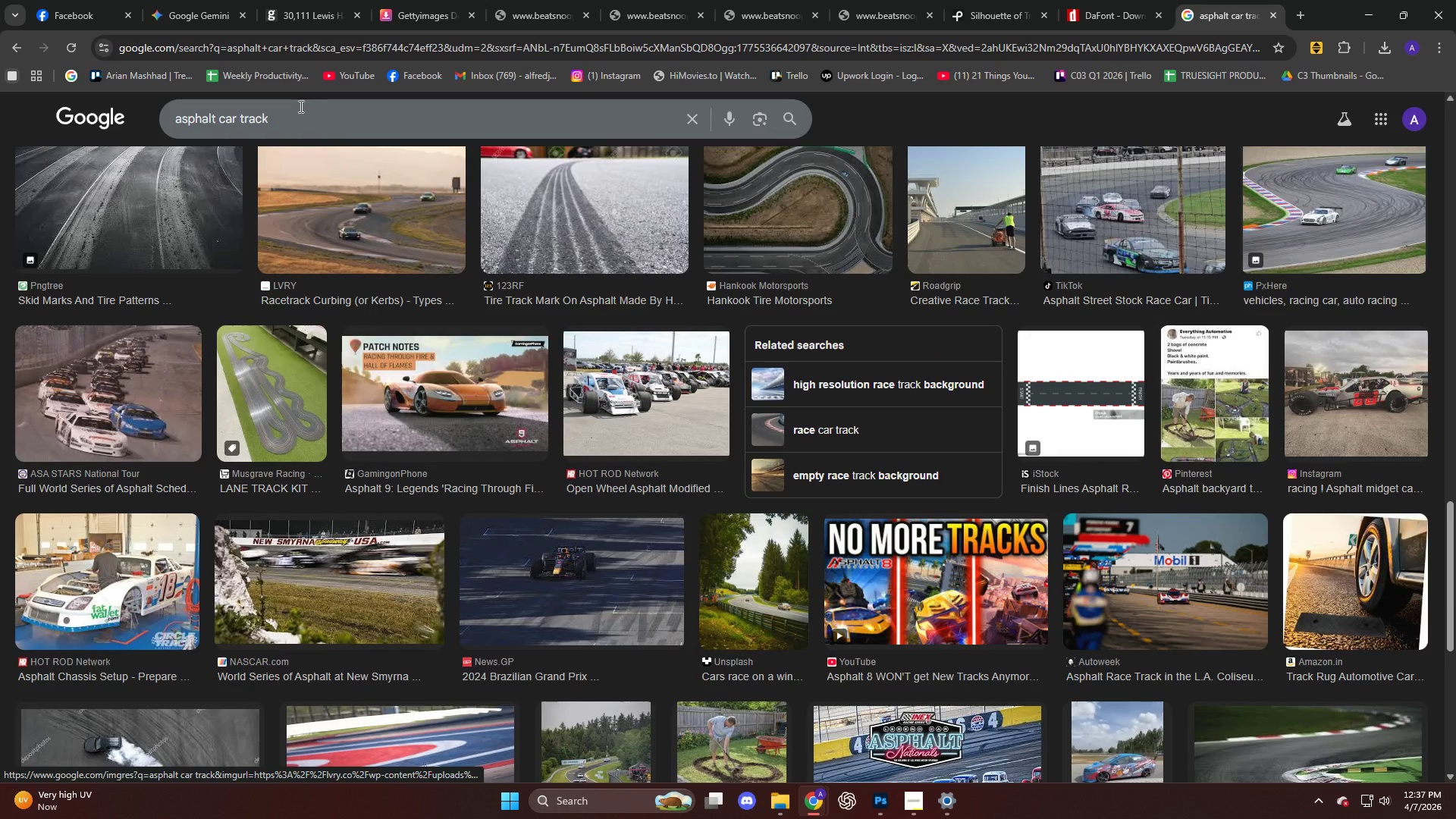 
left_click_drag(start_coordinate=[290, 118], to_coordinate=[96, 133])
 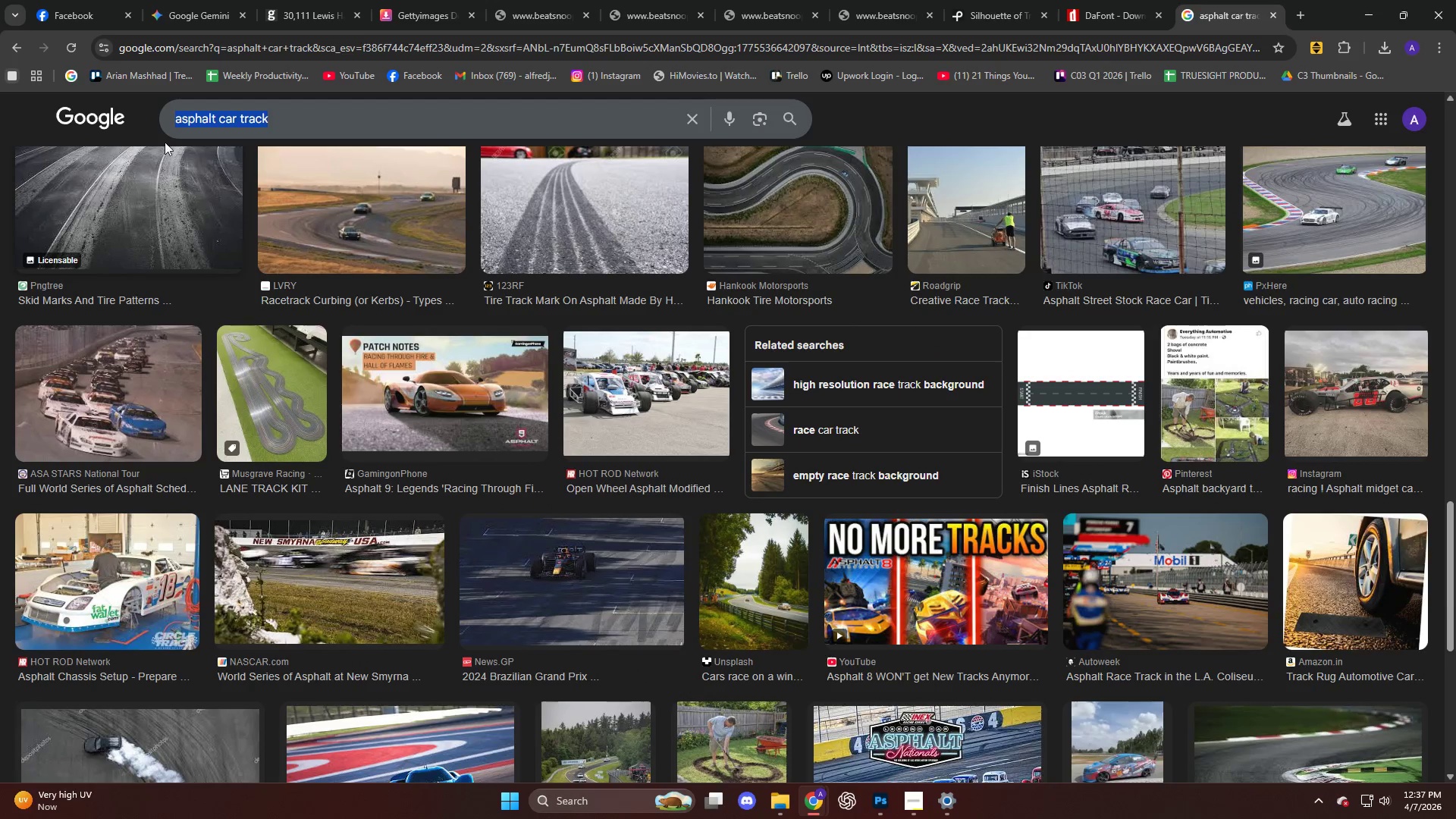 
key(Control+C)
 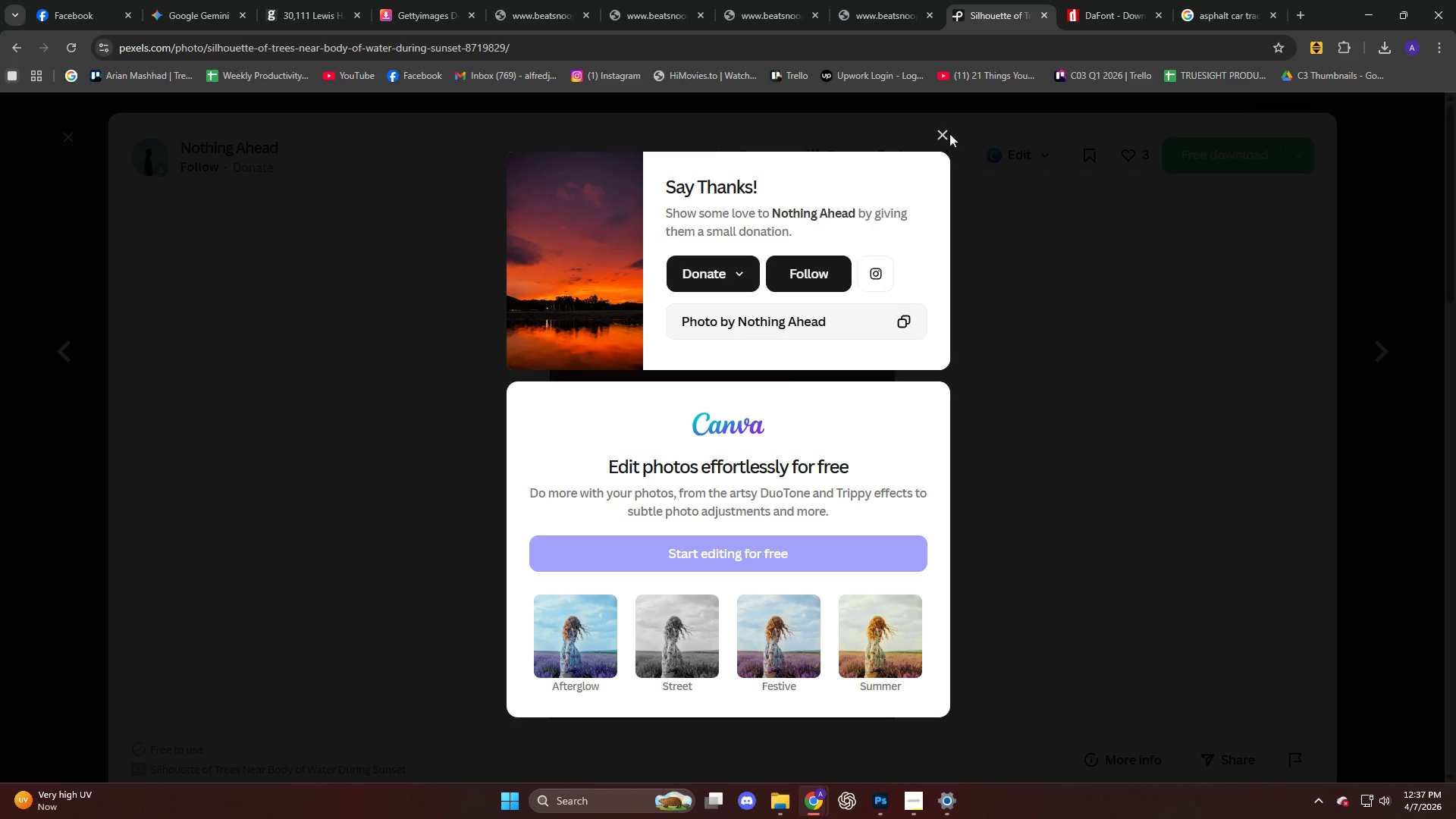 
left_click([0, 350])
 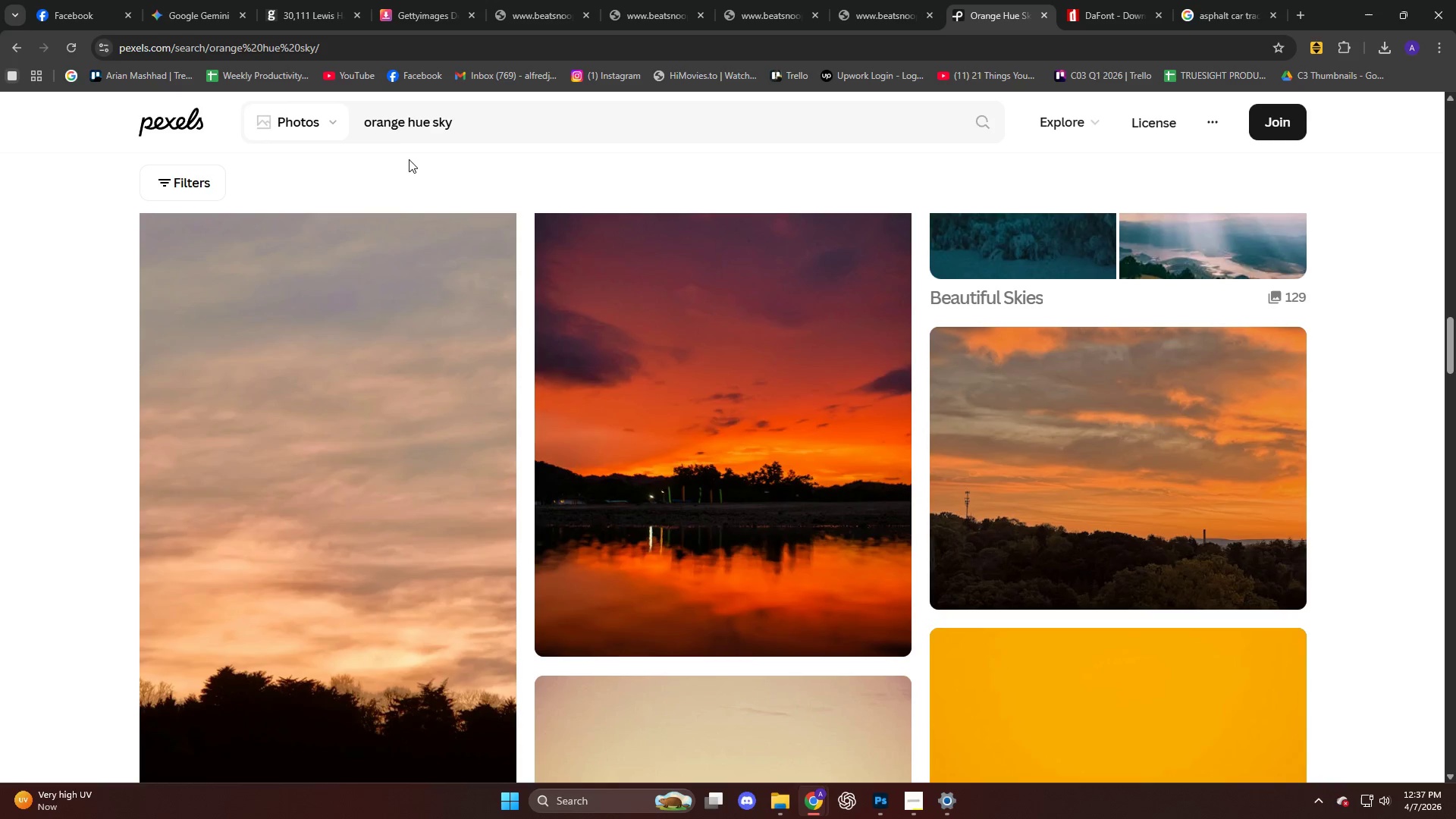 
left_click_drag(start_coordinate=[469, 120], to_coordinate=[344, 136])
 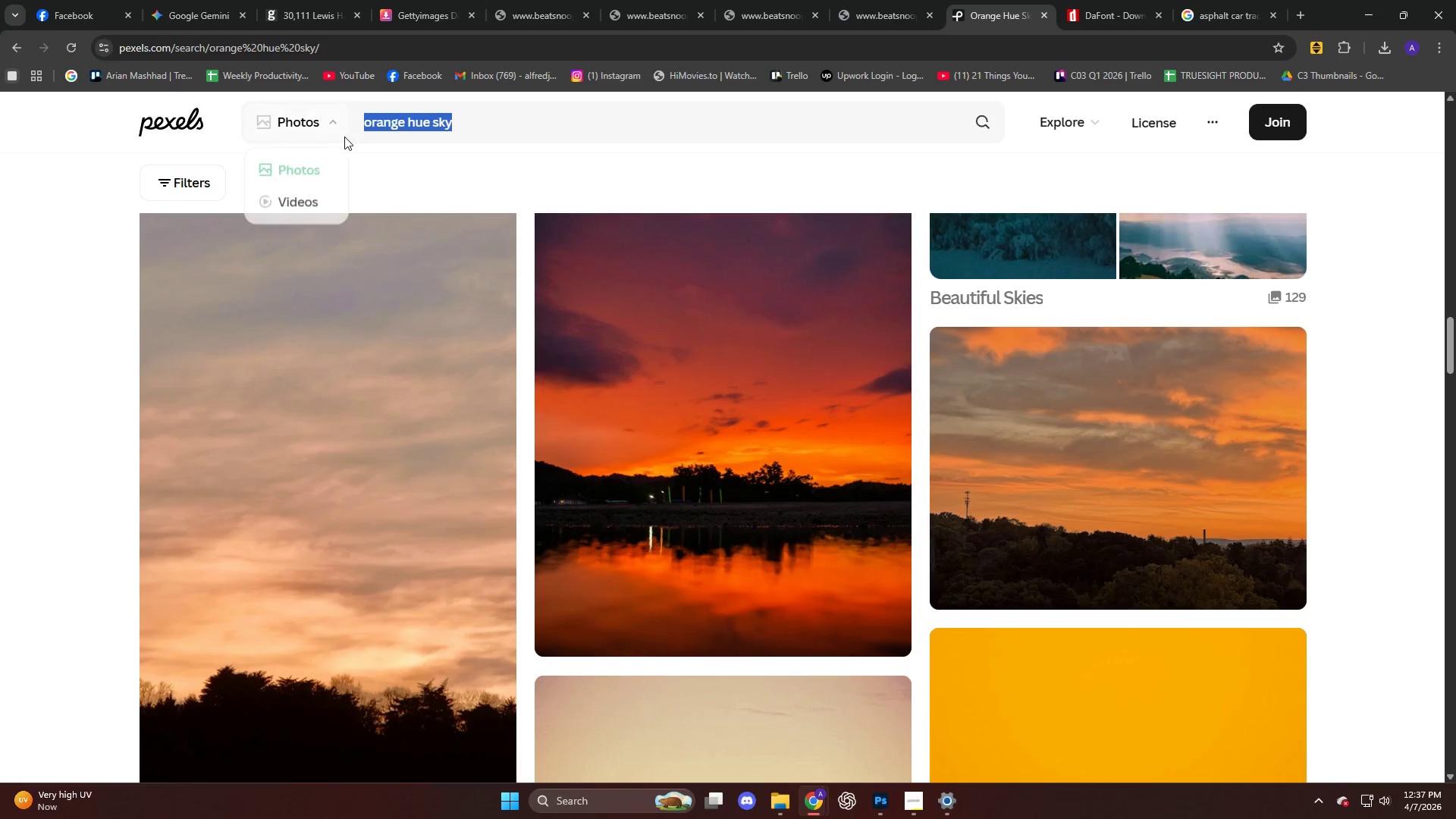 
key(Control+ControlLeft)
 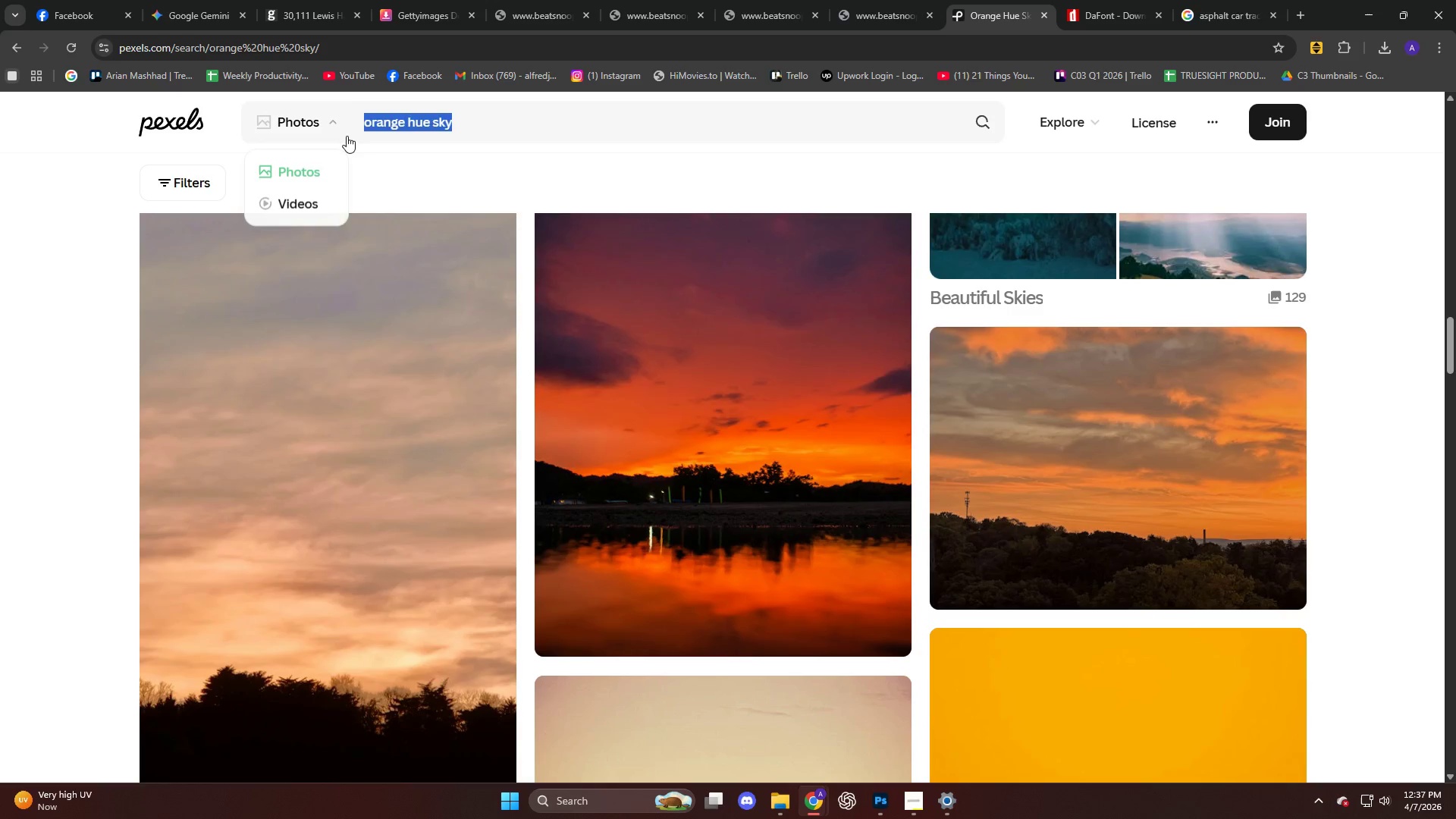 
key(Control+V)
 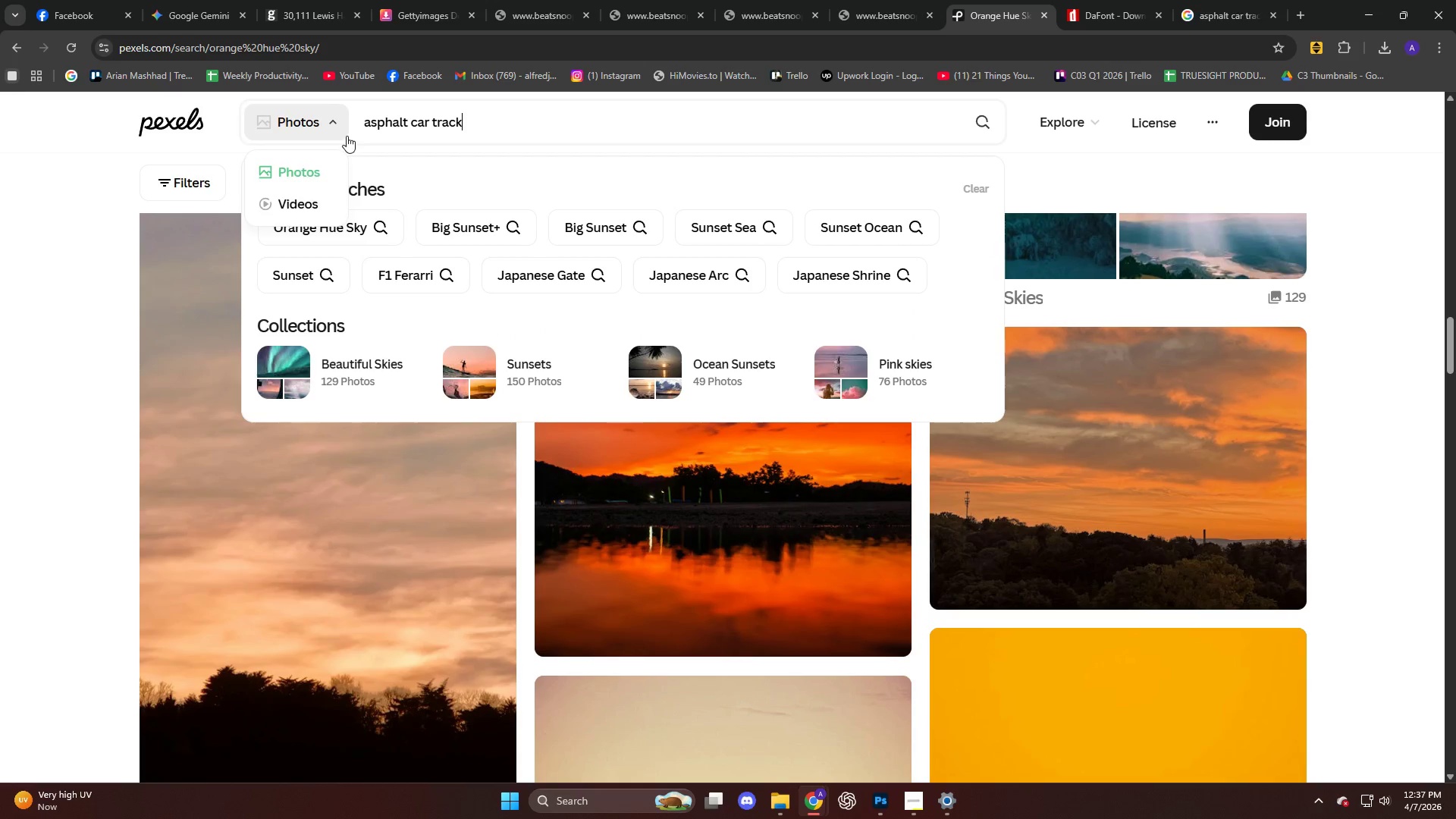 
key(NumpadEnter)
 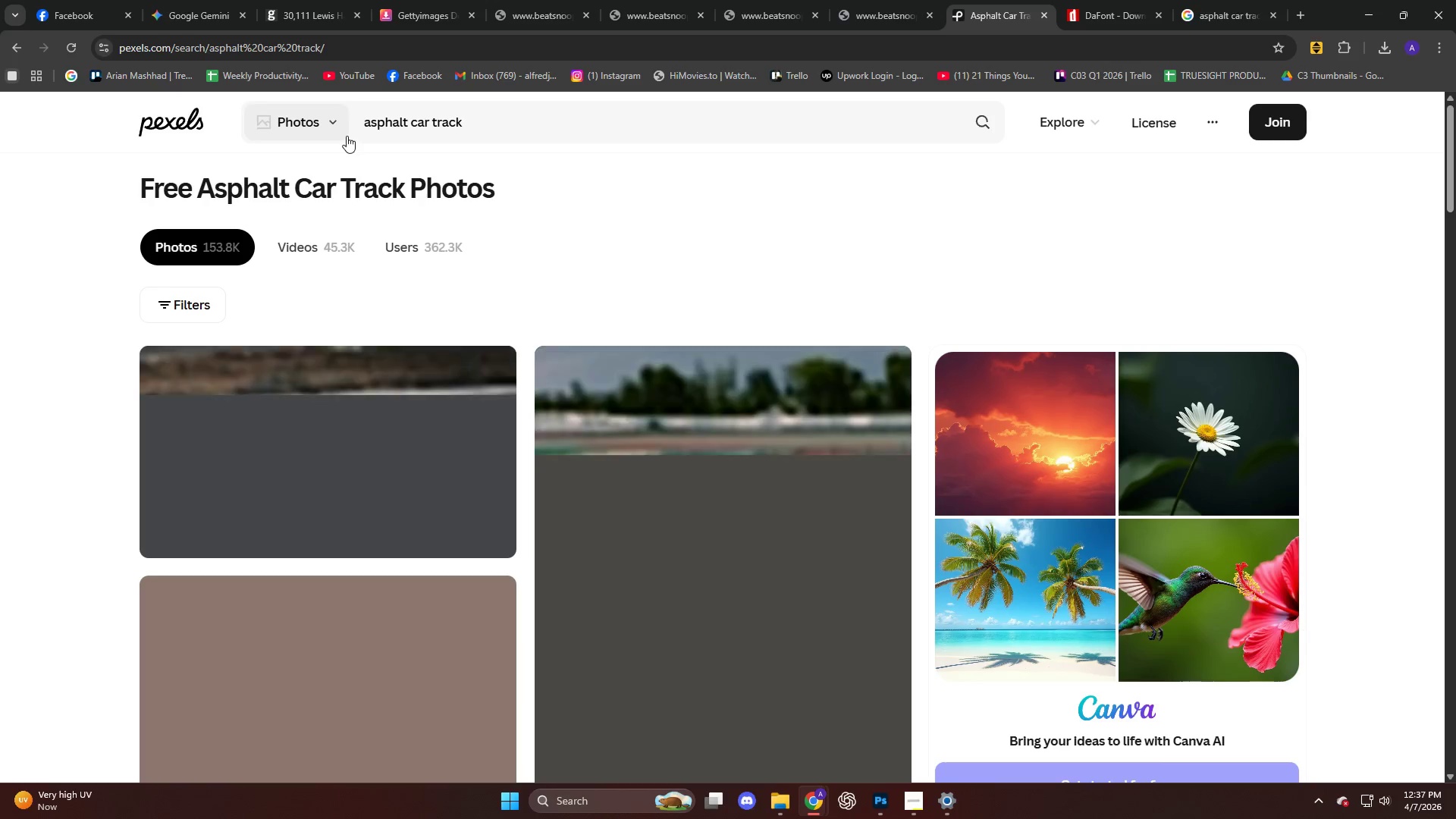 
scroll: coordinate [31, 274], scroll_direction: down, amount: 31.0
 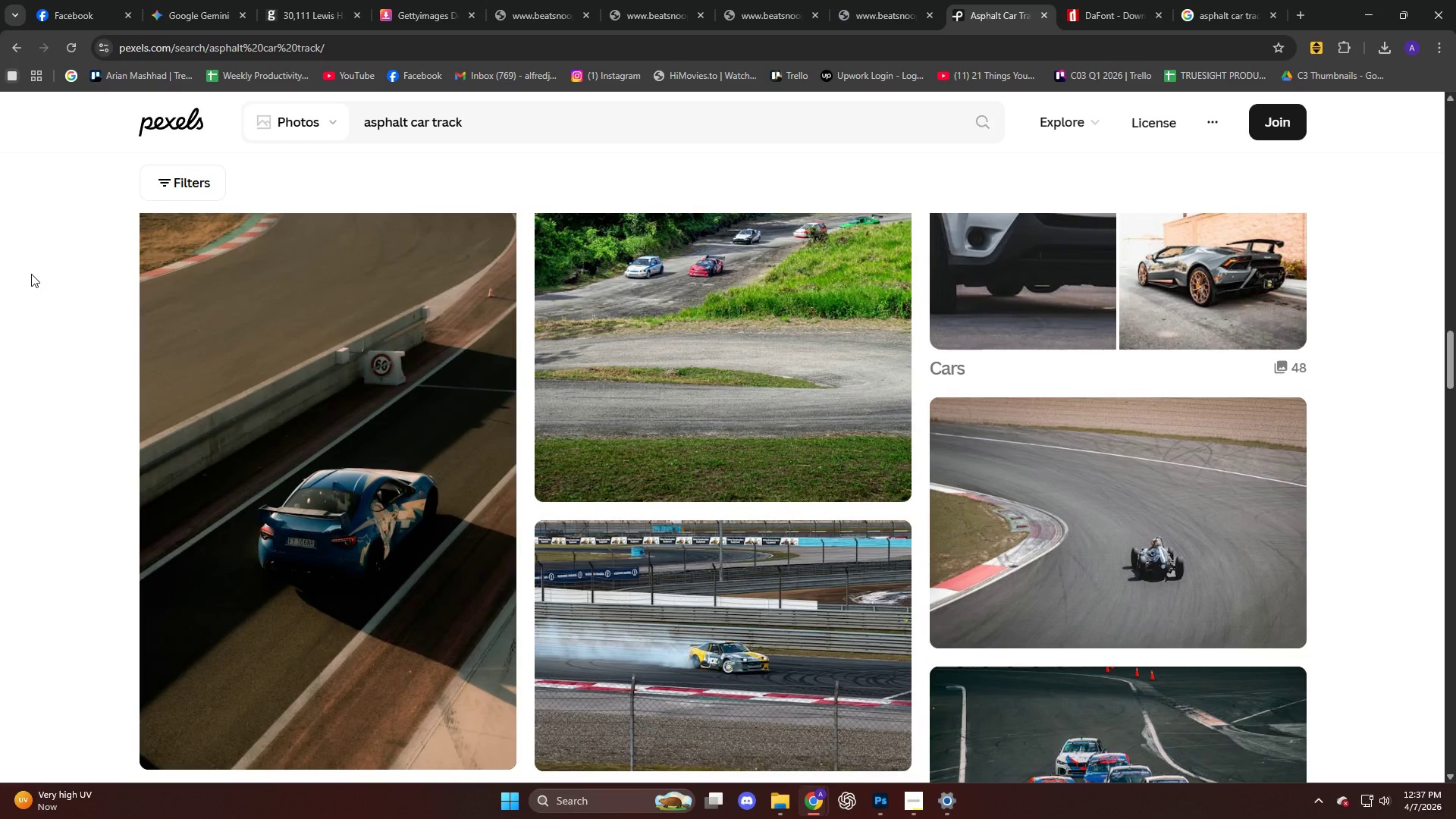 
scroll: coordinate [31, 274], scroll_direction: up, amount: 2.0
 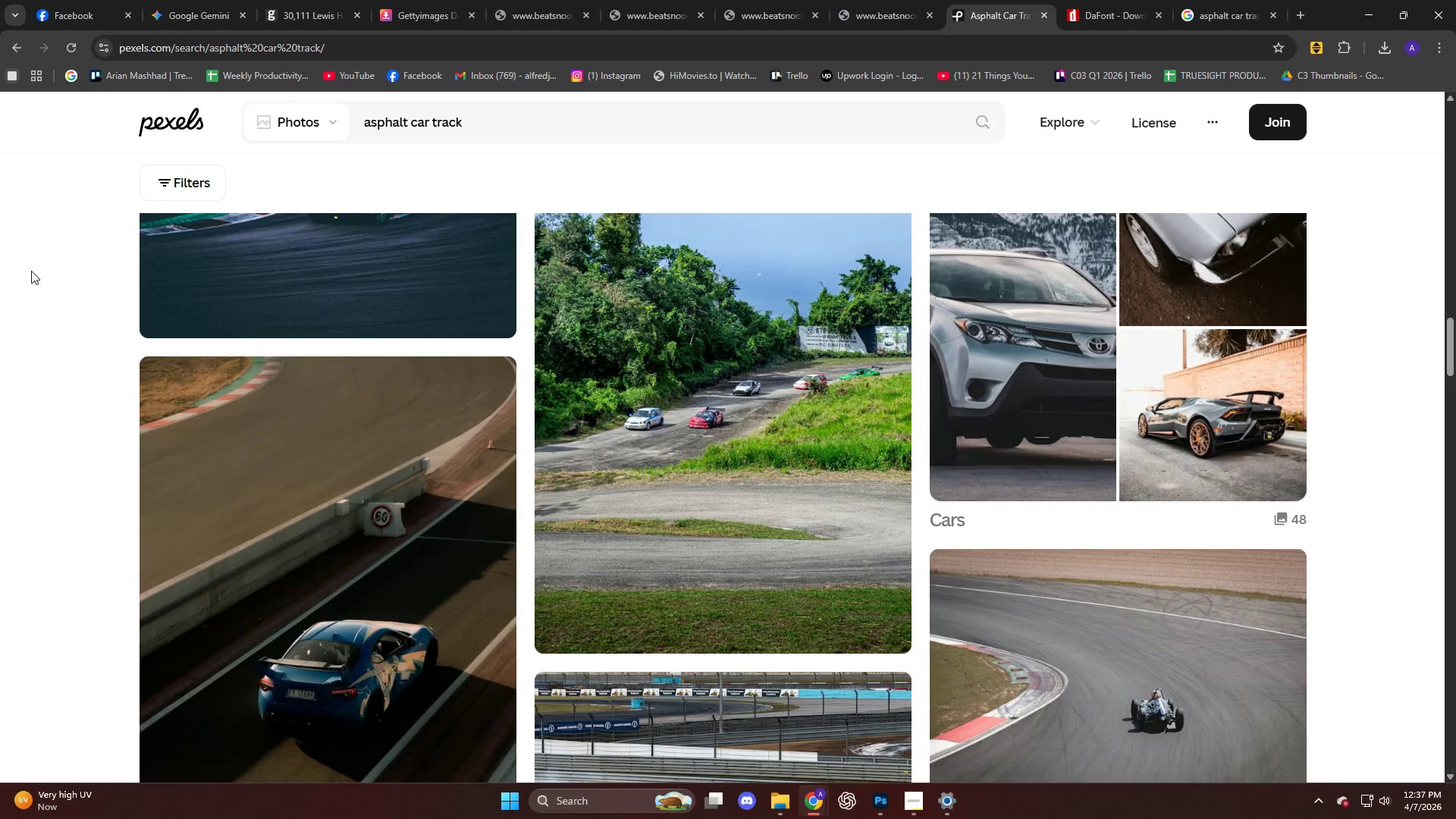 
scroll: coordinate [30, 263], scroll_direction: down, amount: 22.0
 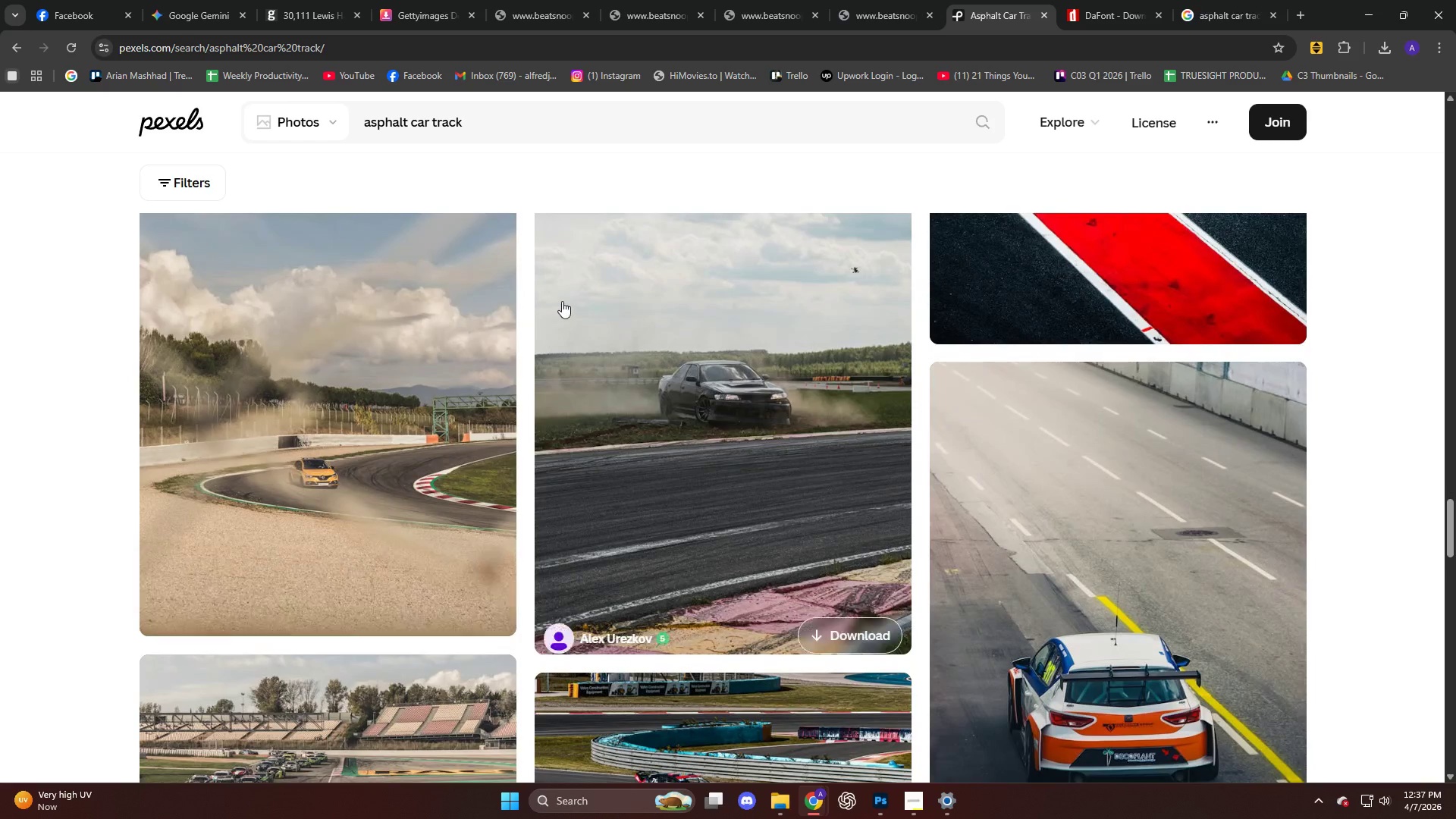 
left_click([658, 328])
 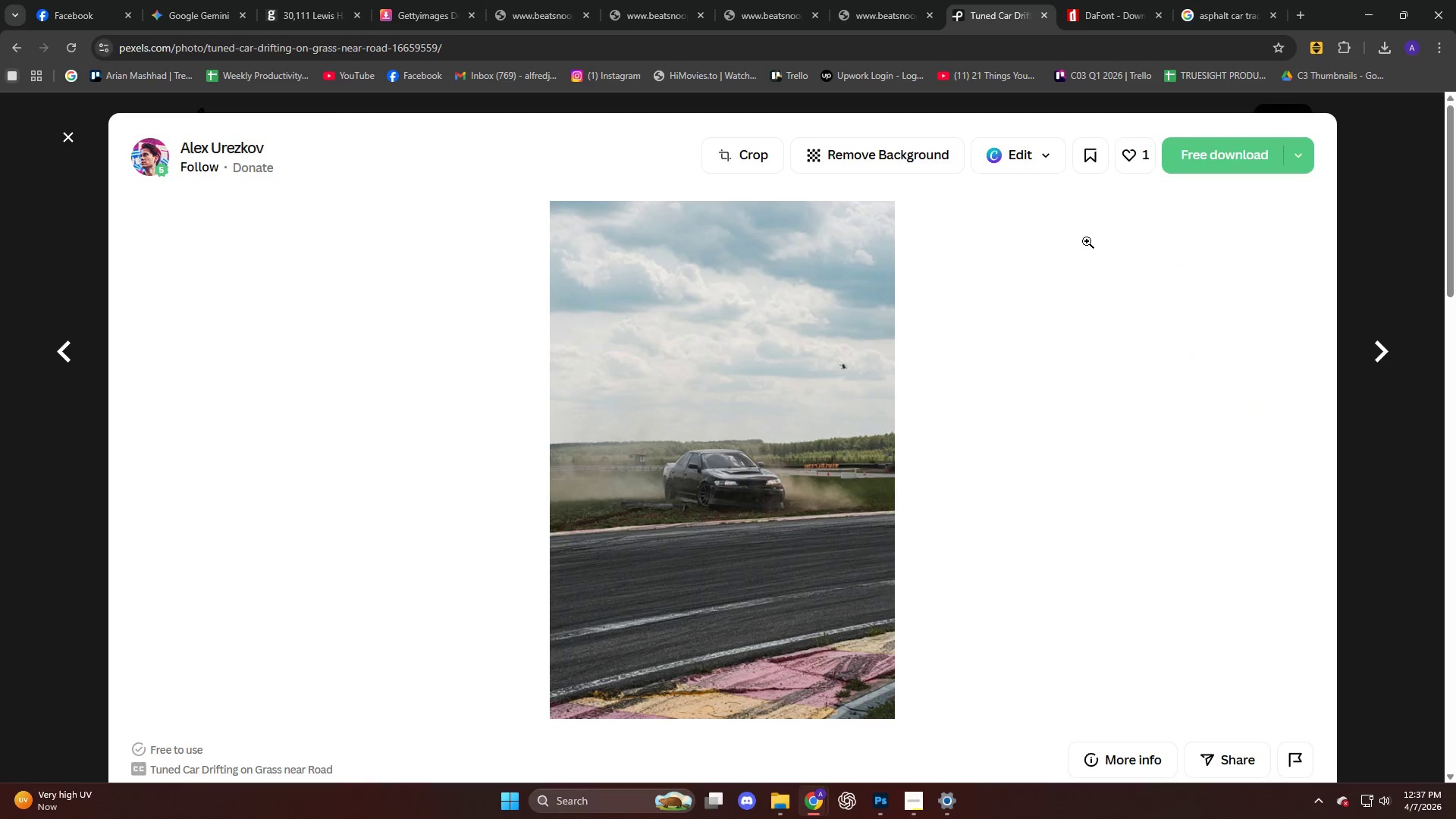 
left_click([631, 418])
 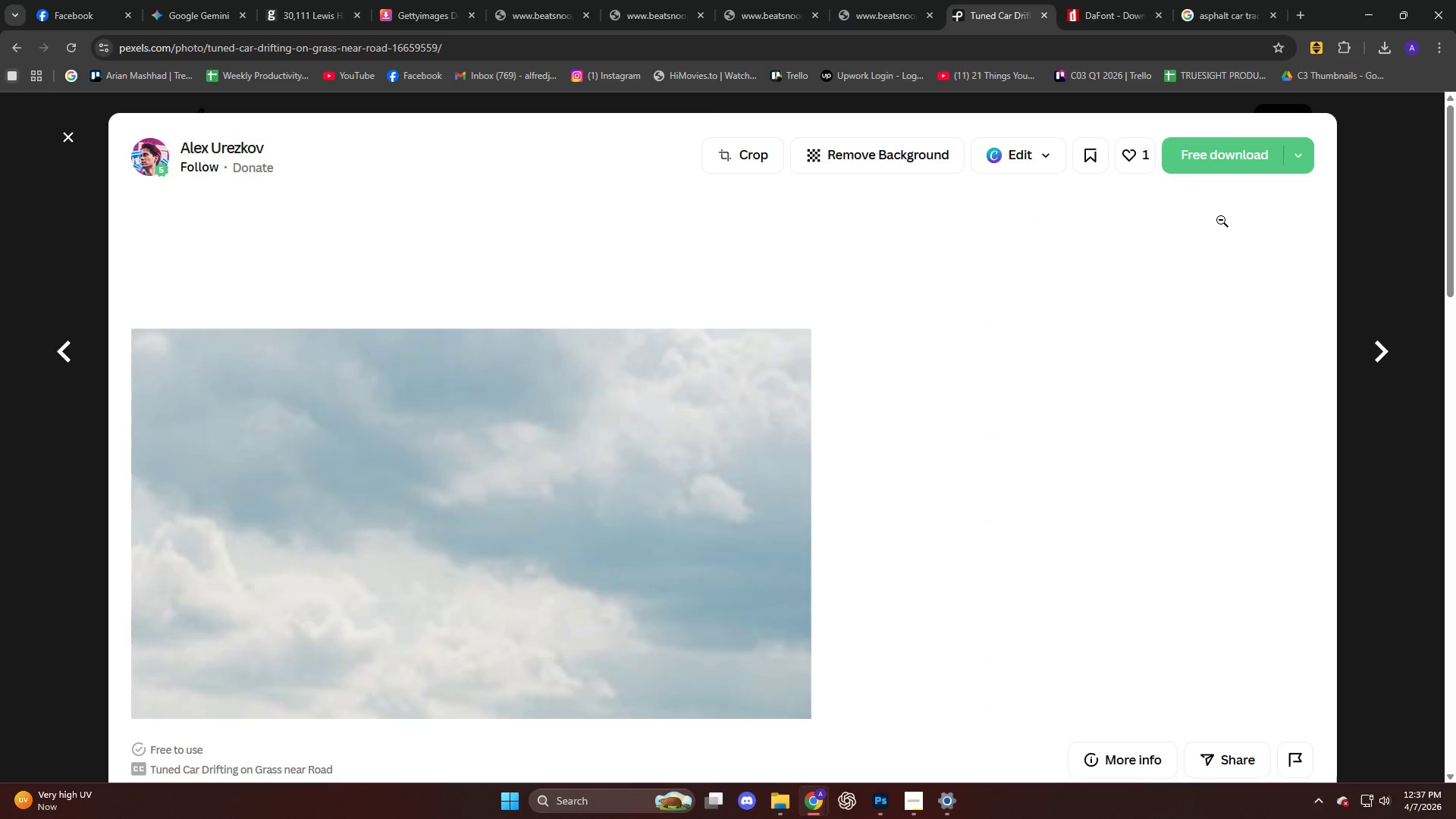 
left_click([1214, 172])
 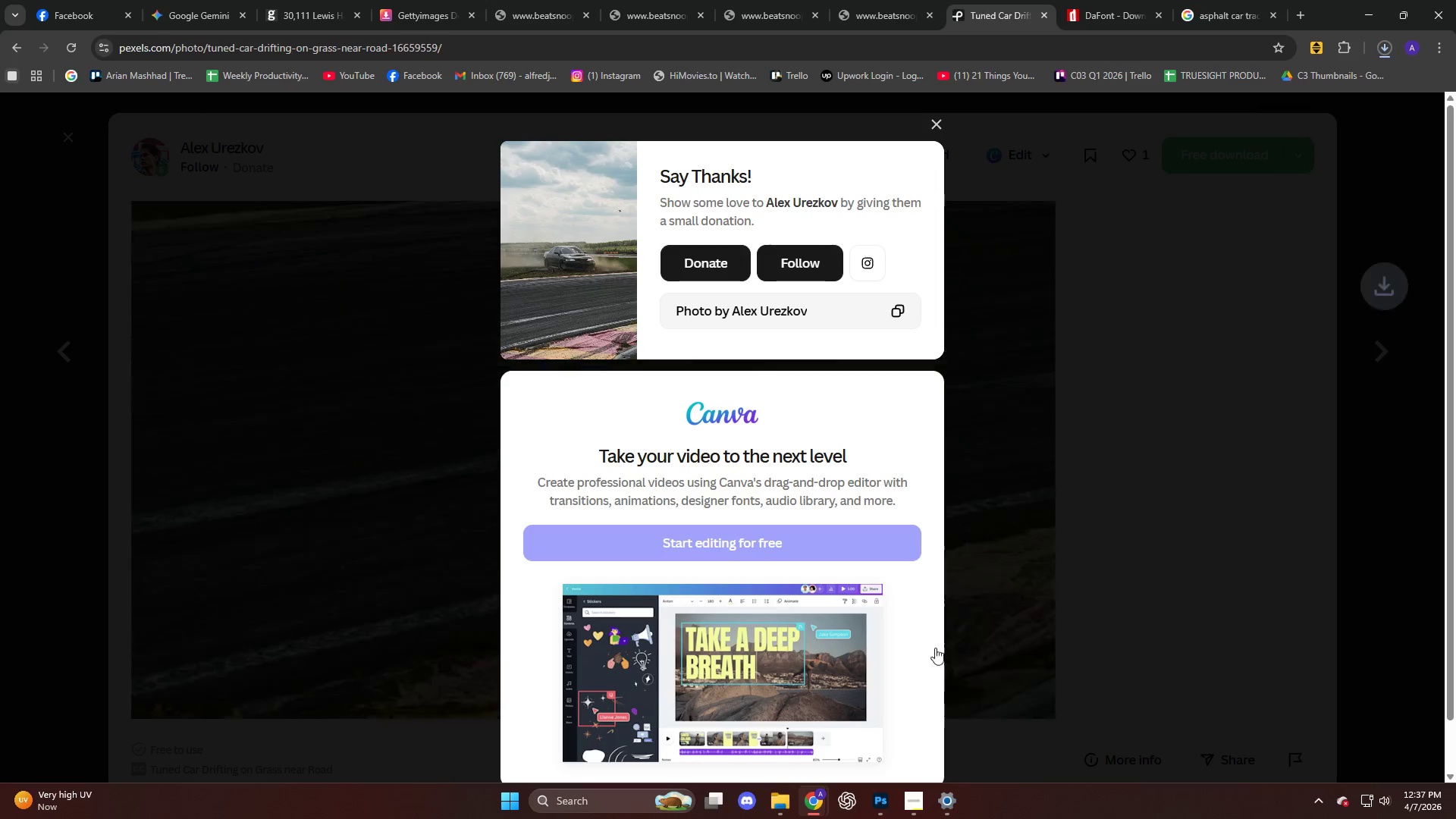 
left_click([1227, 434])
 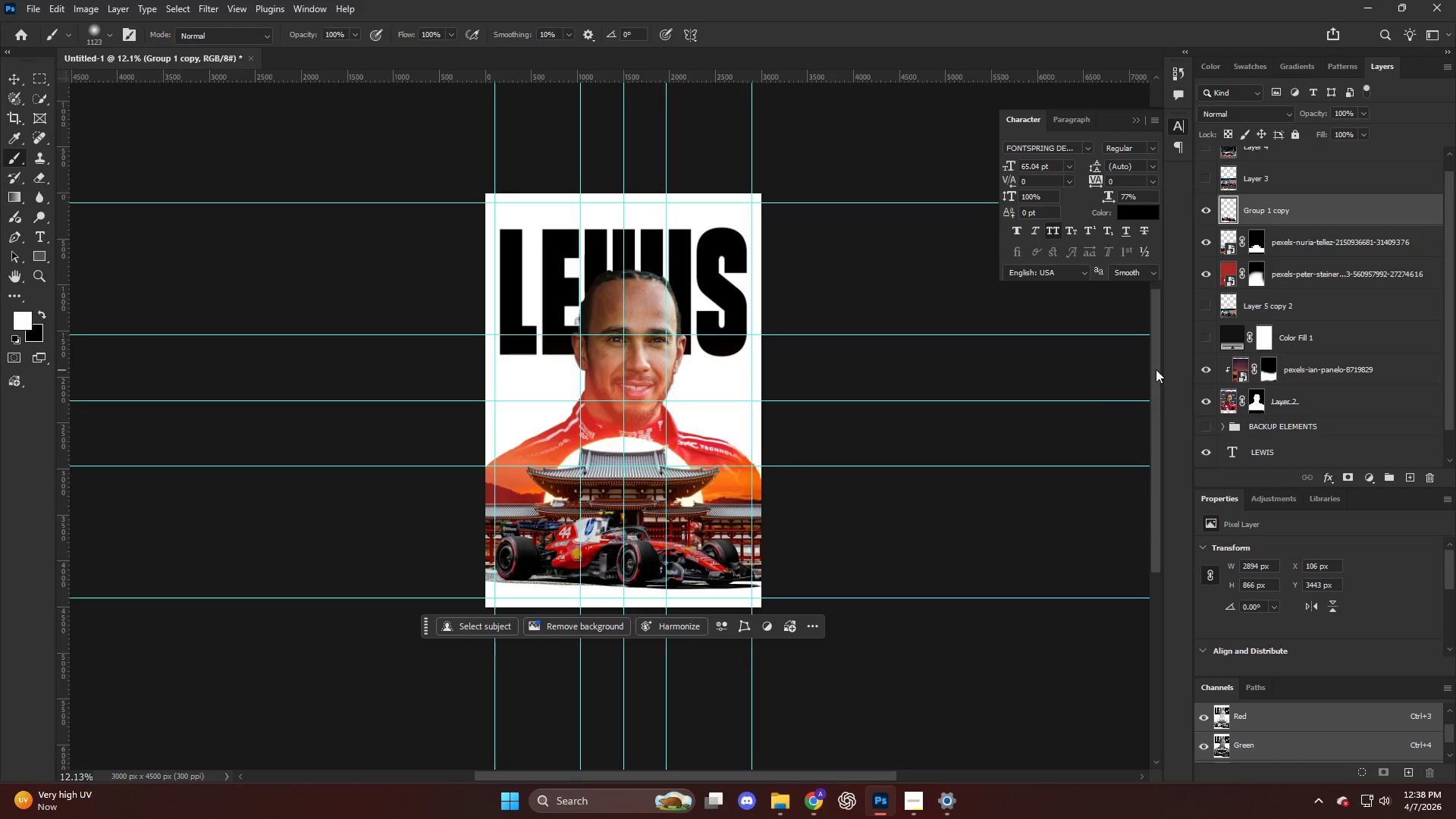 
key(Alt+AltLeft)
 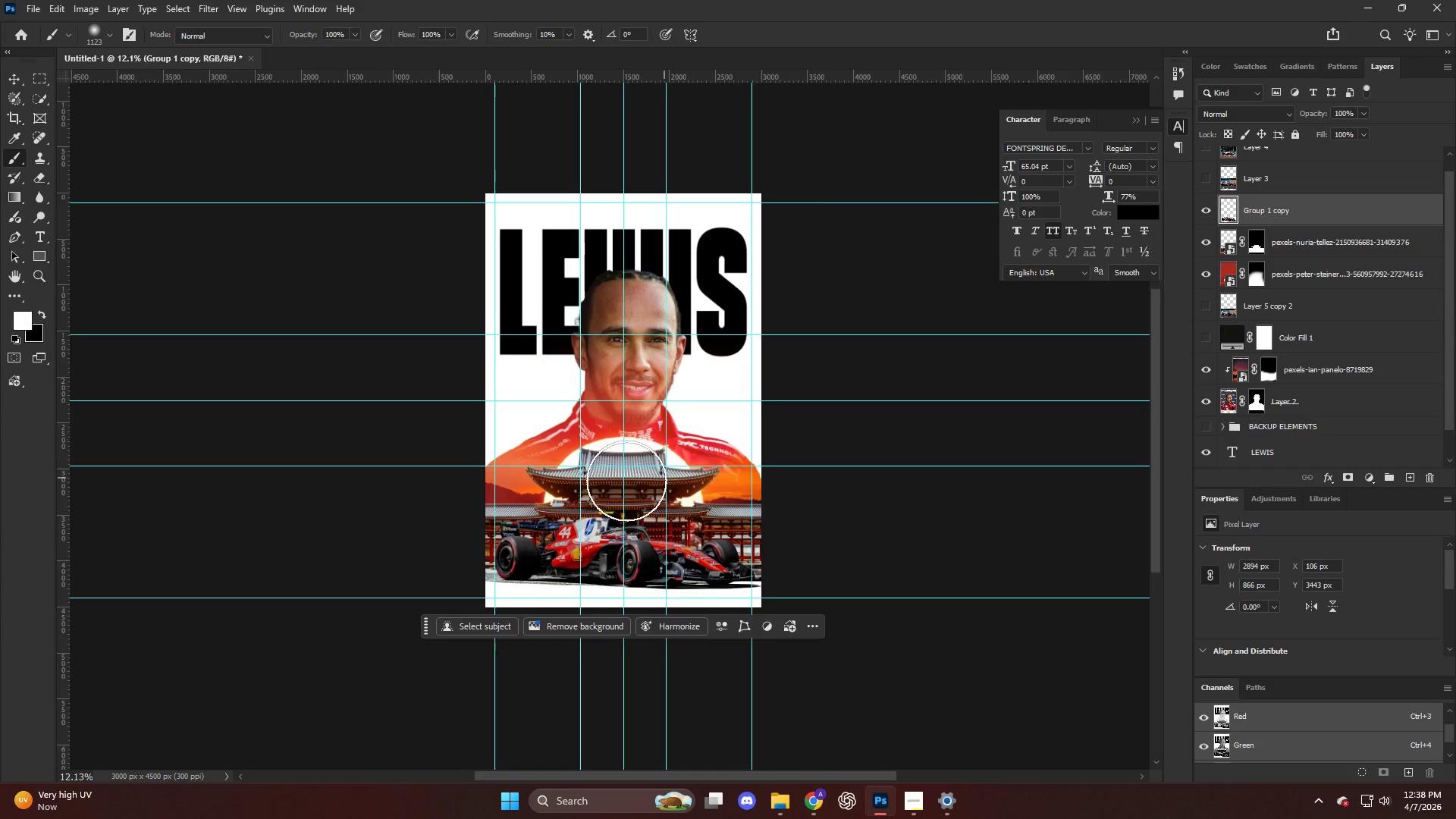 
scroll: coordinate [673, 475], scroll_direction: up, amount: 7.0
 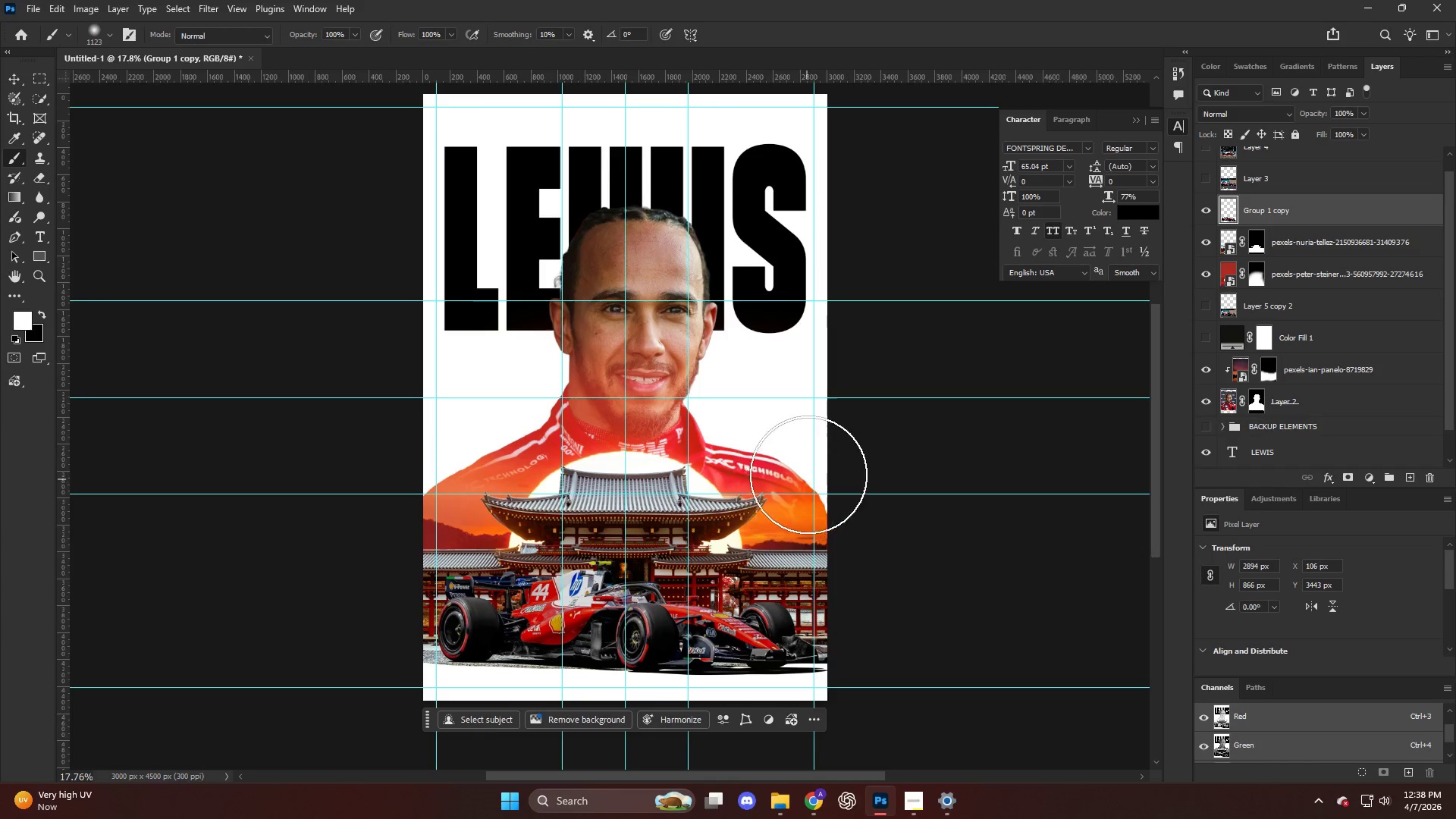 
key(Control+H)
 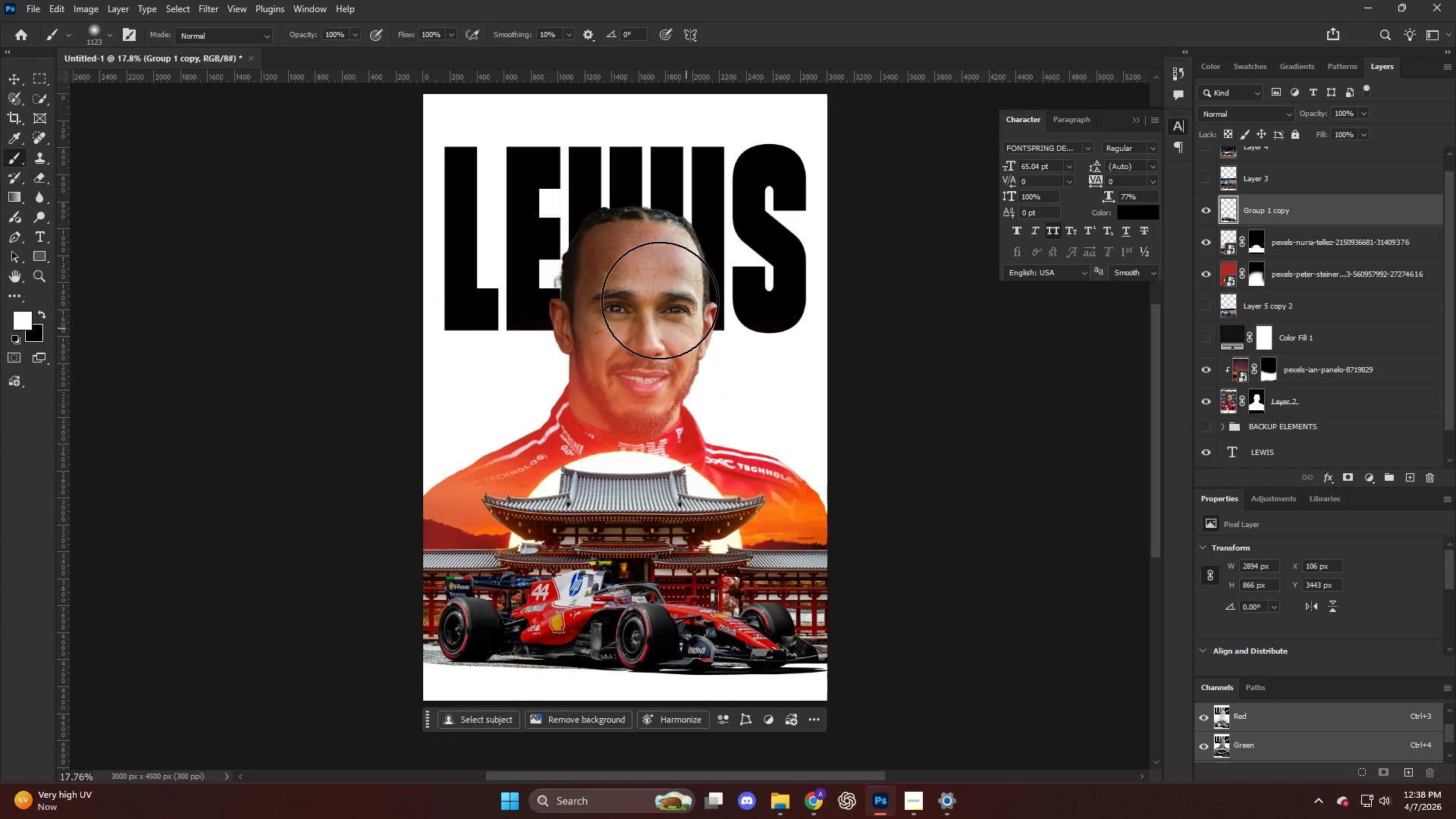 
key(V)
 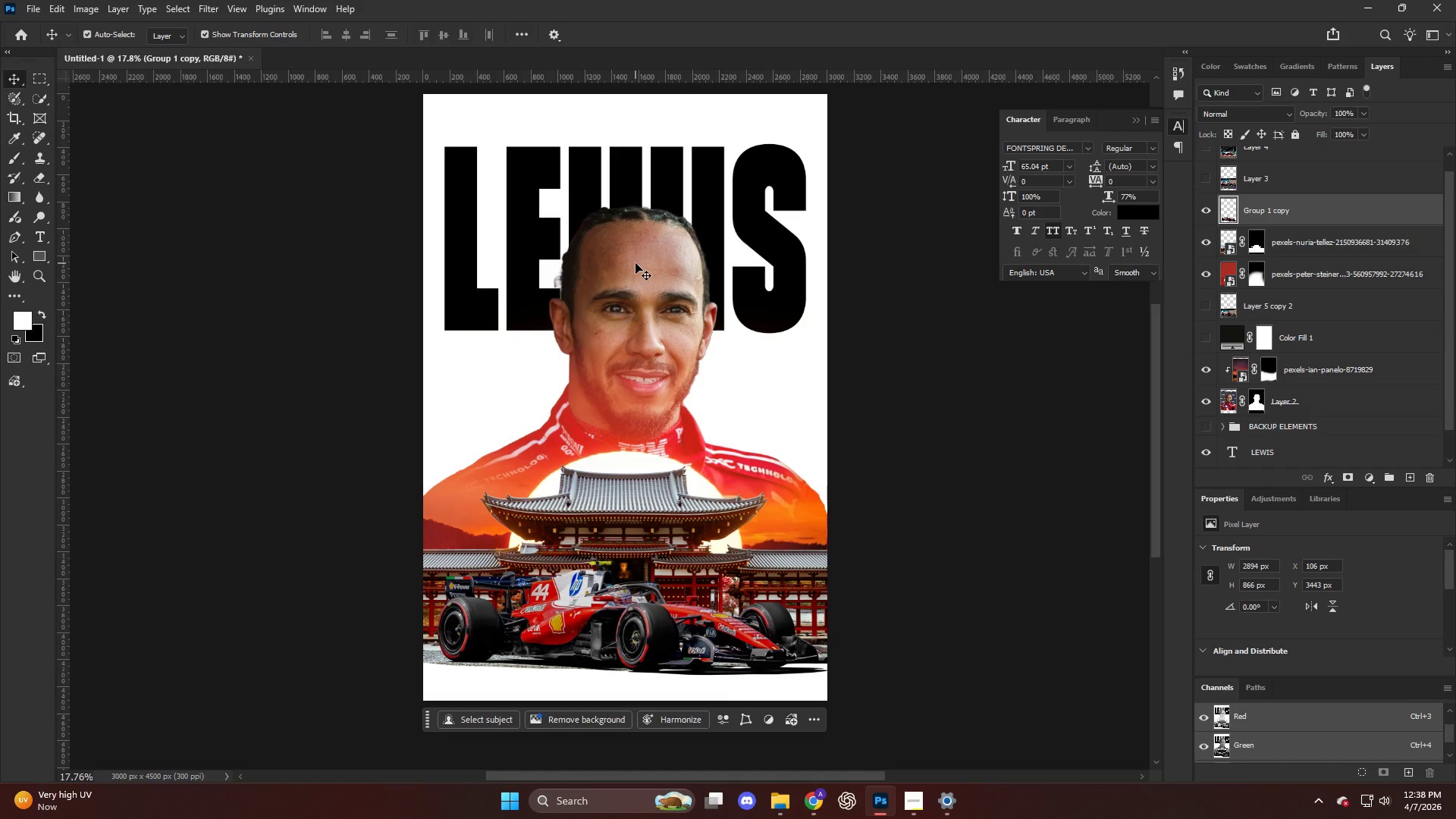 
left_click([635, 263])
 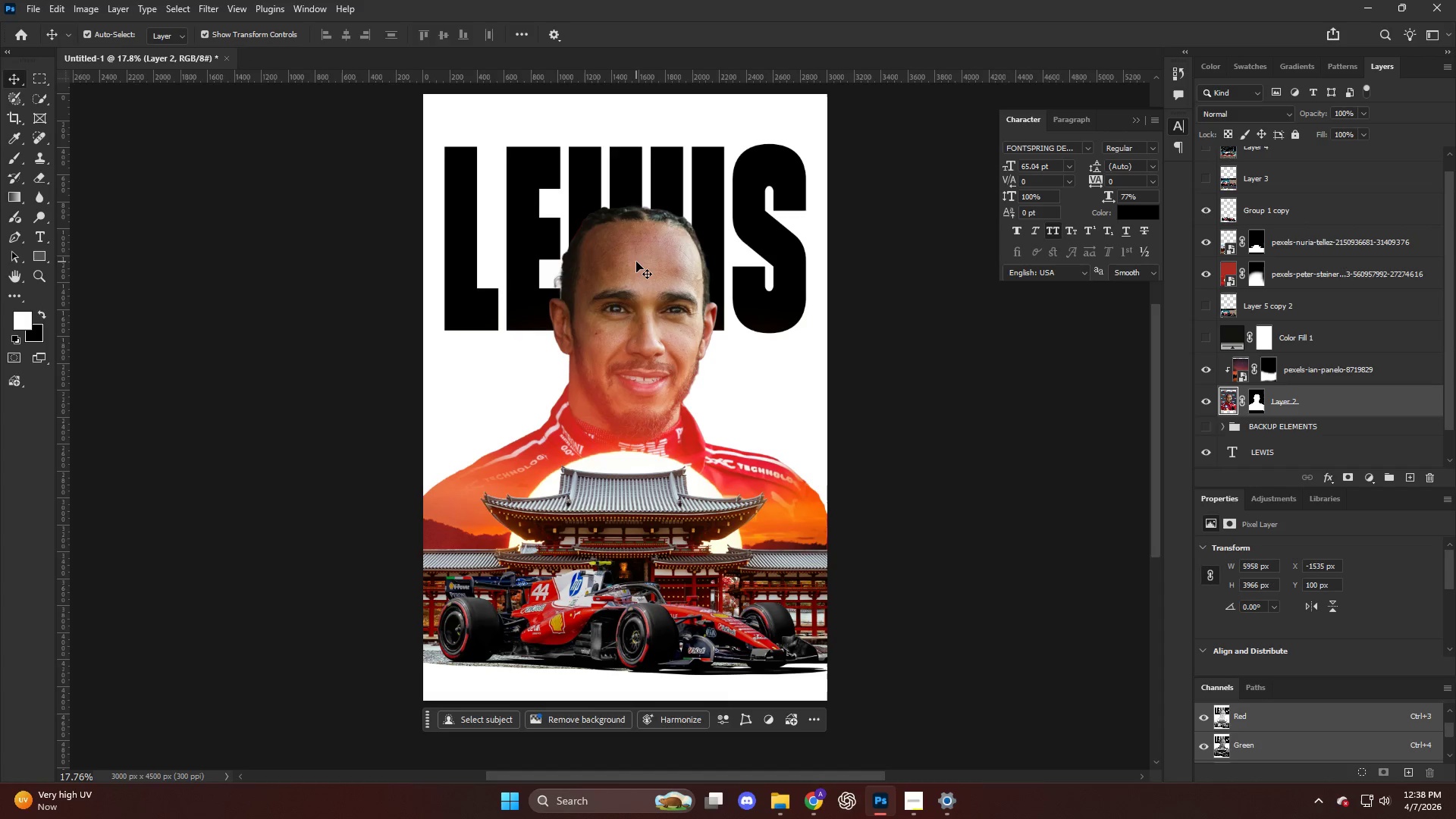 
key(Control+T)
 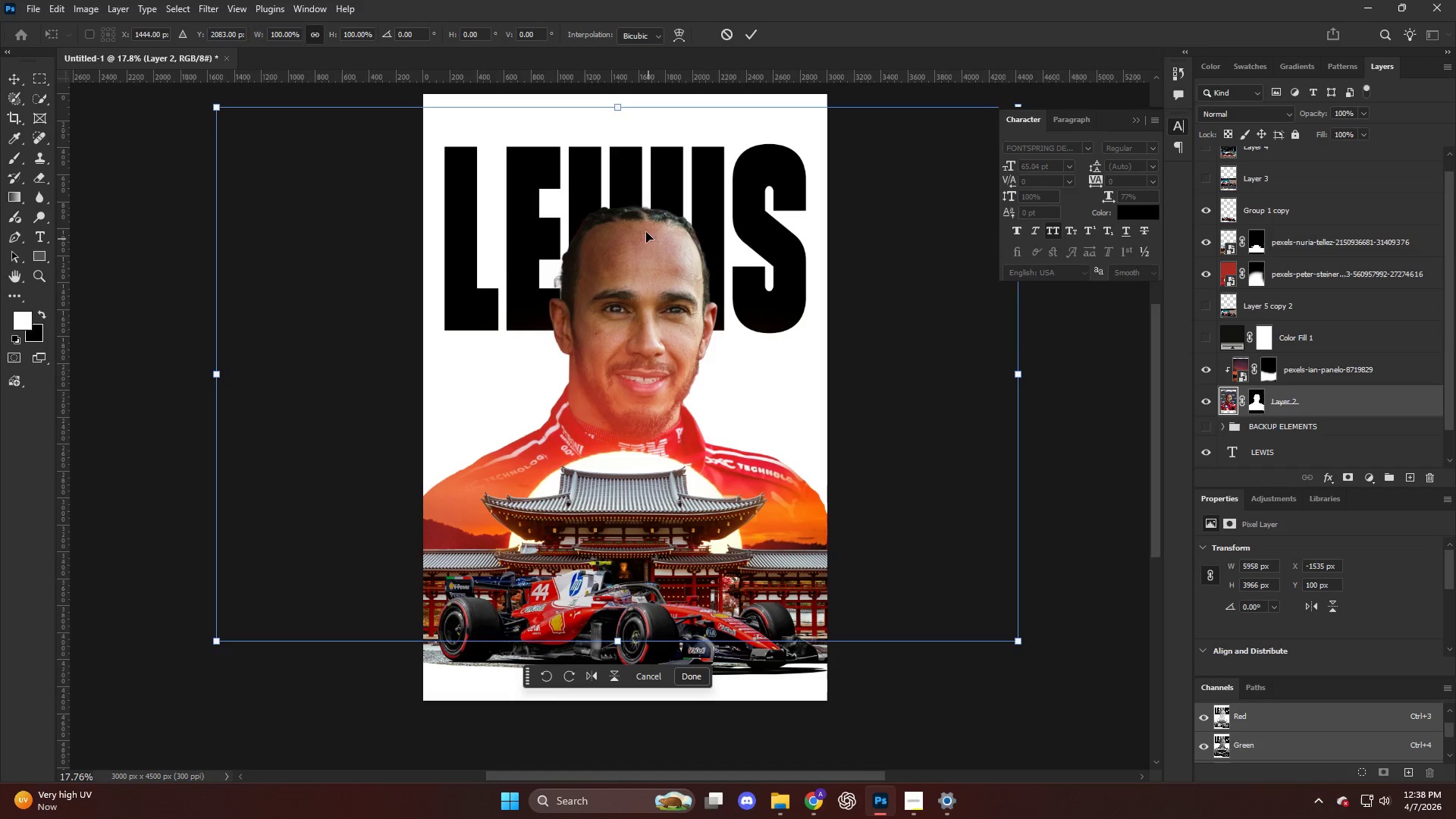 
hold_key(key=AltLeft, duration=1.11)
left_click_drag(start_coordinate=[613, 105], to_coordinate=[617, 95])
 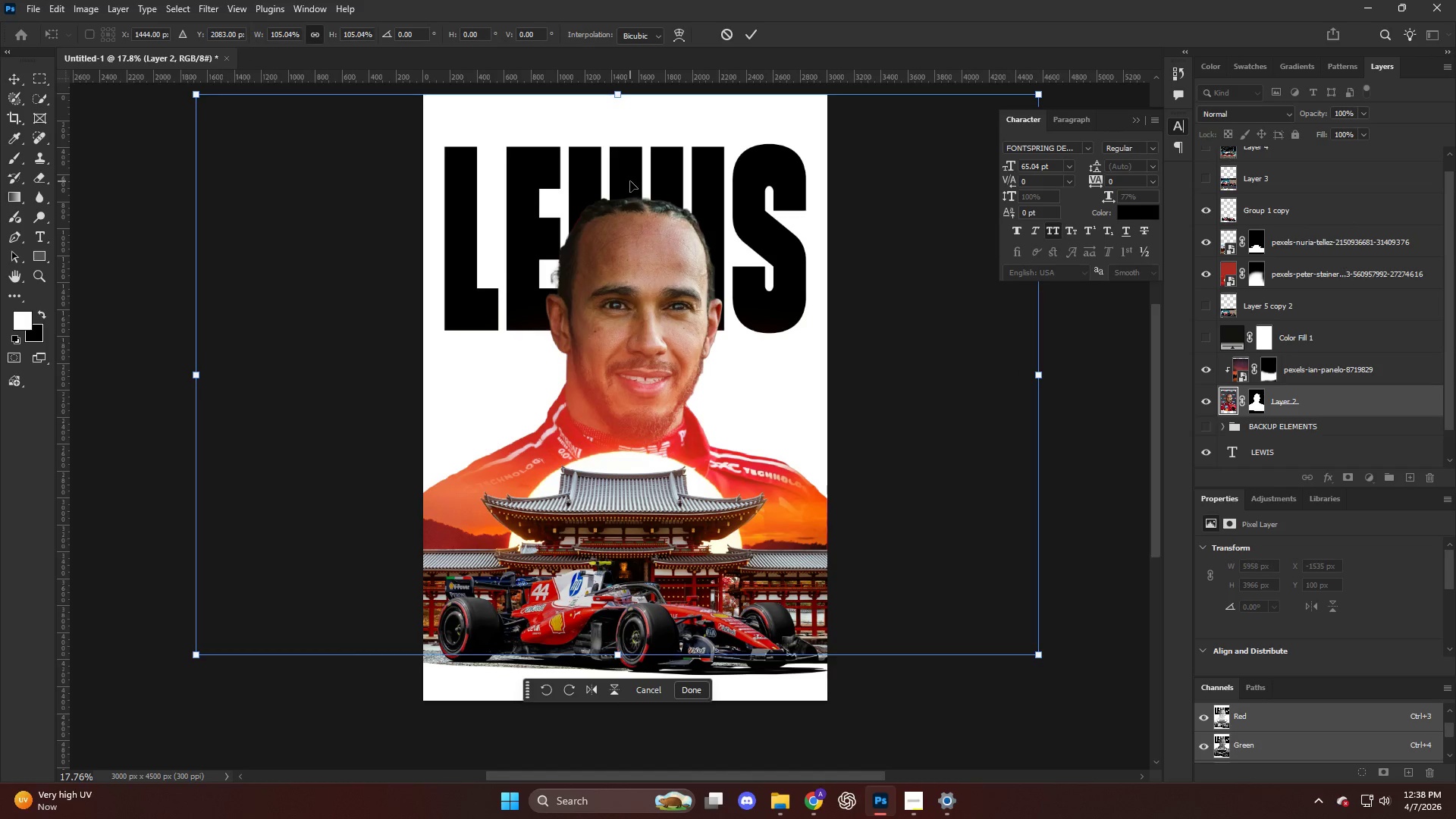 
key(Control+ControlLeft)
 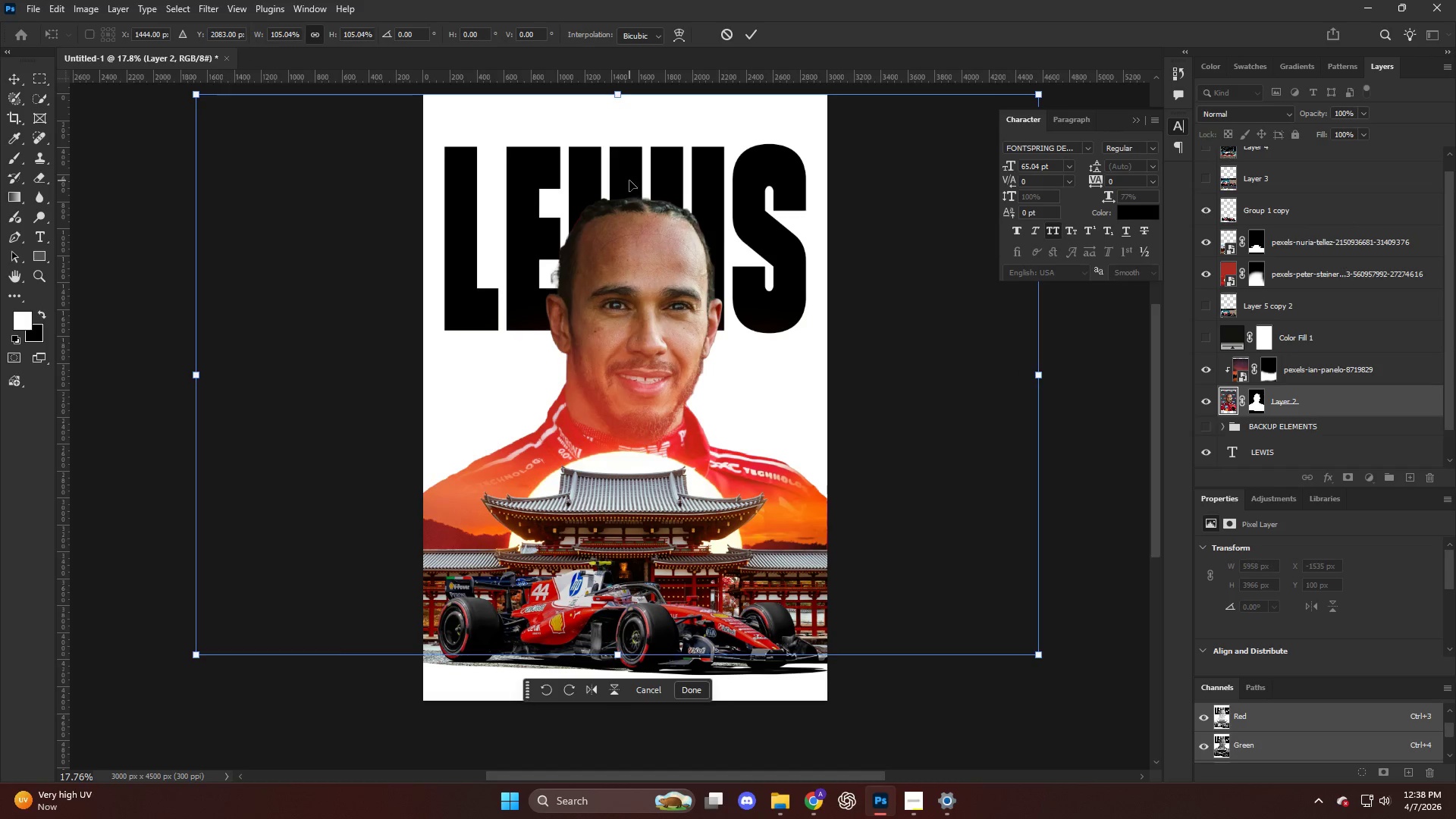 
key(Control+Z)
 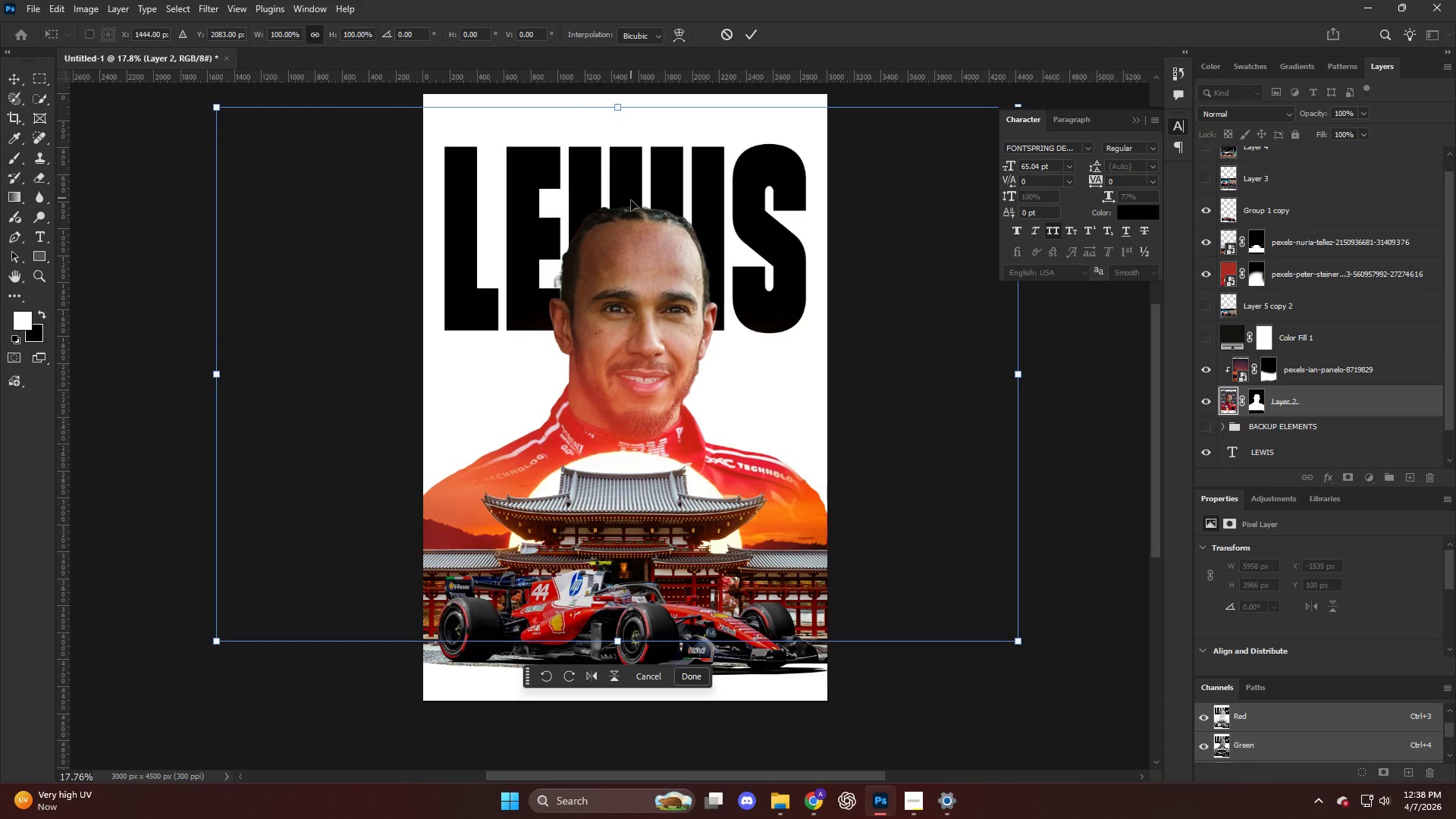 
left_click_drag(start_coordinate=[631, 200], to_coordinate=[629, 194])
 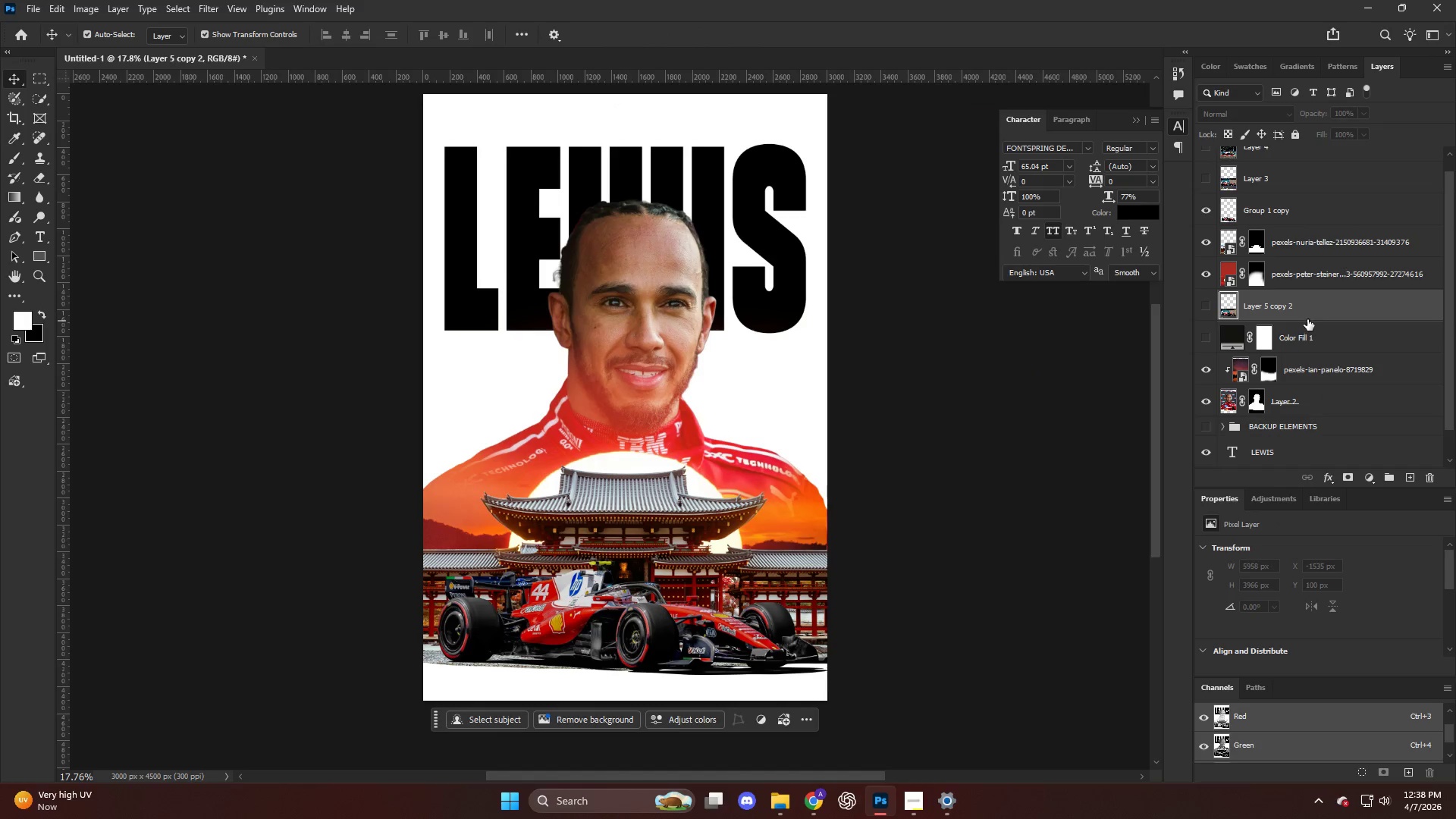 
key(Control+ControlLeft)
 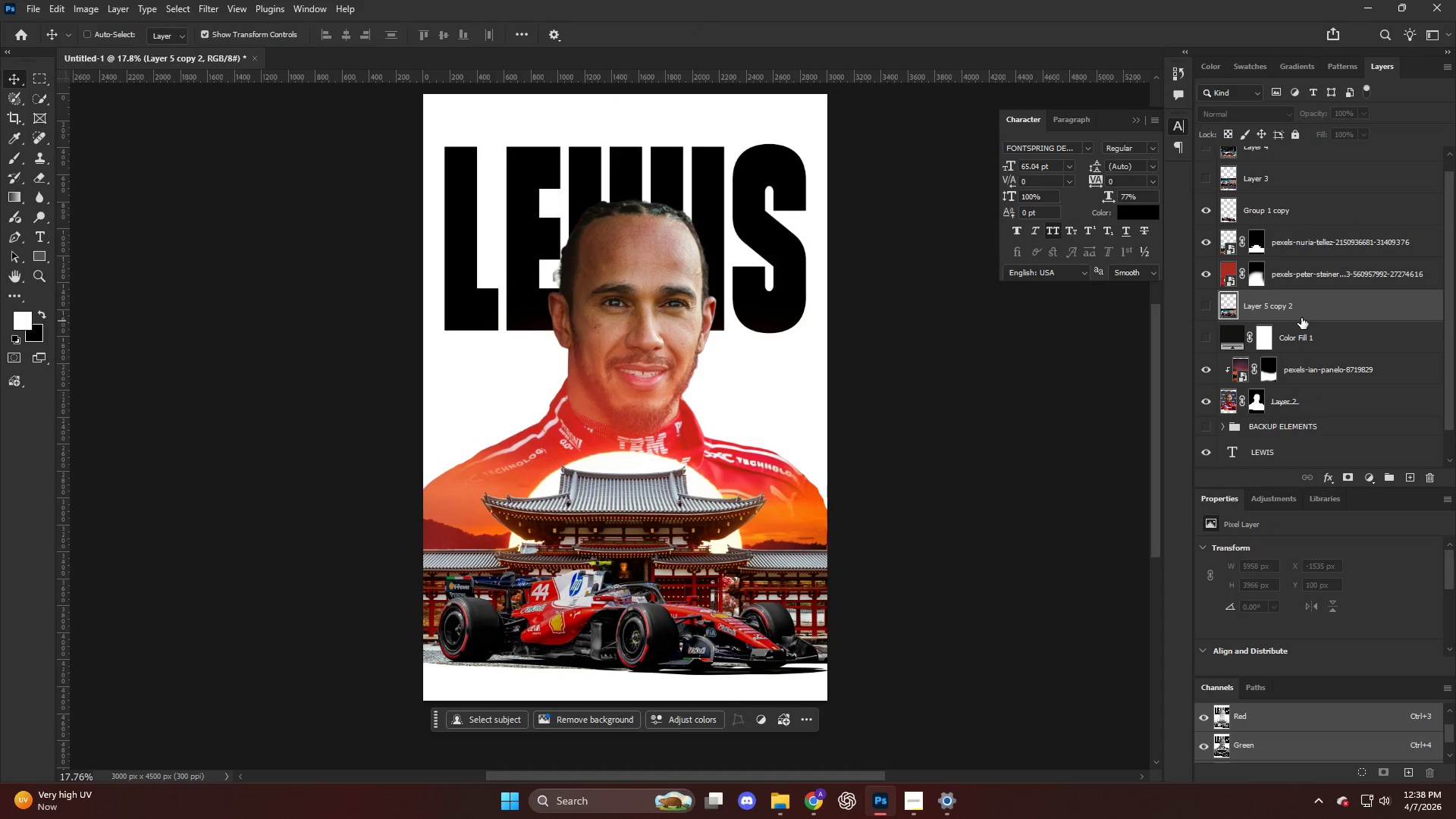 
key(Control+Z)
 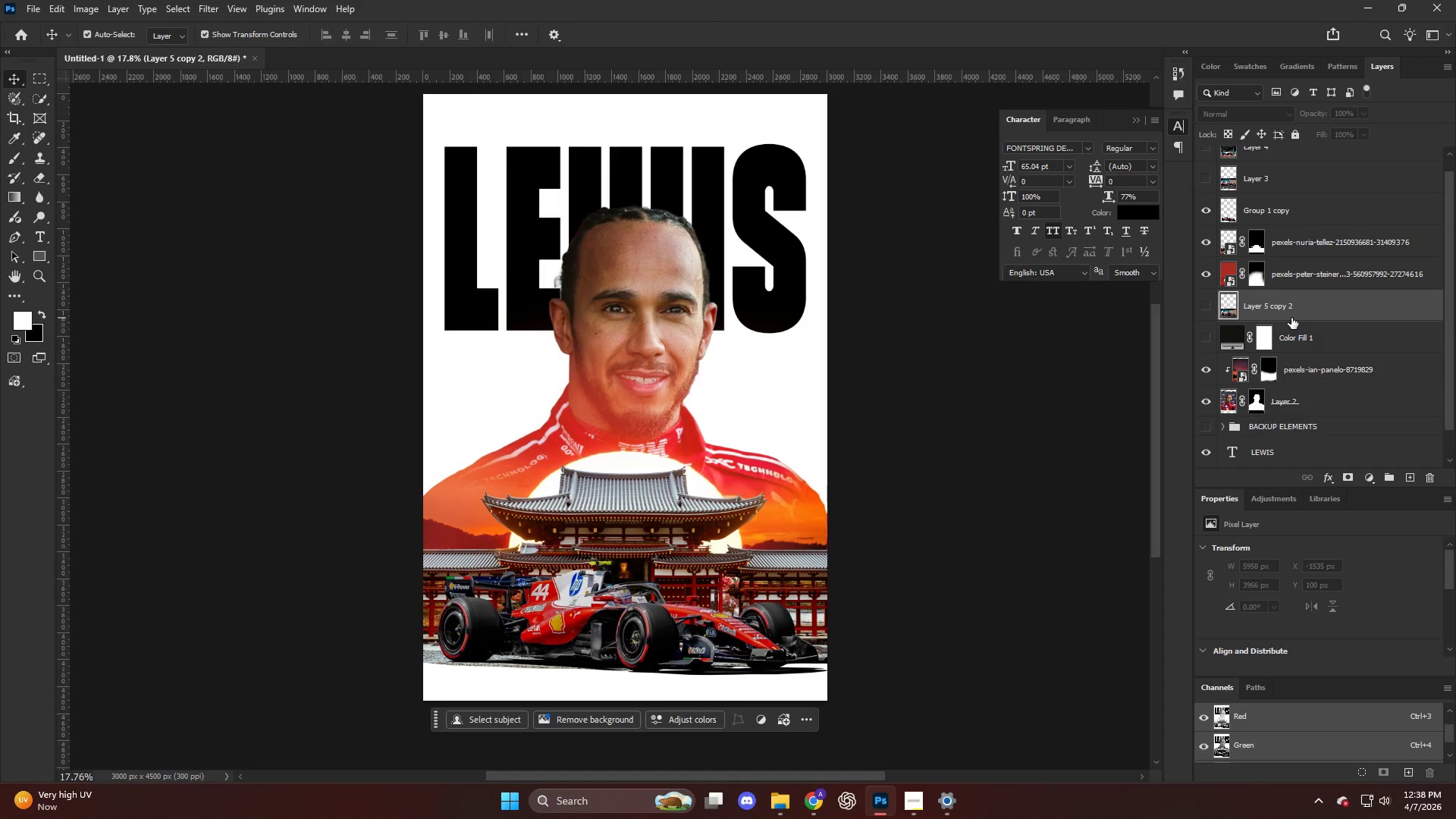 
key(Control+Shift+Z)
 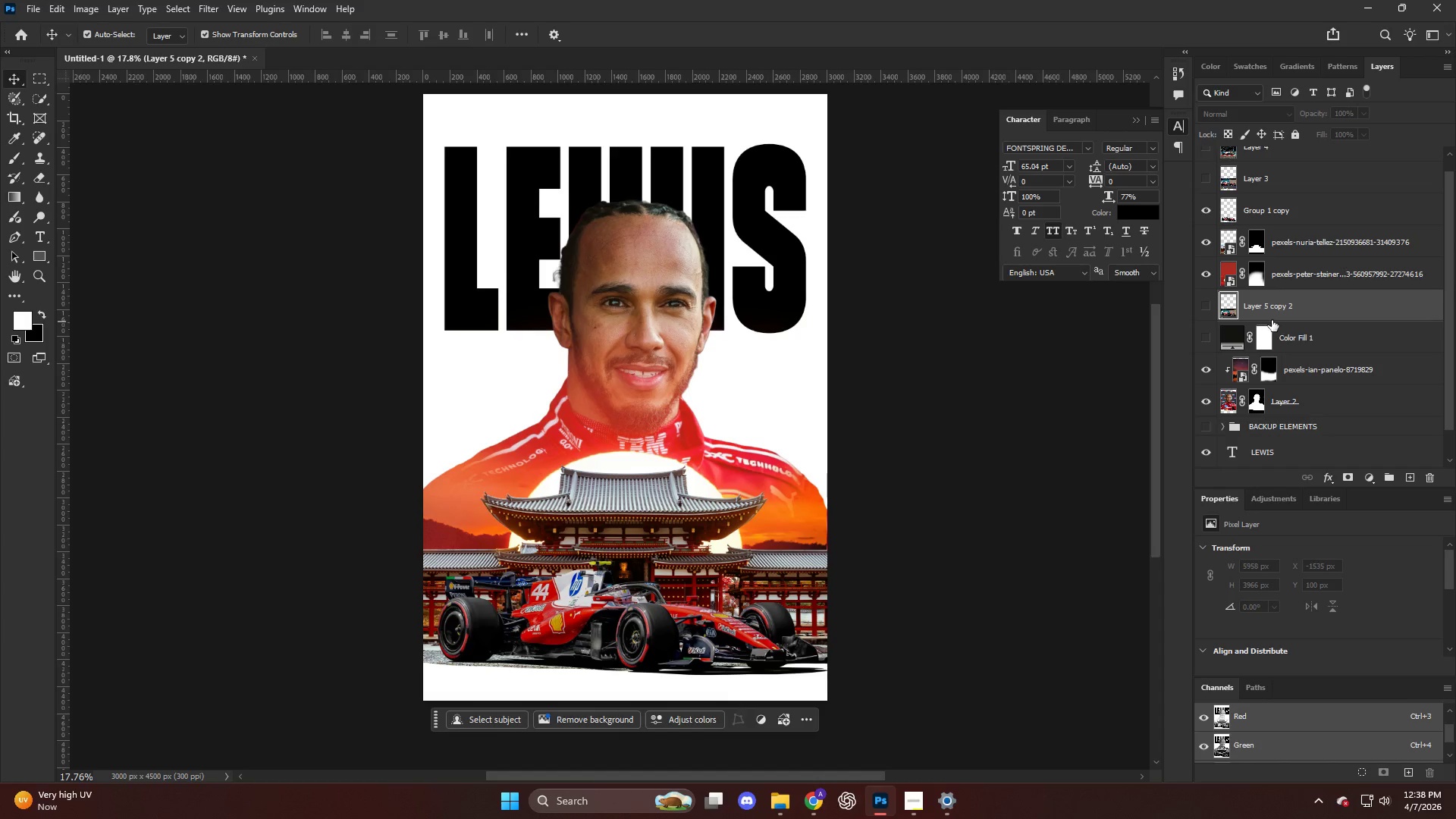 
left_click([1300, 373])
 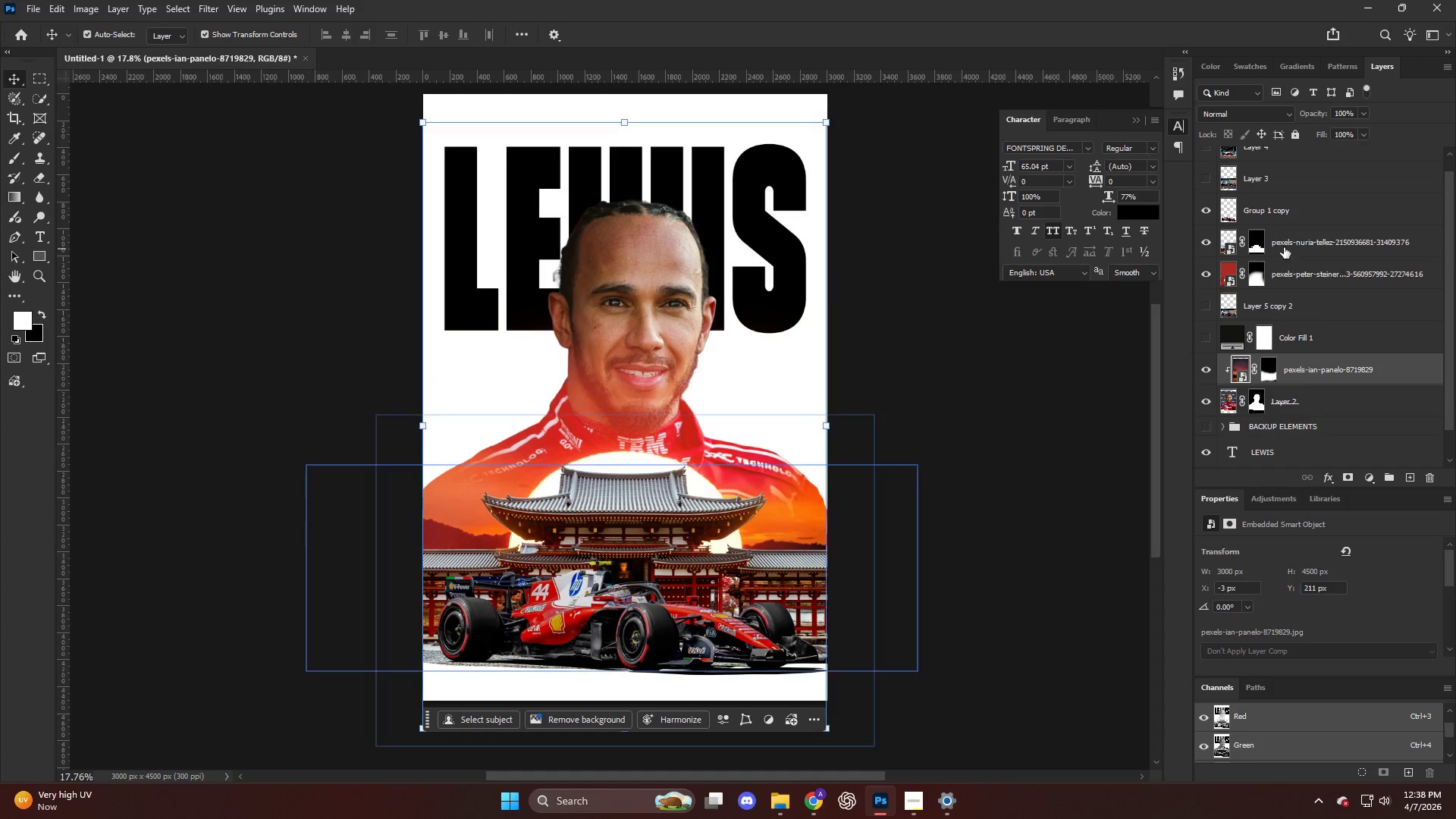 
scroll: coordinate [1270, 232], scroll_direction: up, amount: 3.0
 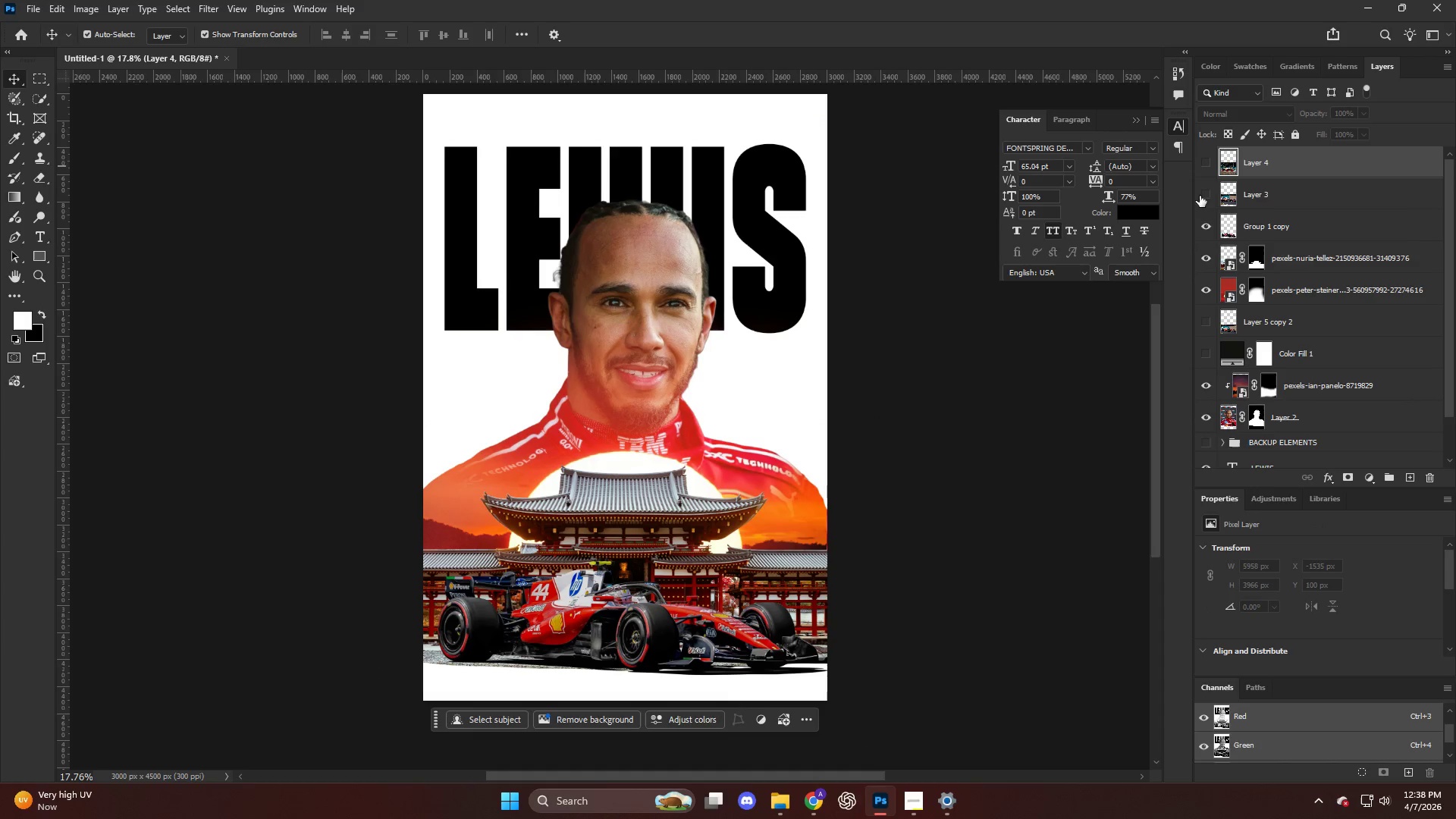 
left_click_drag(start_coordinate=[664, 259], to_coordinate=[664, 251])
 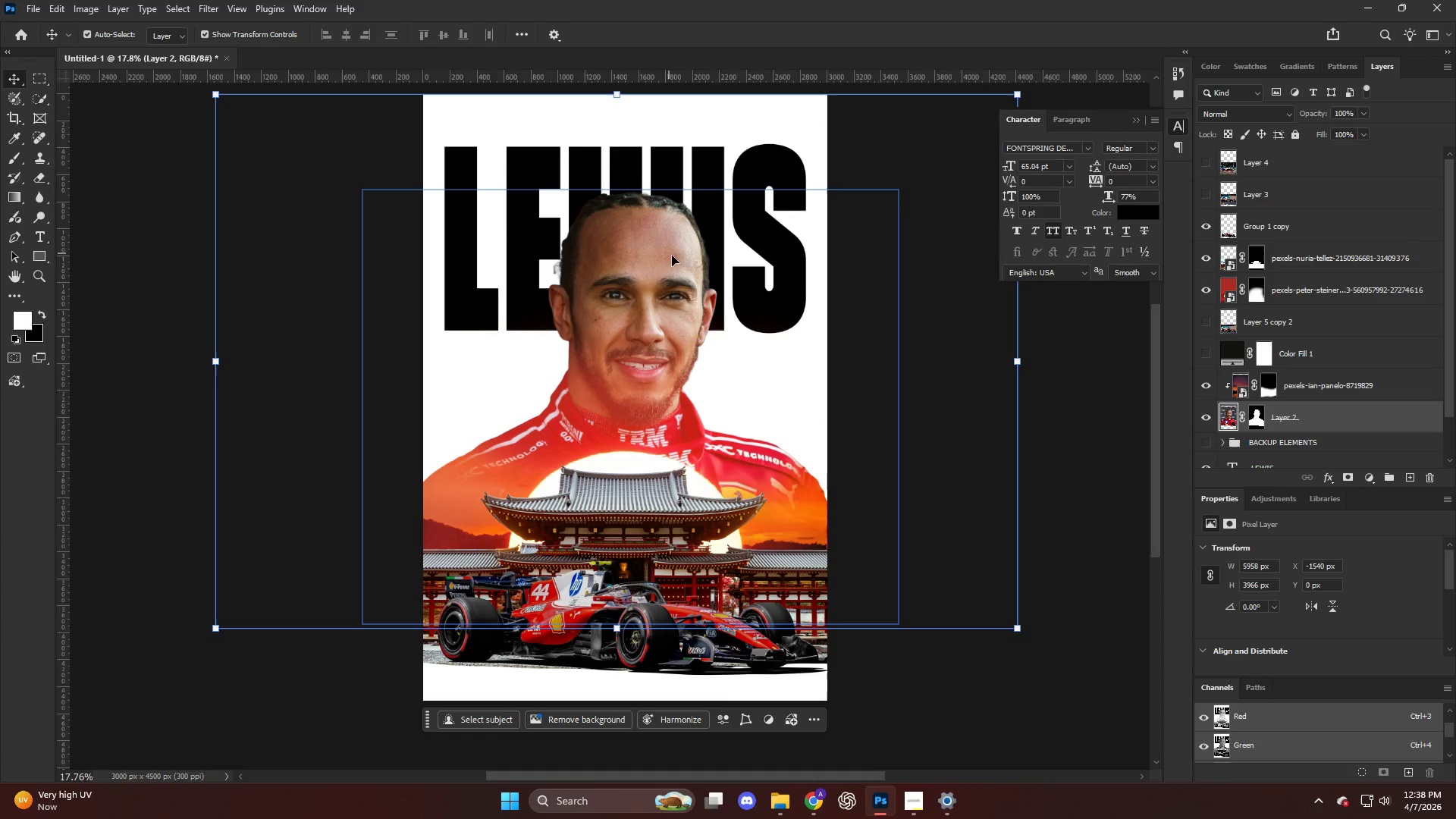 
key(Control+ControlLeft)
 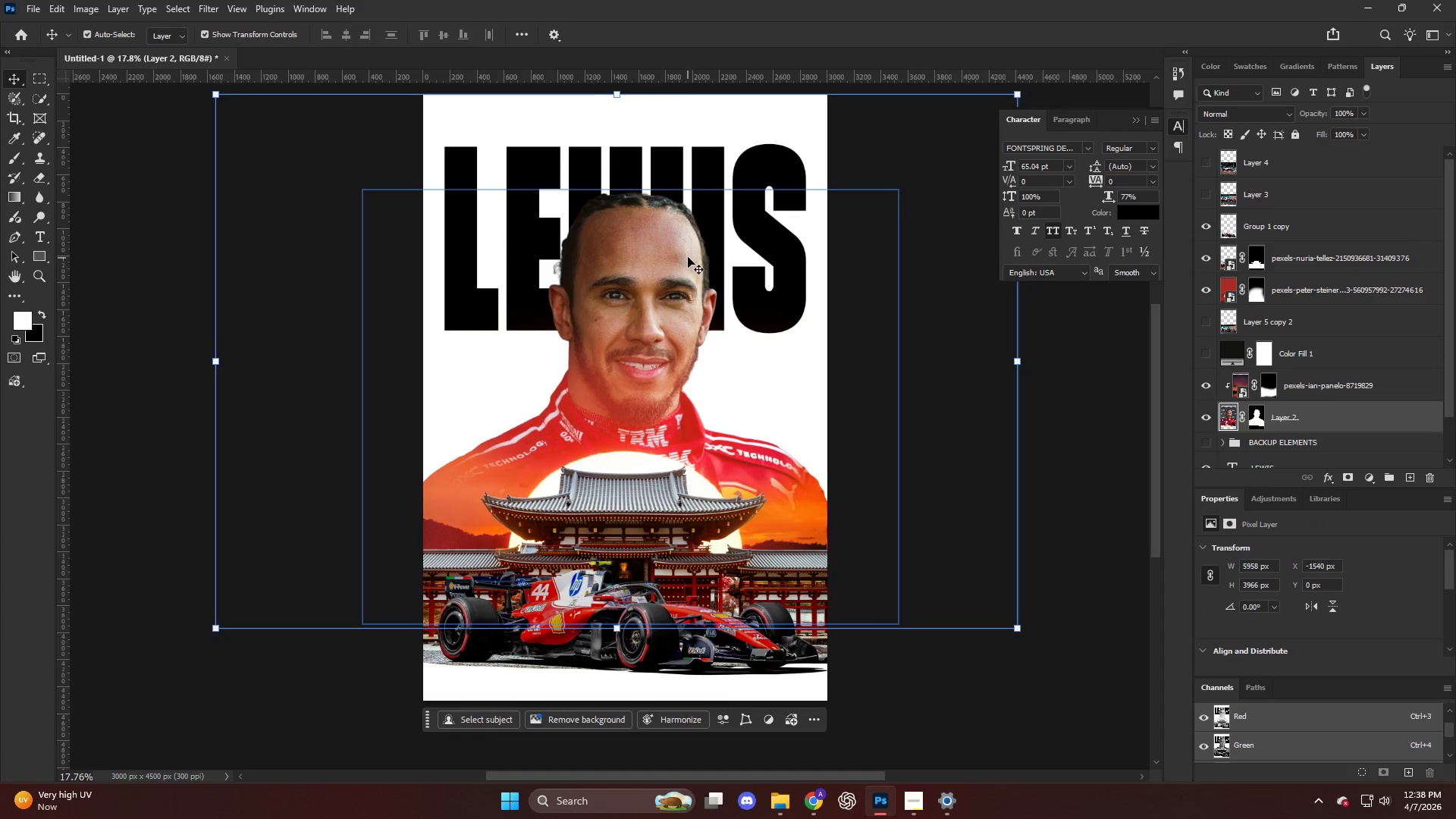 
key(Control+Z)
 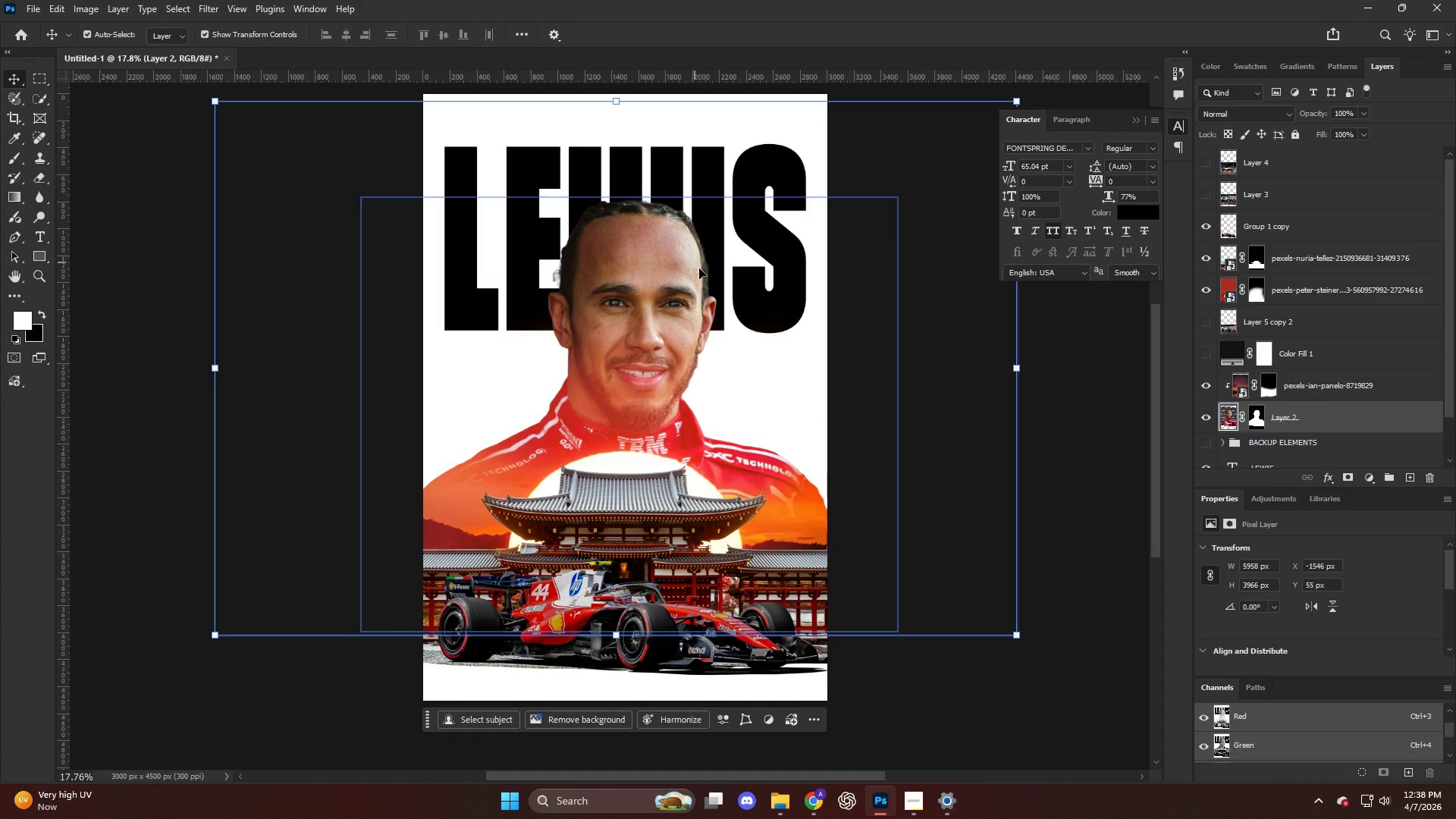 
key(Control+H)
 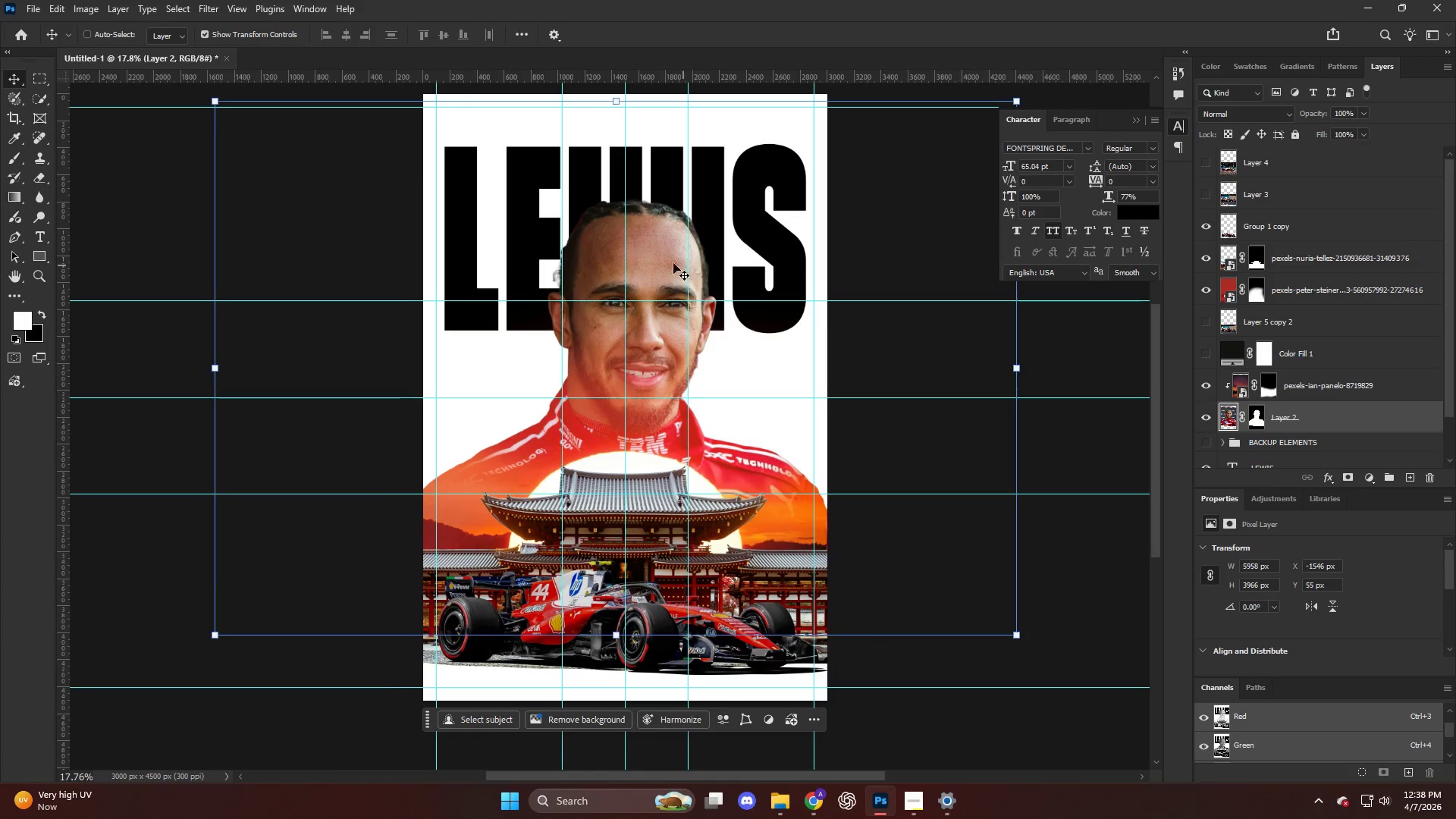 
key(Control+T)
 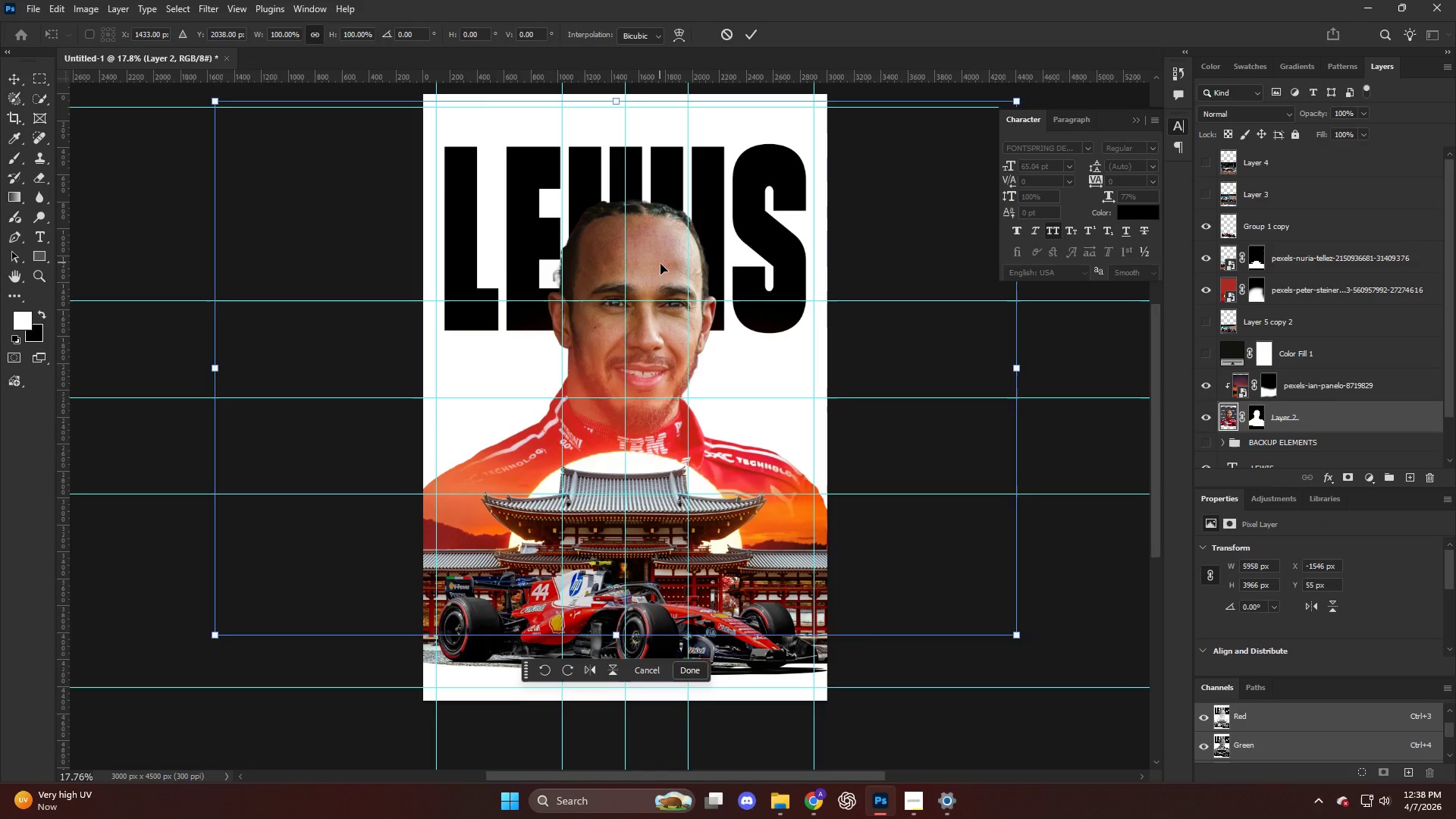 
hold_key(key=AltLeft, duration=1.17)
 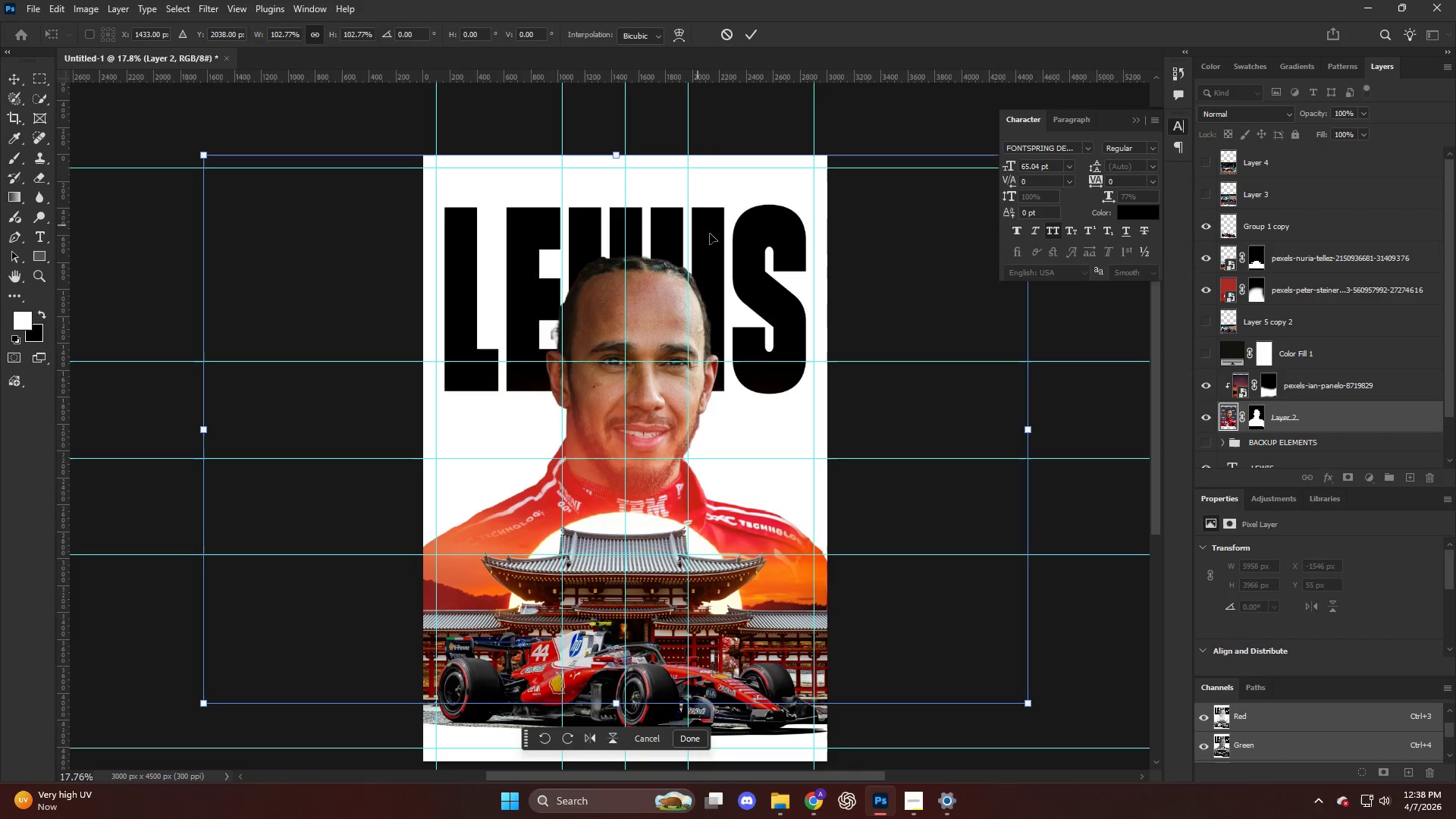 
scroll: coordinate [661, 259], scroll_direction: up, amount: 5.0
 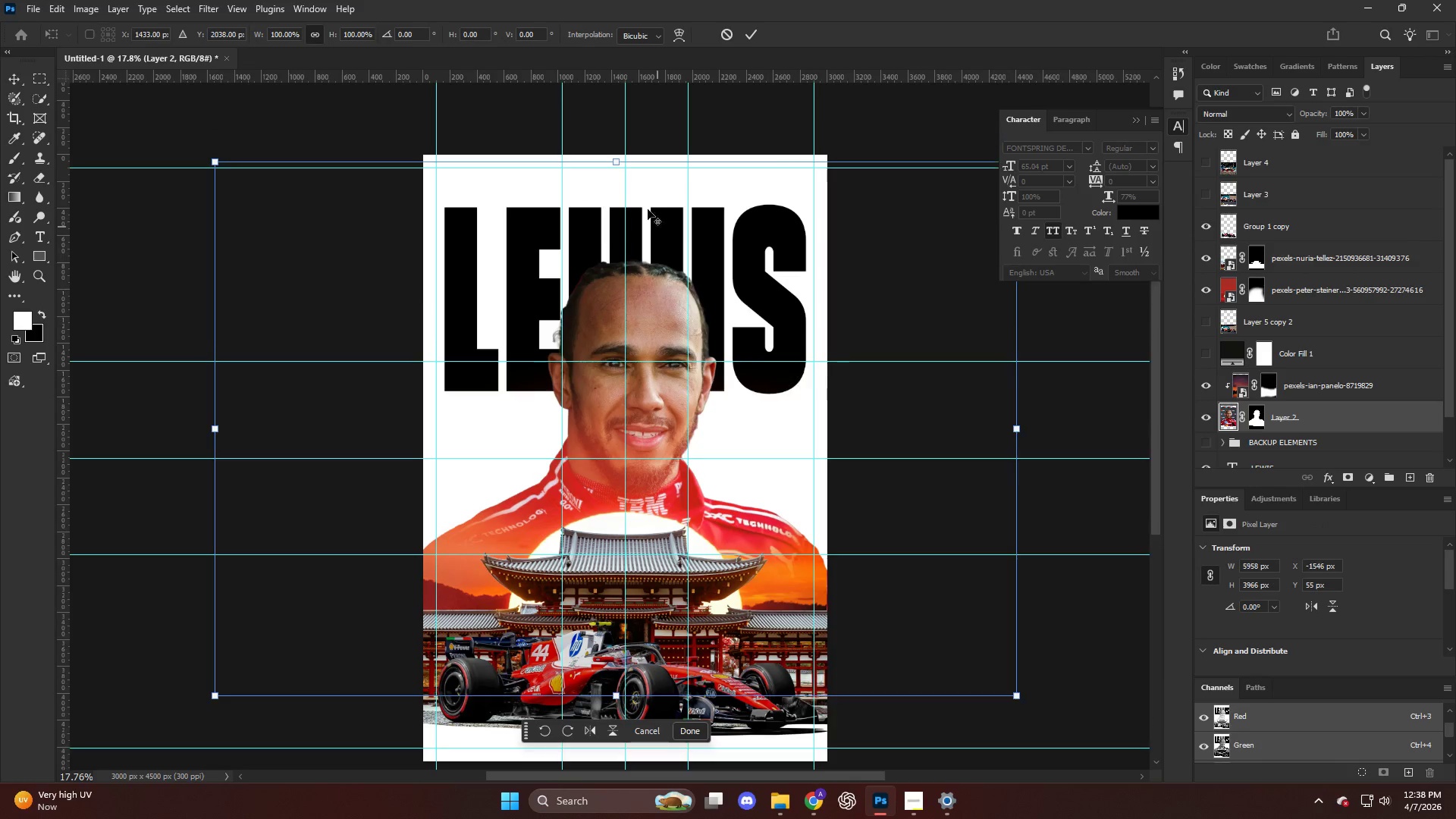 
left_click_drag(start_coordinate=[618, 162], to_coordinate=[620, 156])
 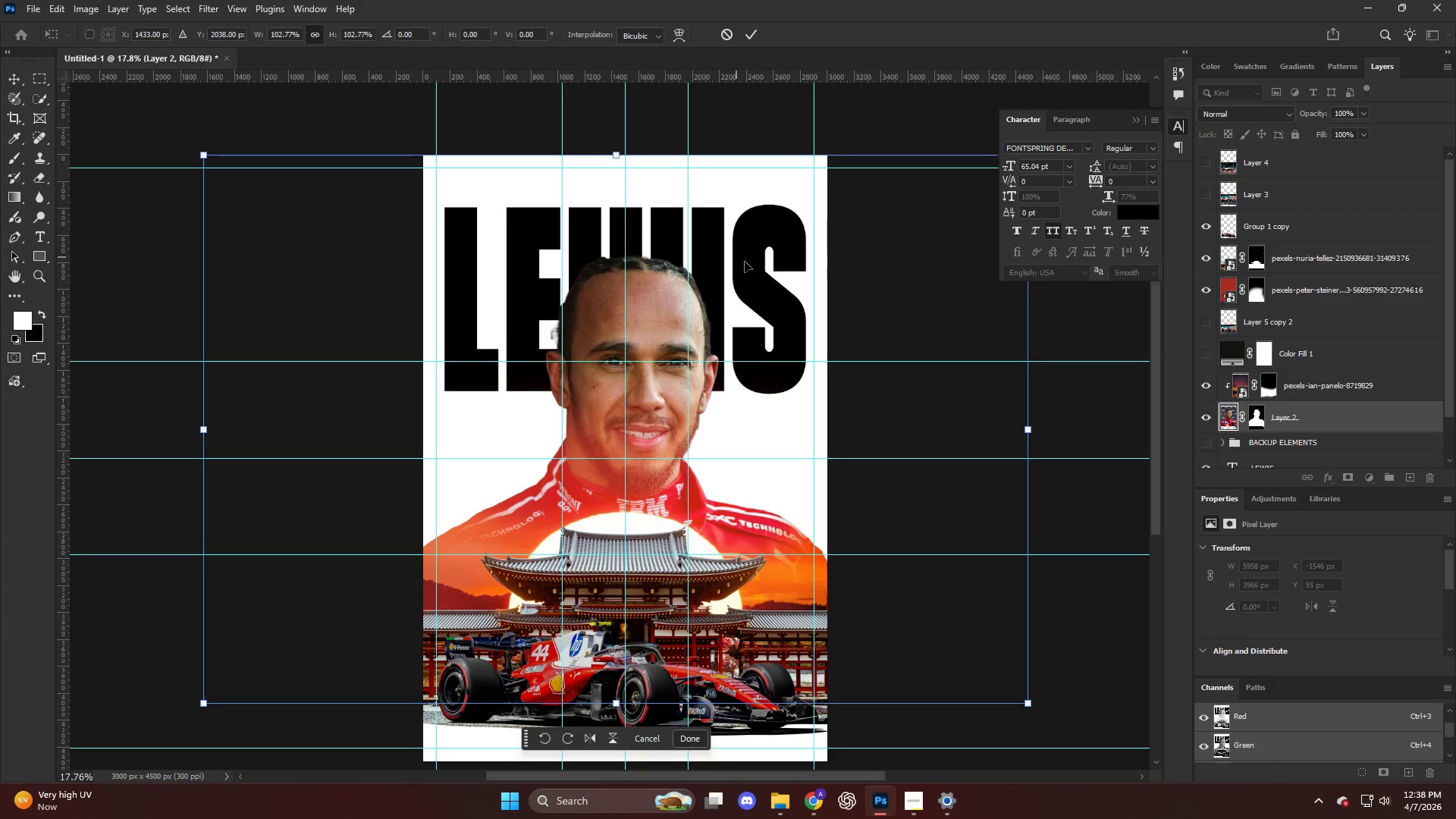 
left_click([762, 271])
 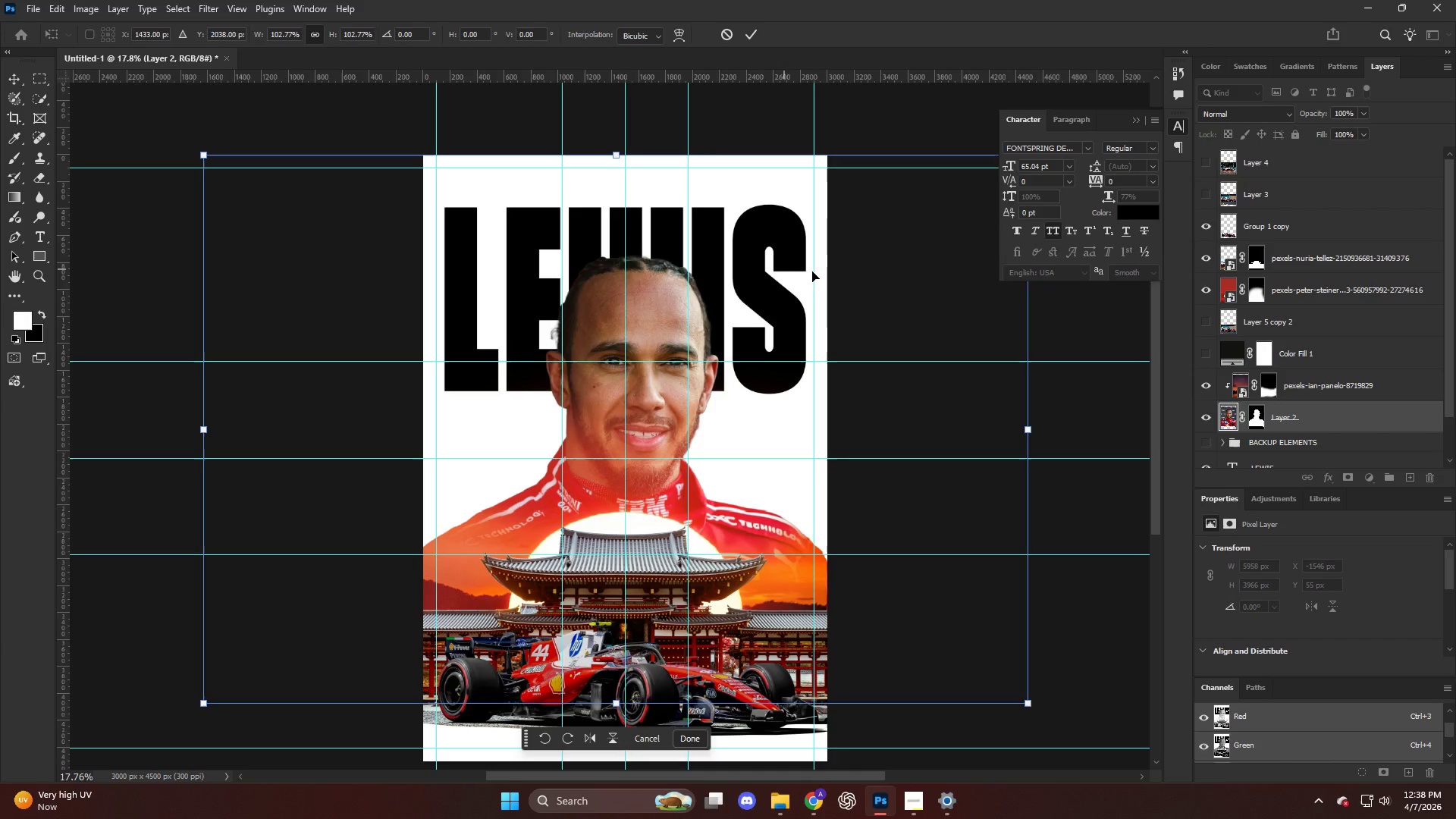 
left_click([1385, 423])
 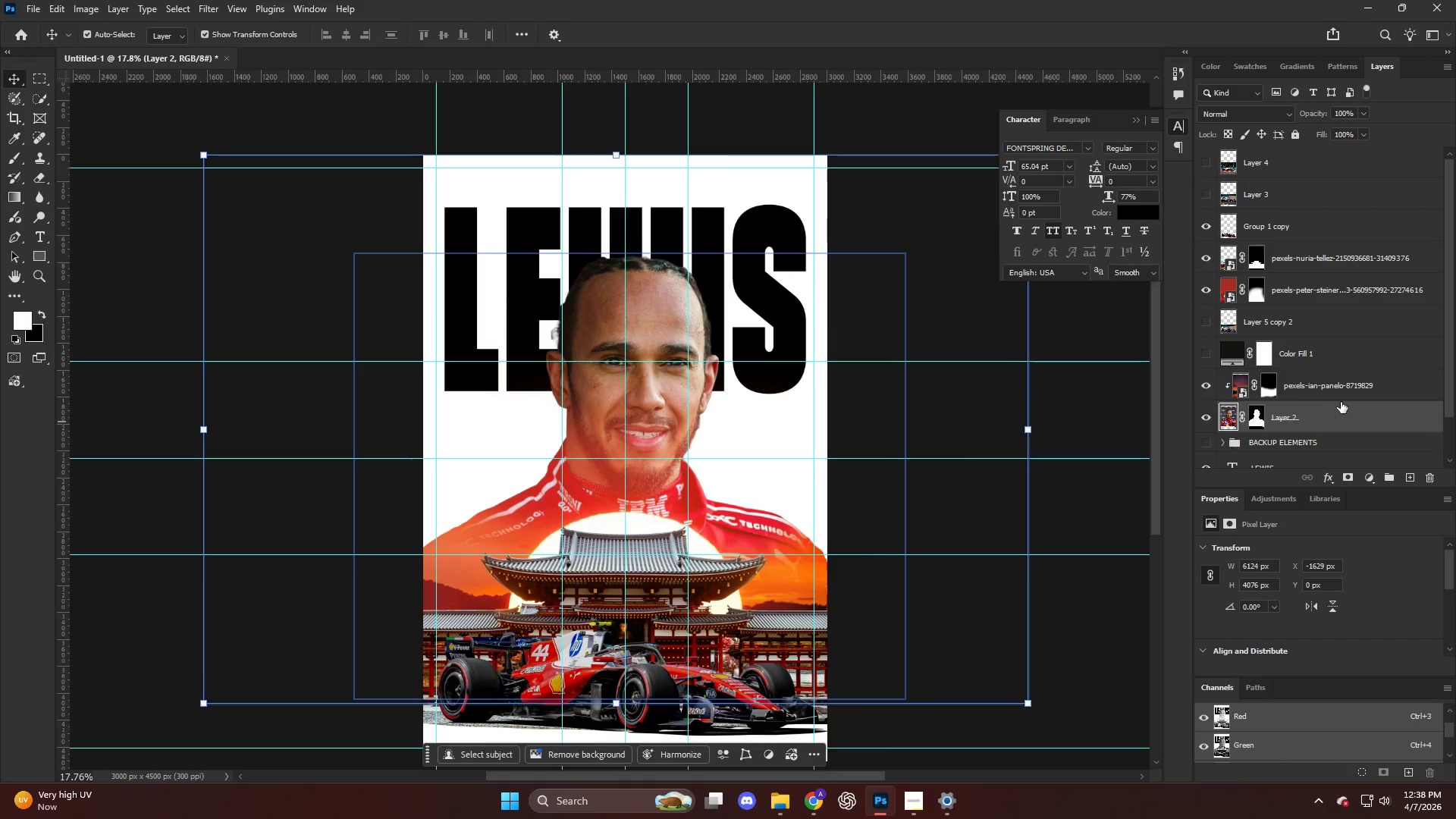 
key(Alt+AltLeft)
 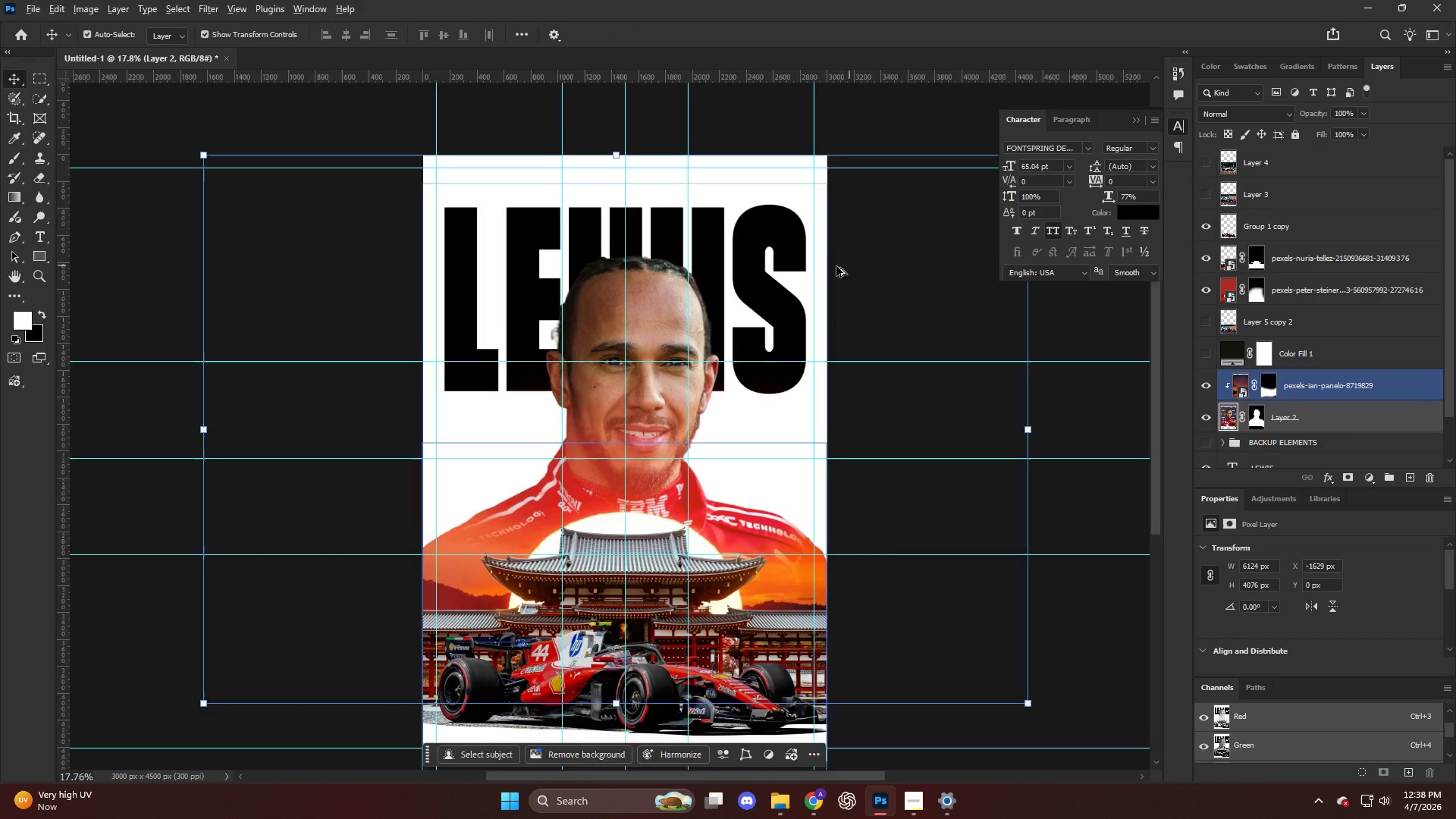 
scroll: coordinate [855, 275], scroll_direction: down, amount: 9.0
 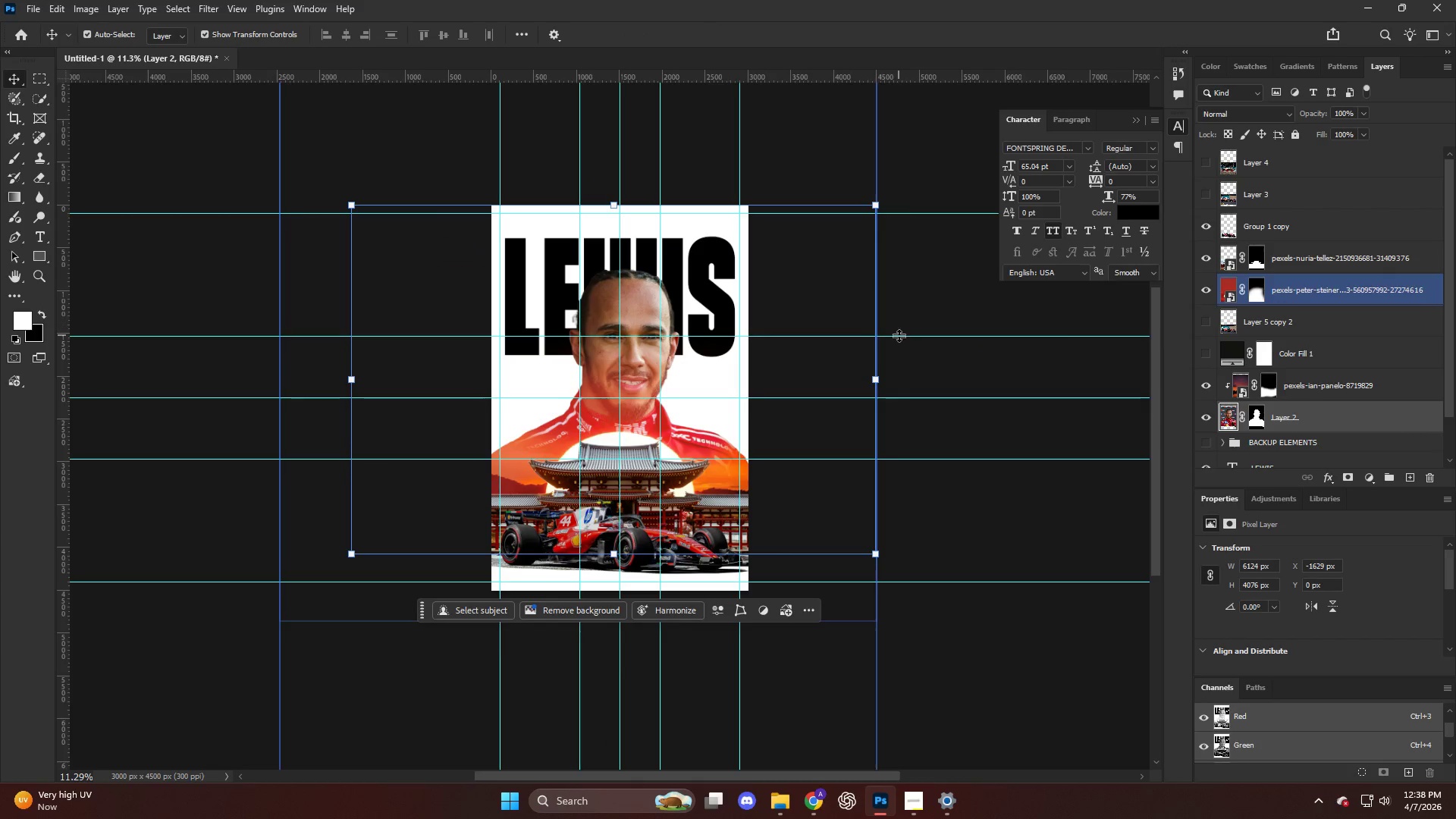 
key(Alt+AltLeft)
 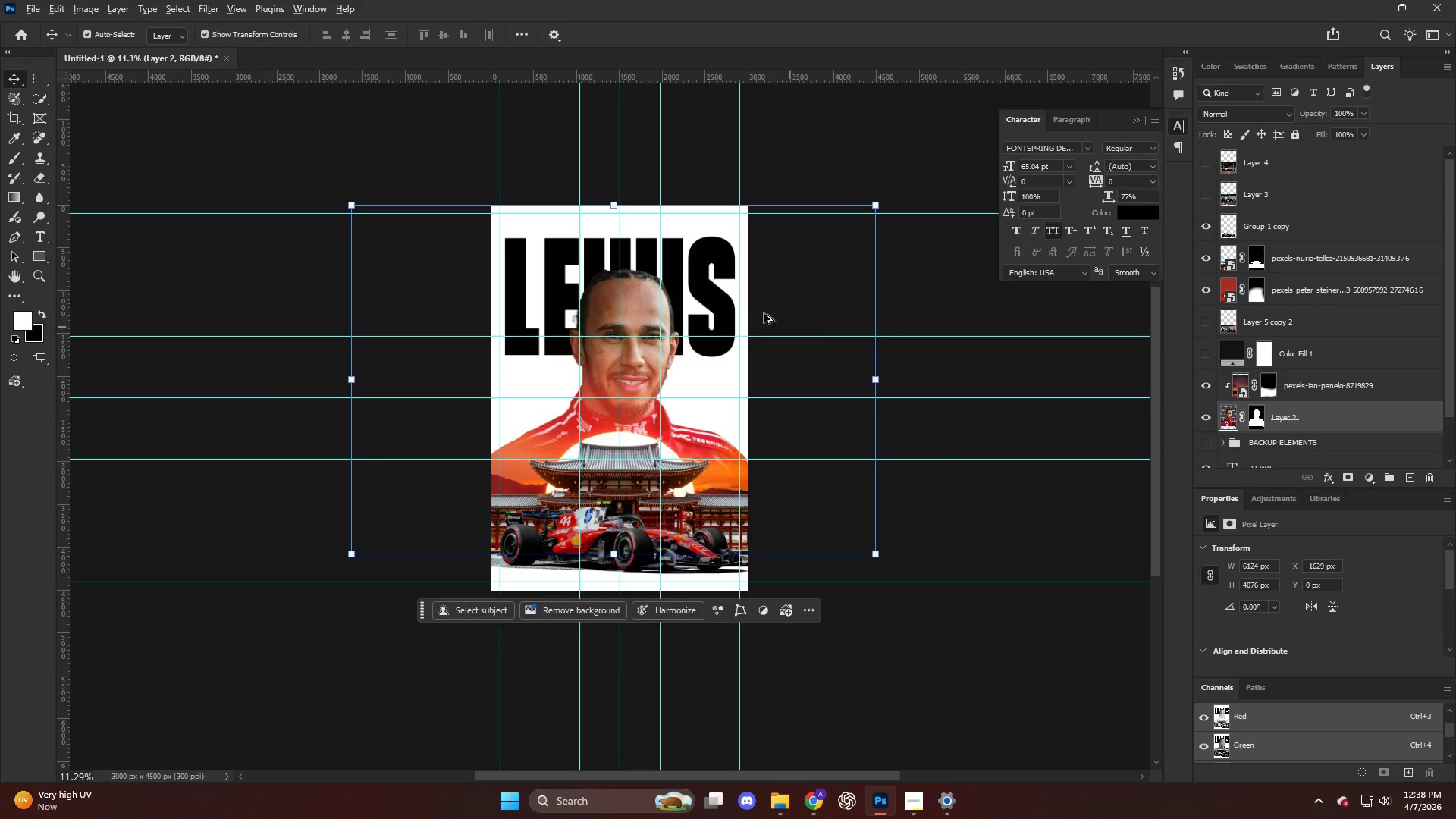 
scroll: coordinate [751, 303], scroll_direction: up, amount: 4.0
 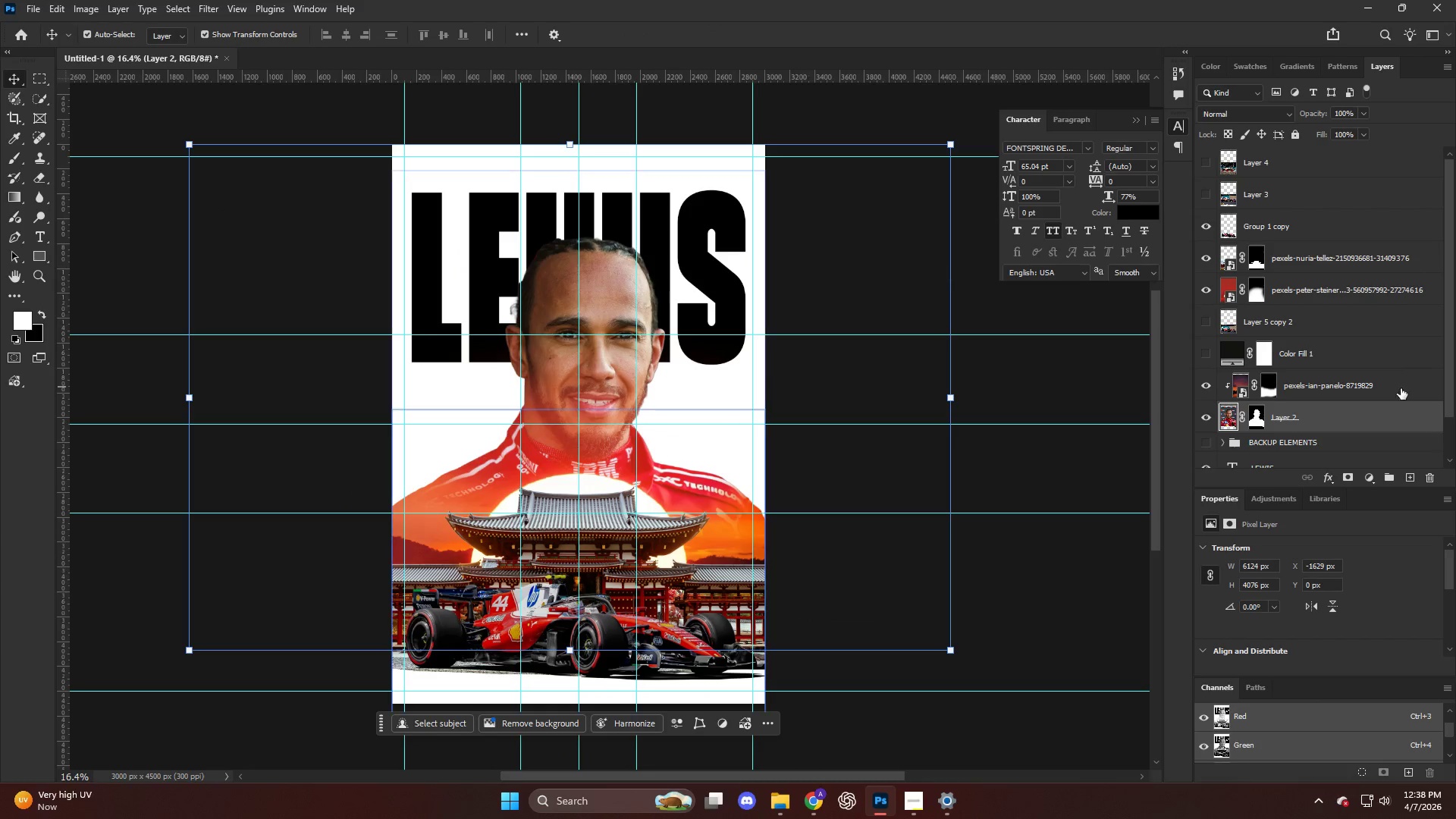 
left_click_drag(start_coordinate=[1417, 416], to_coordinate=[1414, 413])
 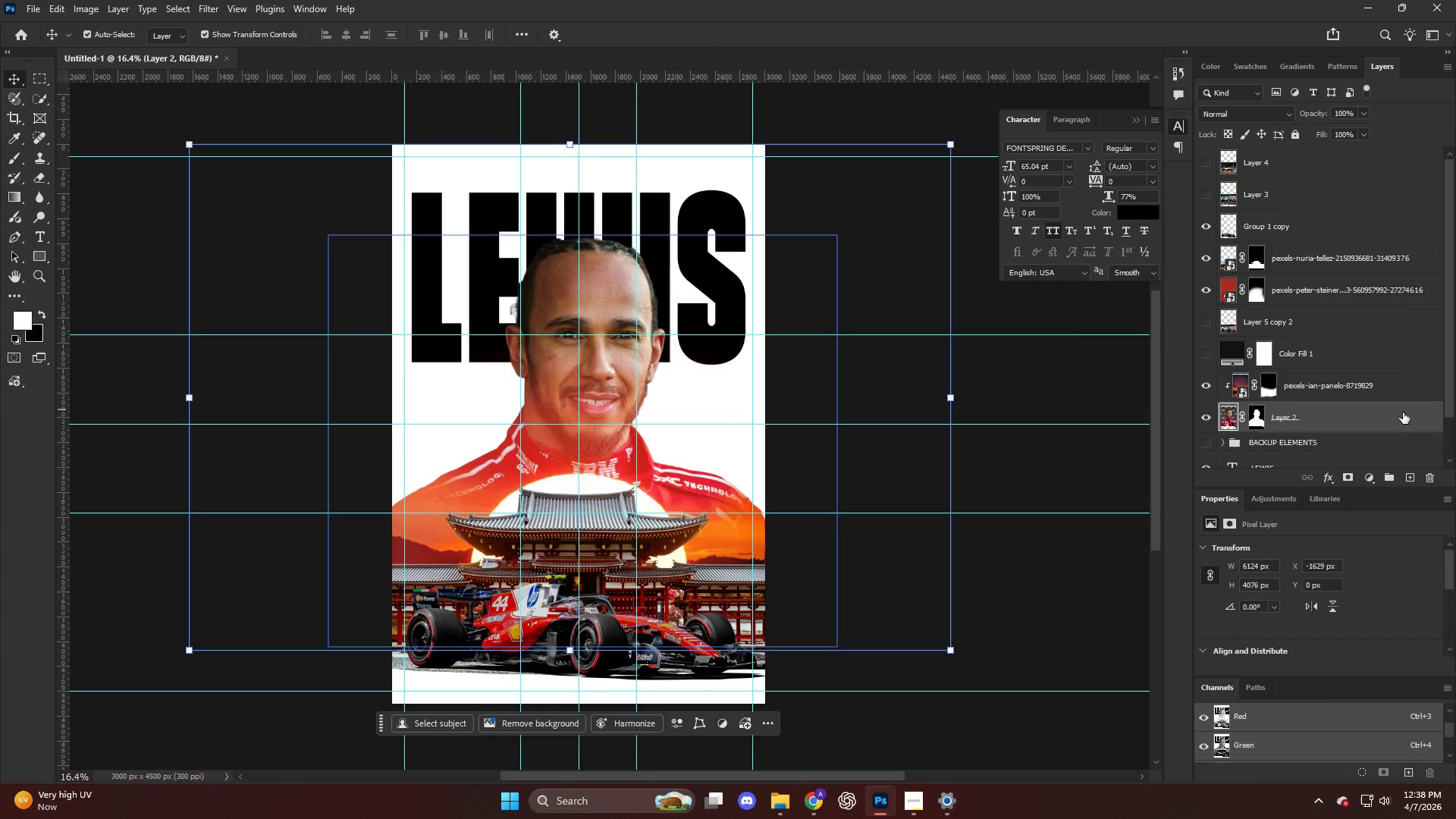 
key(Control+H)
 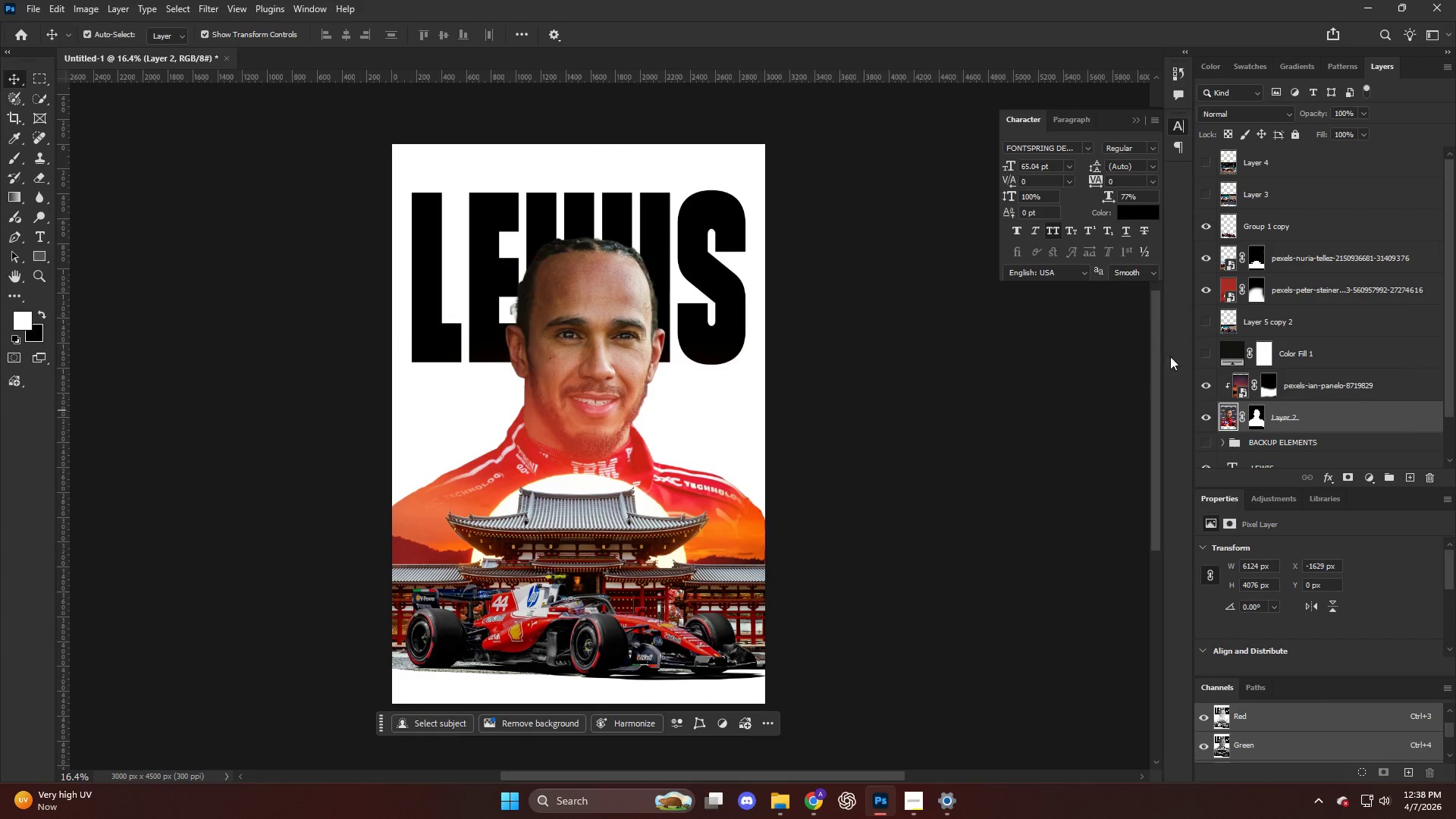 
key(Alt+AltLeft)
 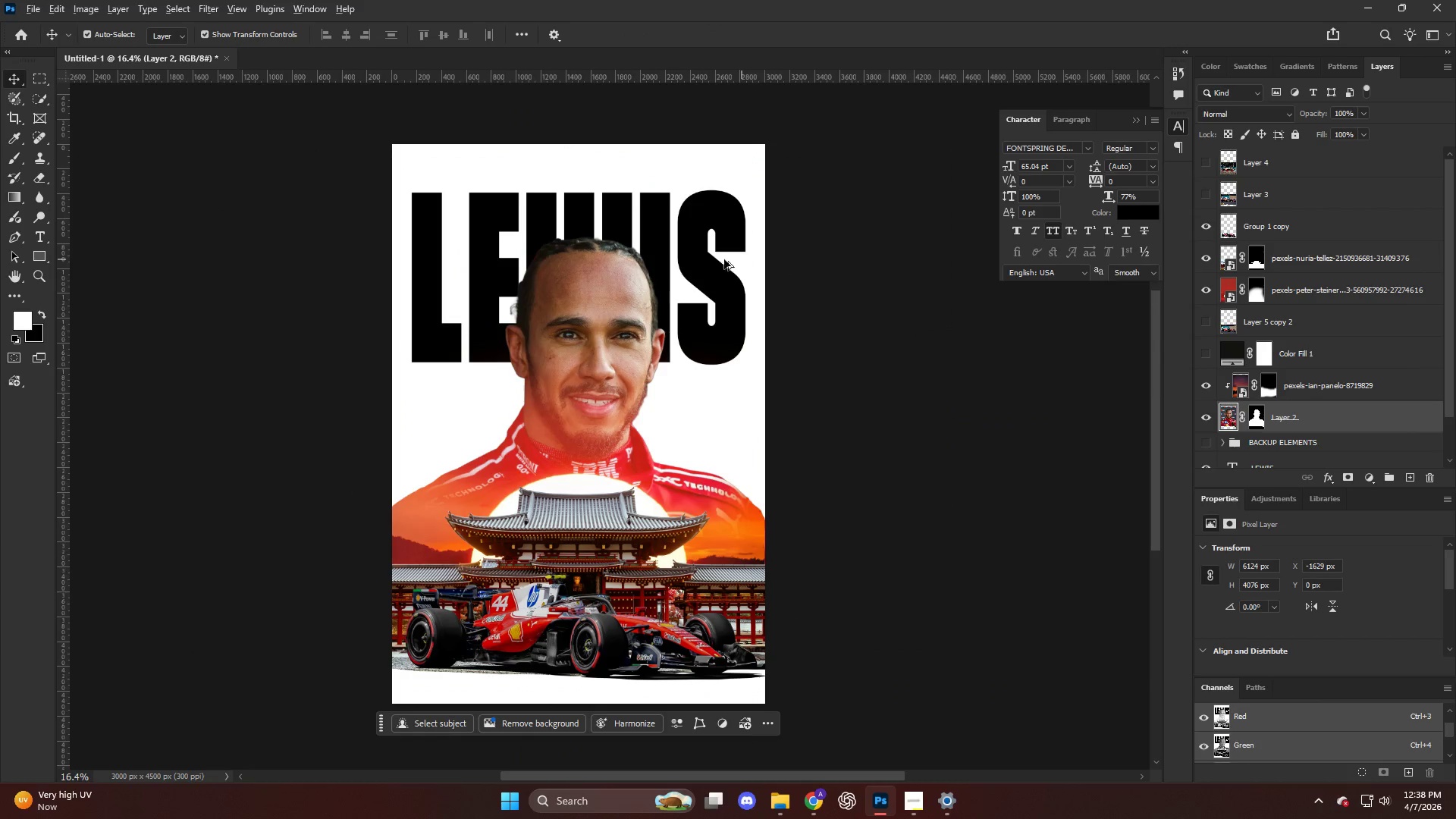 
scroll: coordinate [665, 239], scroll_direction: down, amount: 7.0
 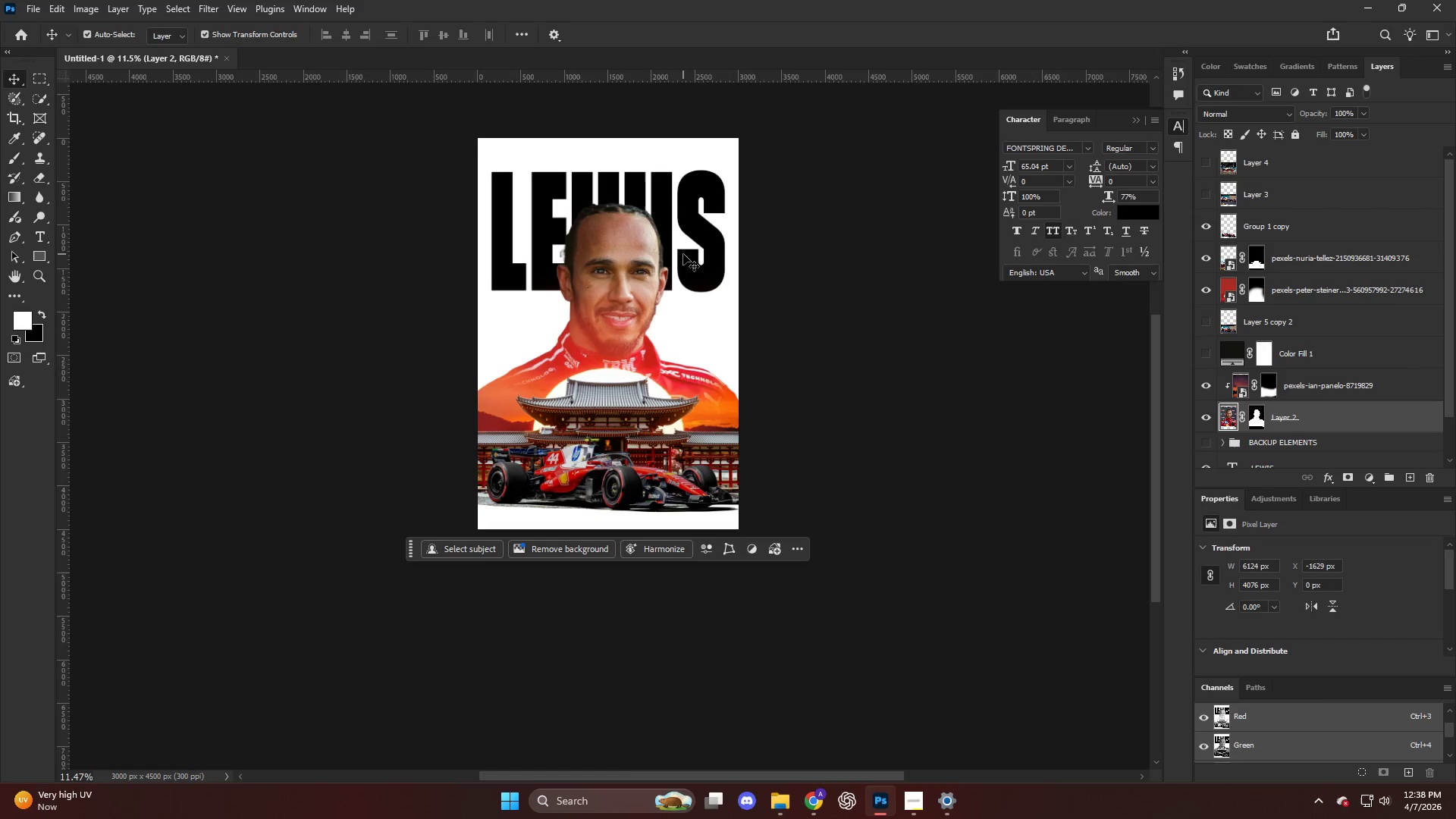 
key(Alt+AltLeft)
 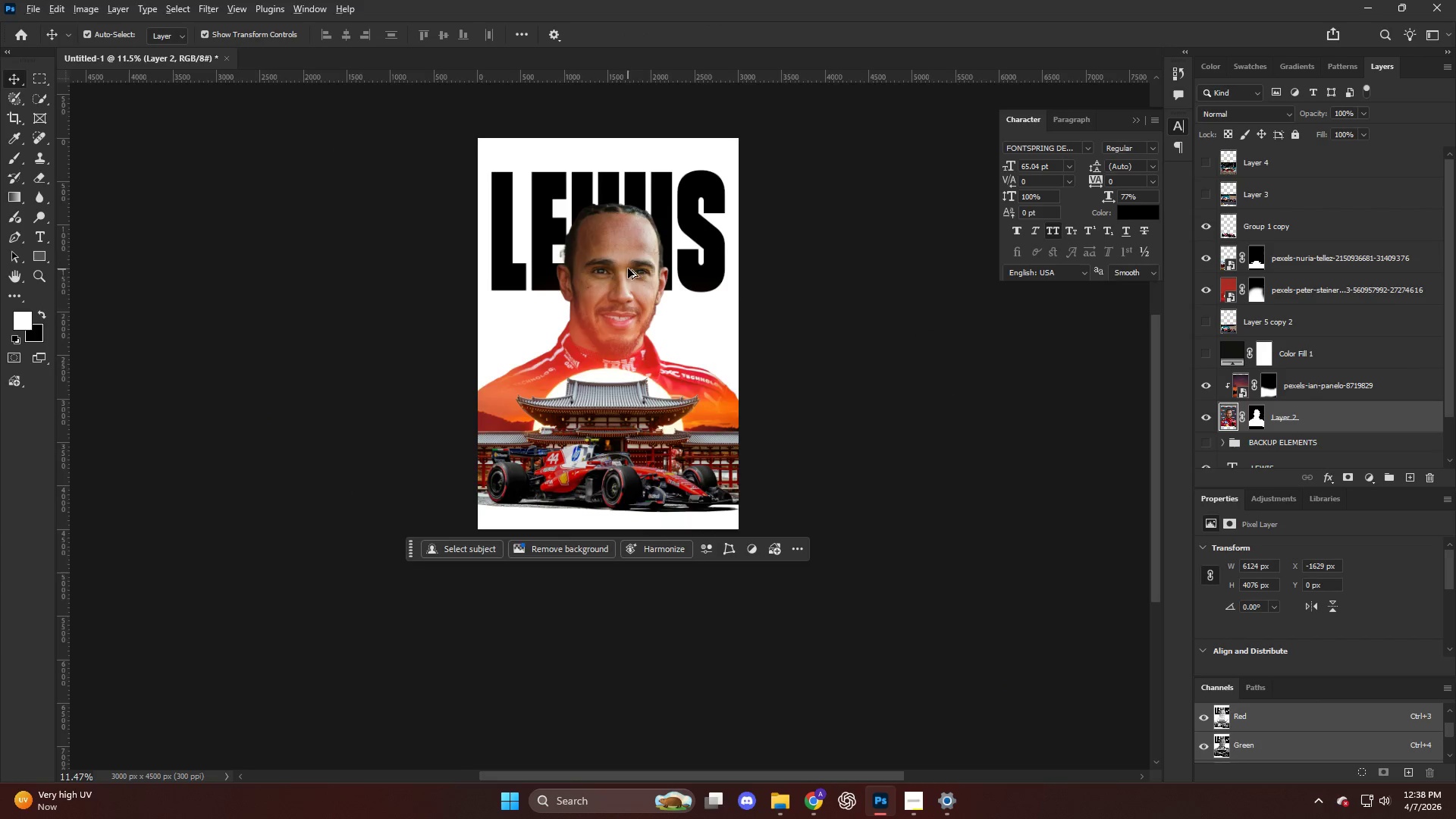 
scroll: coordinate [1301, 240], scroll_direction: up, amount: 7.0
 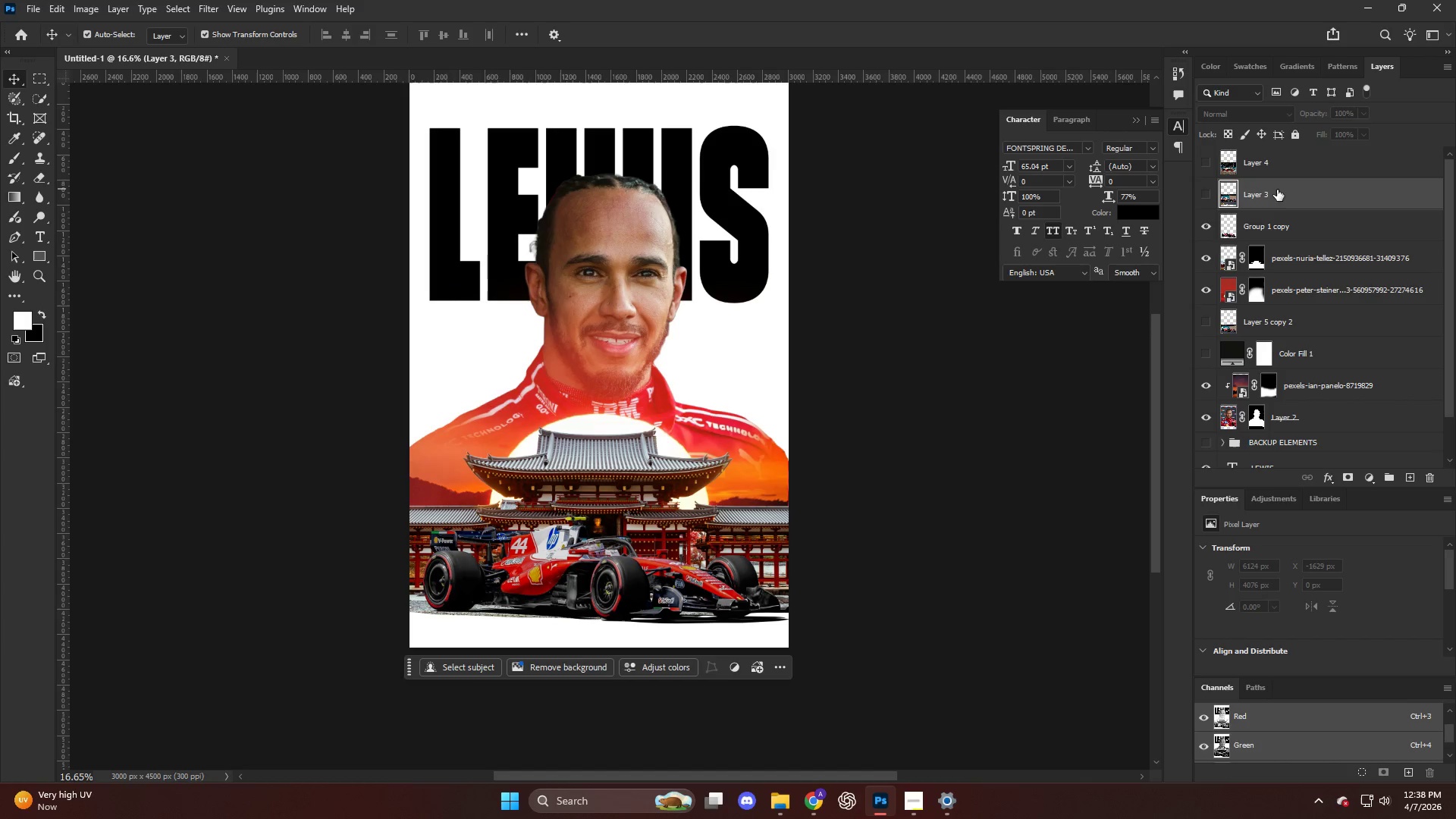 
left_click([1278, 172])
 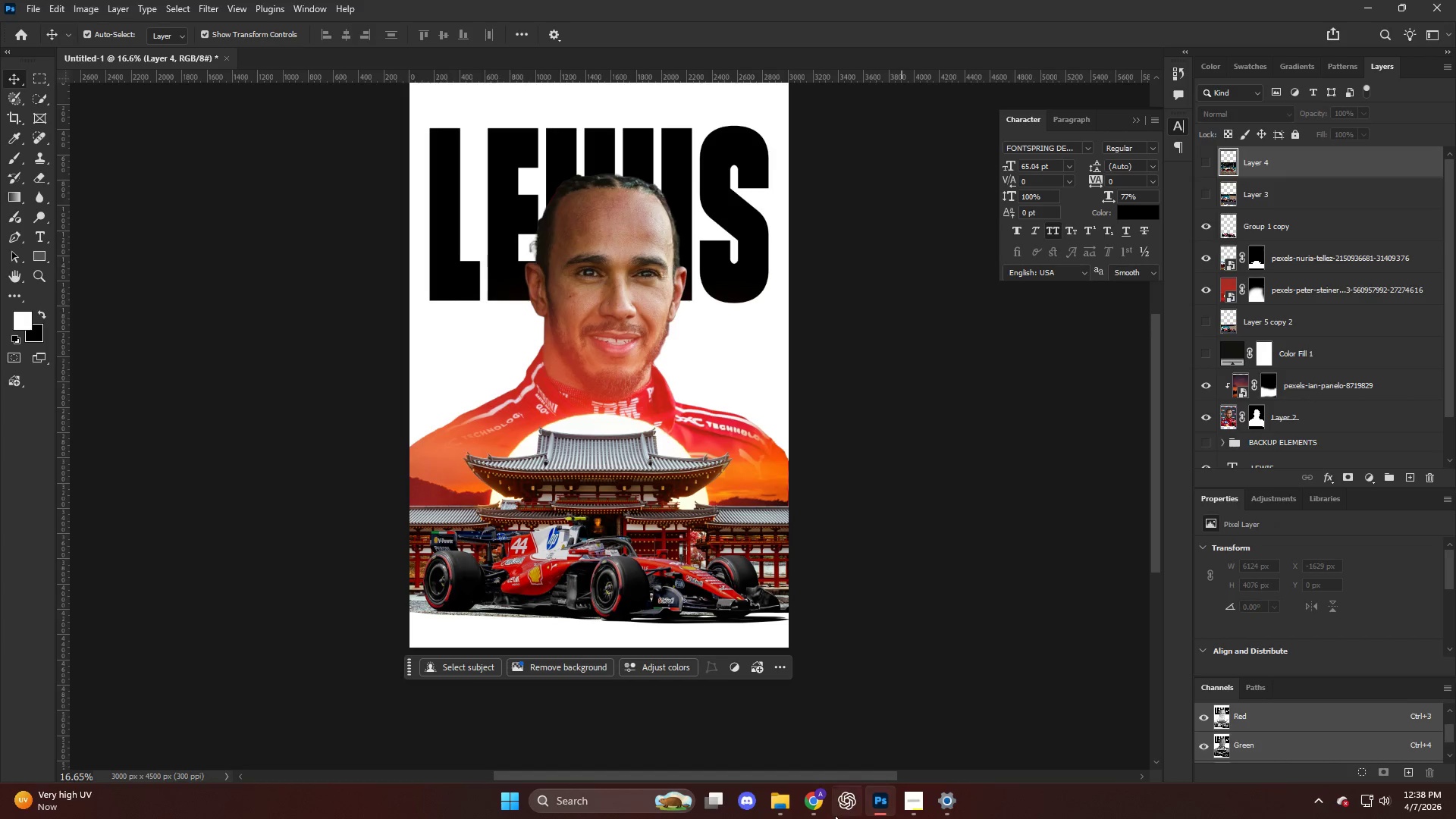 
left_click([807, 808])
 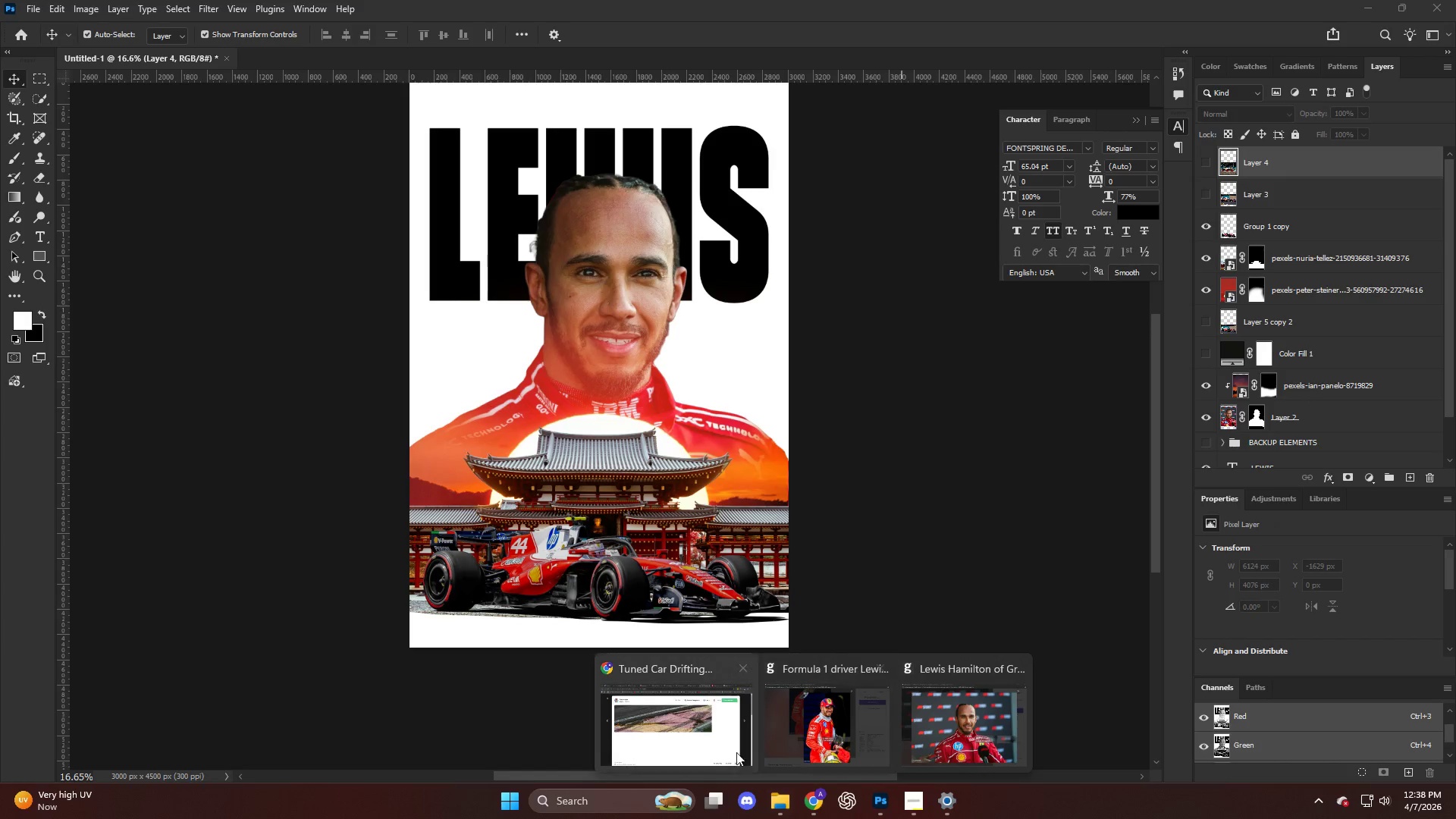 
left_click([673, 725])
 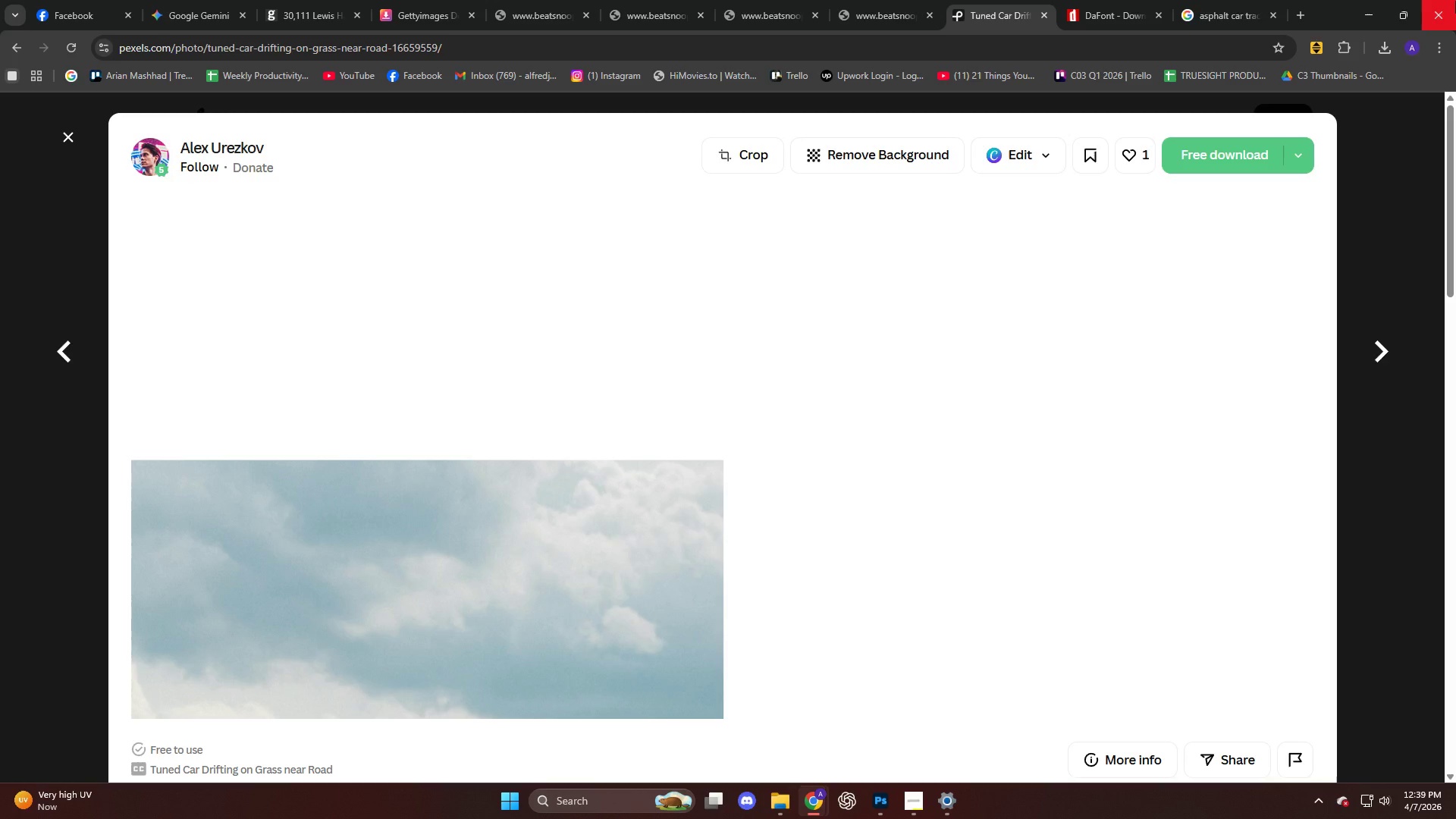 
wait(50.64)
 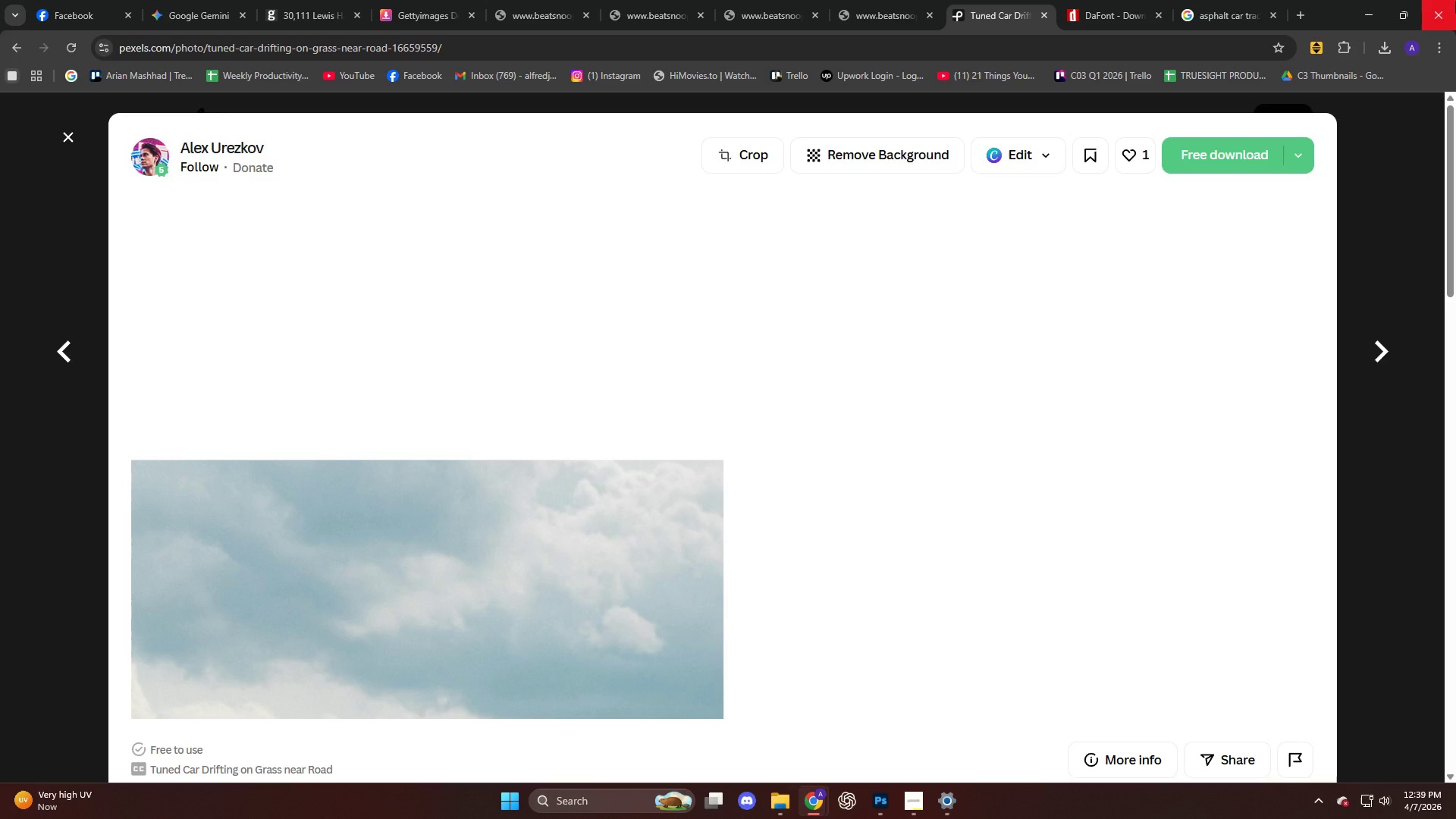 
scroll: coordinate [974, 281], scroll_direction: down, amount: 4.0
 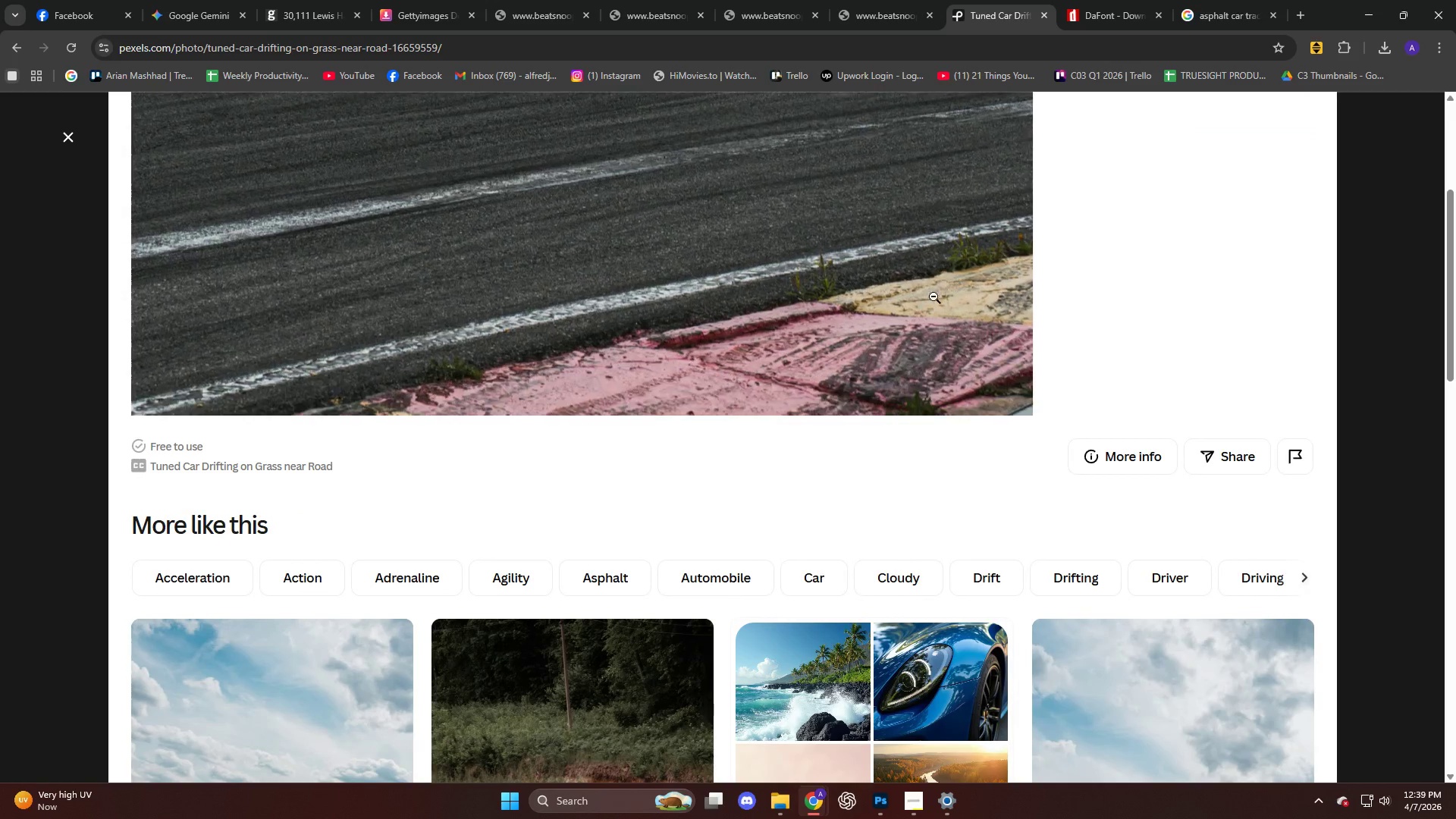 
scroll: coordinate [902, 301], scroll_direction: up, amount: 4.0
 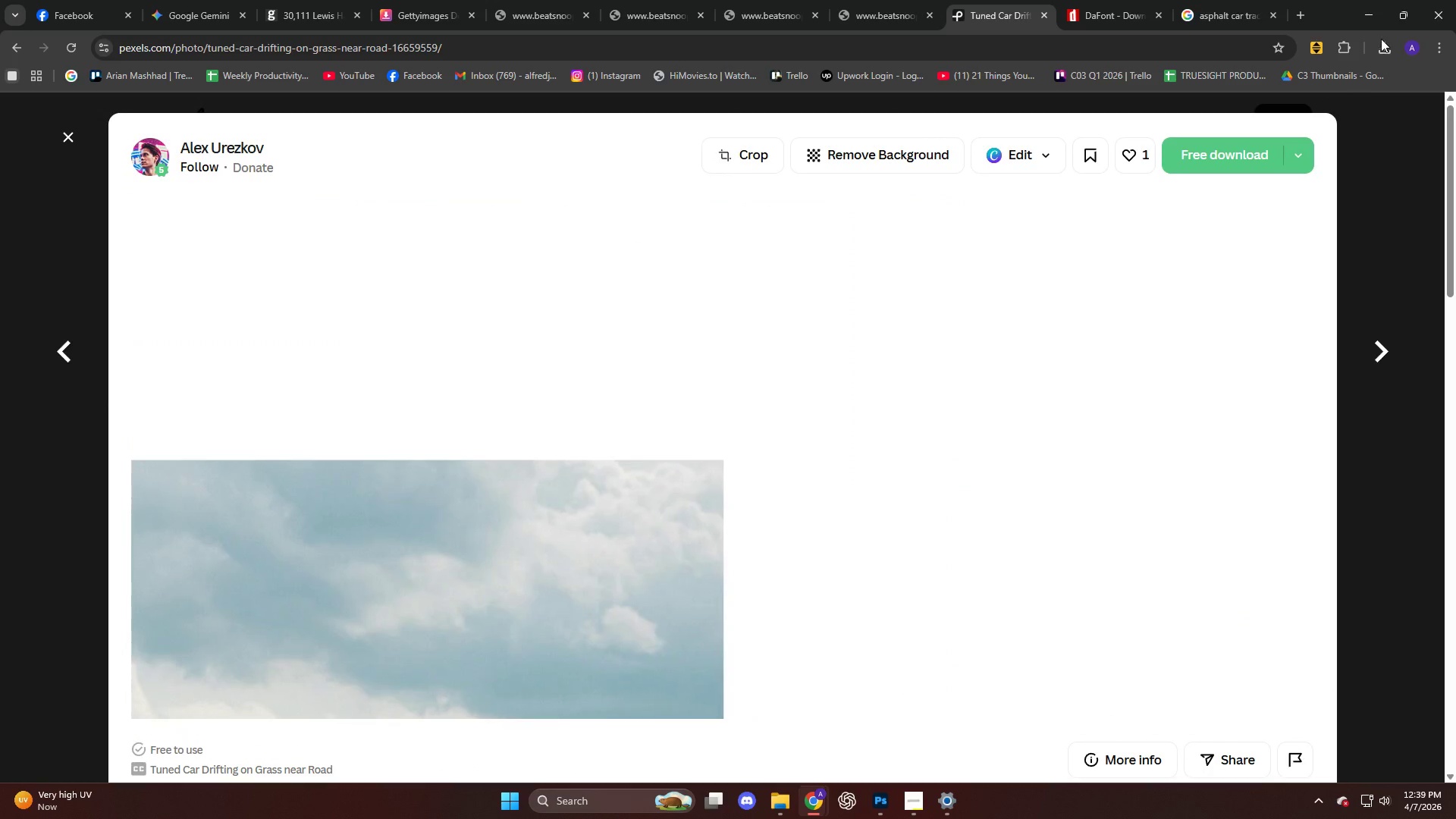 
left_click([1387, 42])
 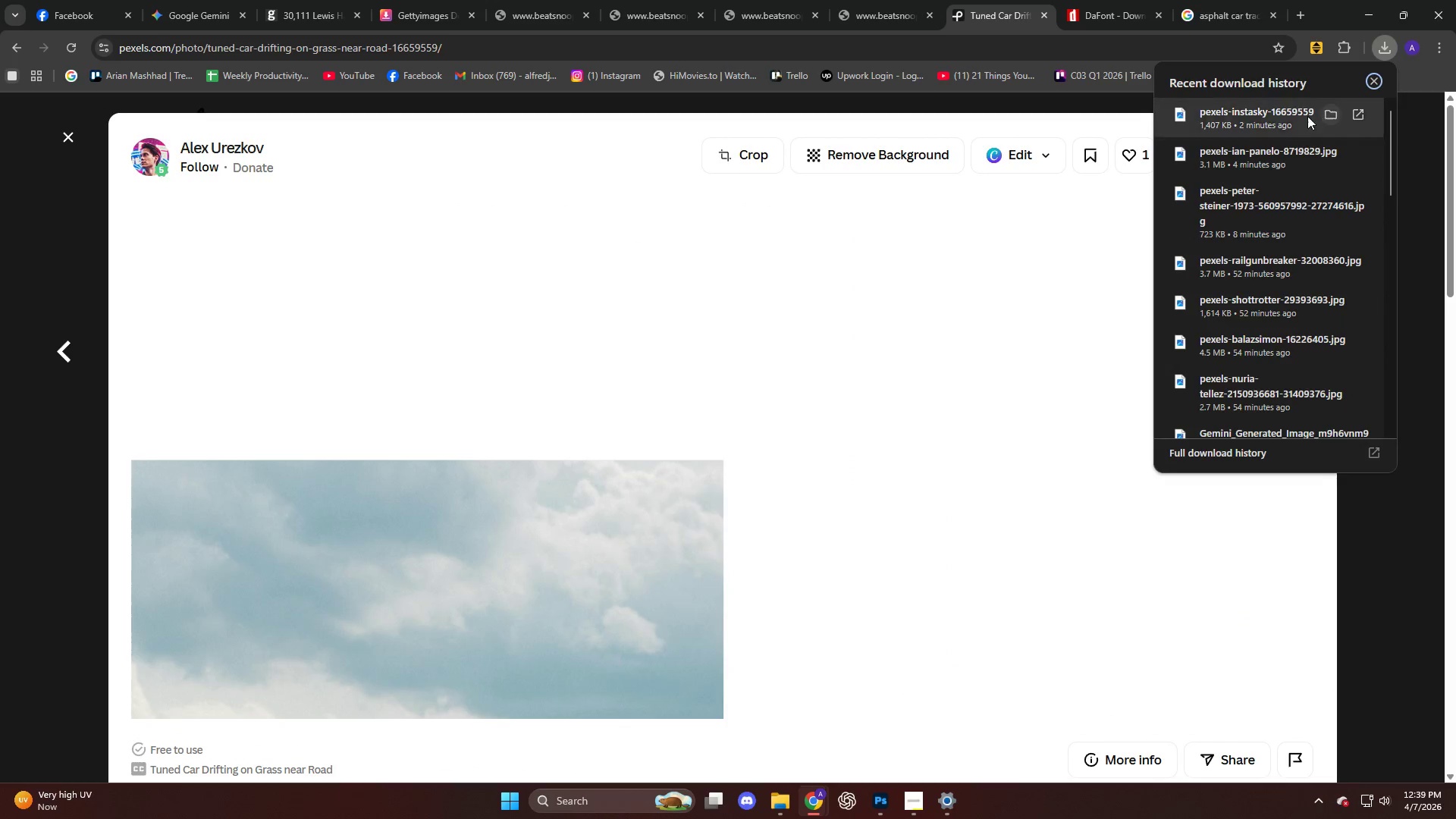 
left_click_drag(start_coordinate=[1288, 115], to_coordinate=[659, 371])
 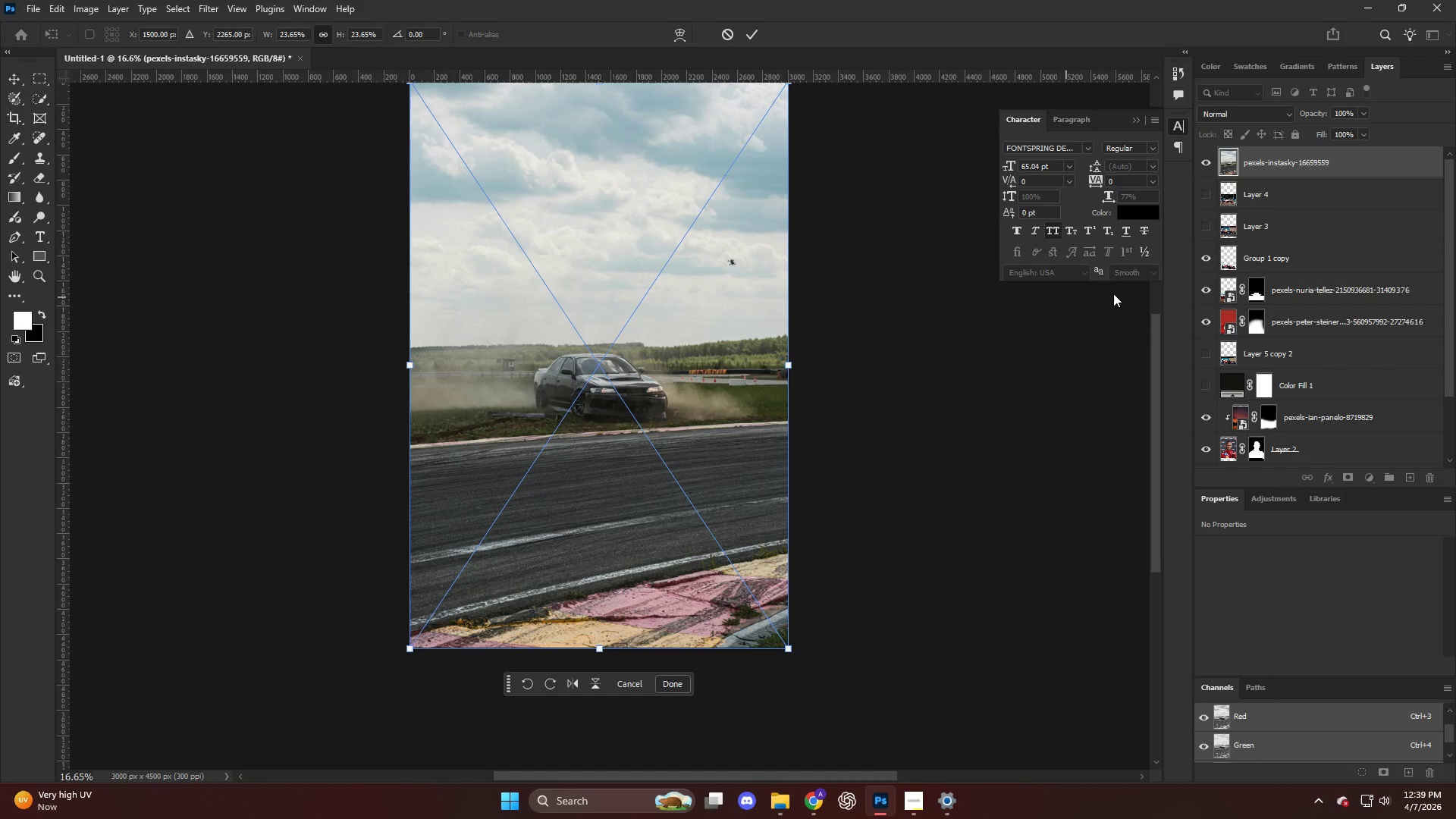 
right_click([564, 436])
 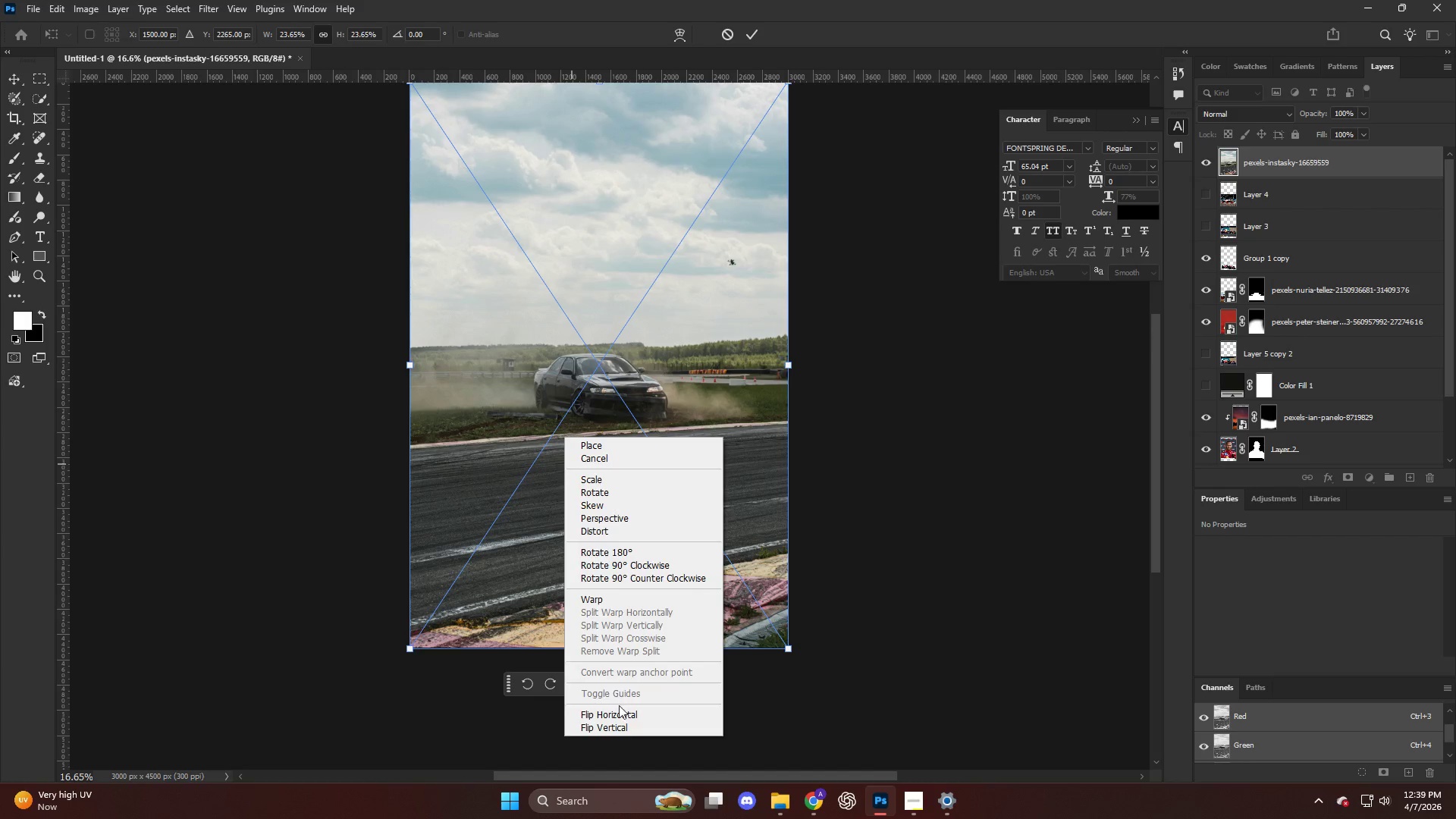 
left_click([619, 710])
 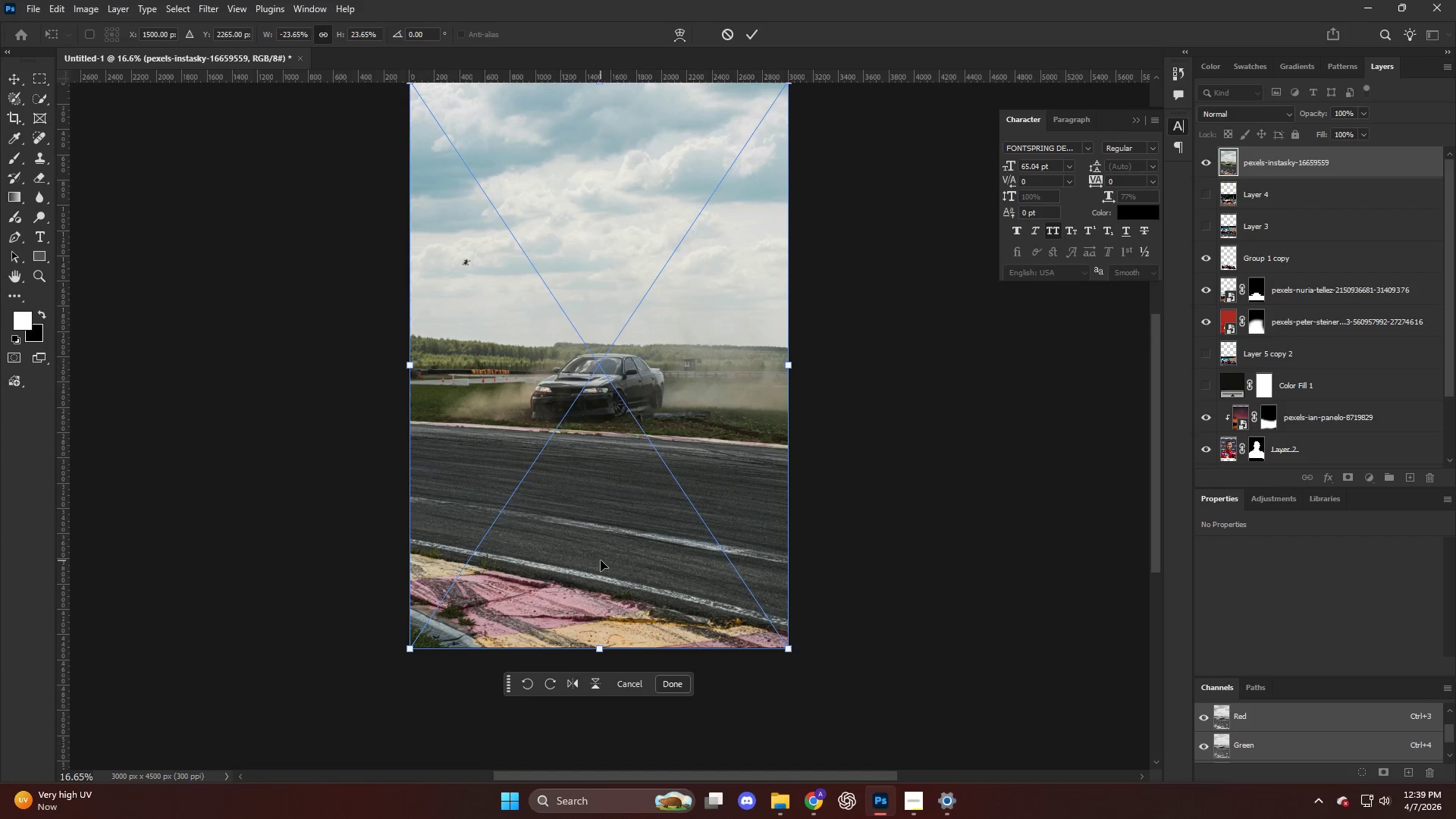 
left_click_drag(start_coordinate=[601, 560], to_coordinate=[605, 577])
 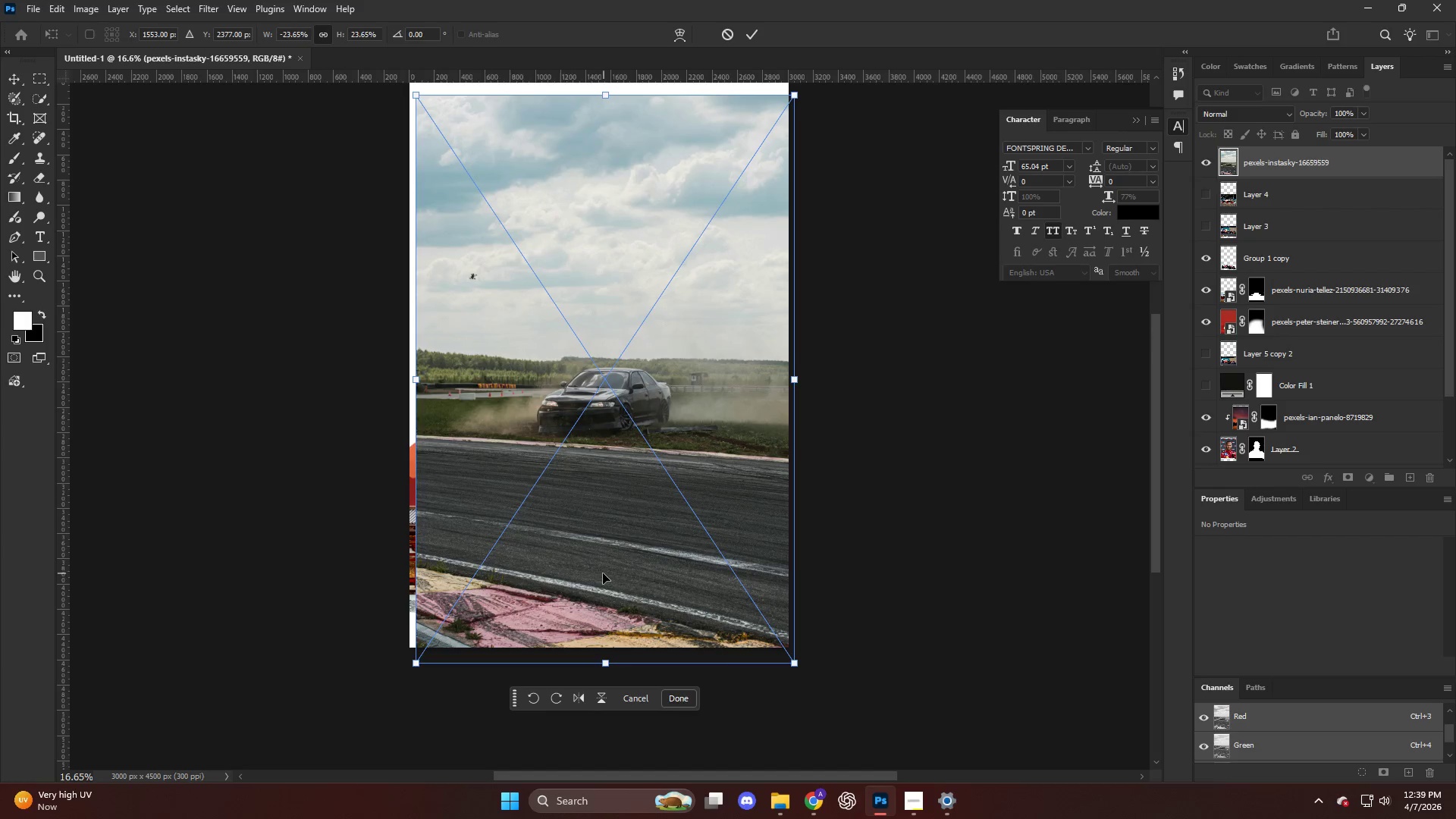 
left_click_drag(start_coordinate=[601, 573], to_coordinate=[592, 571])
 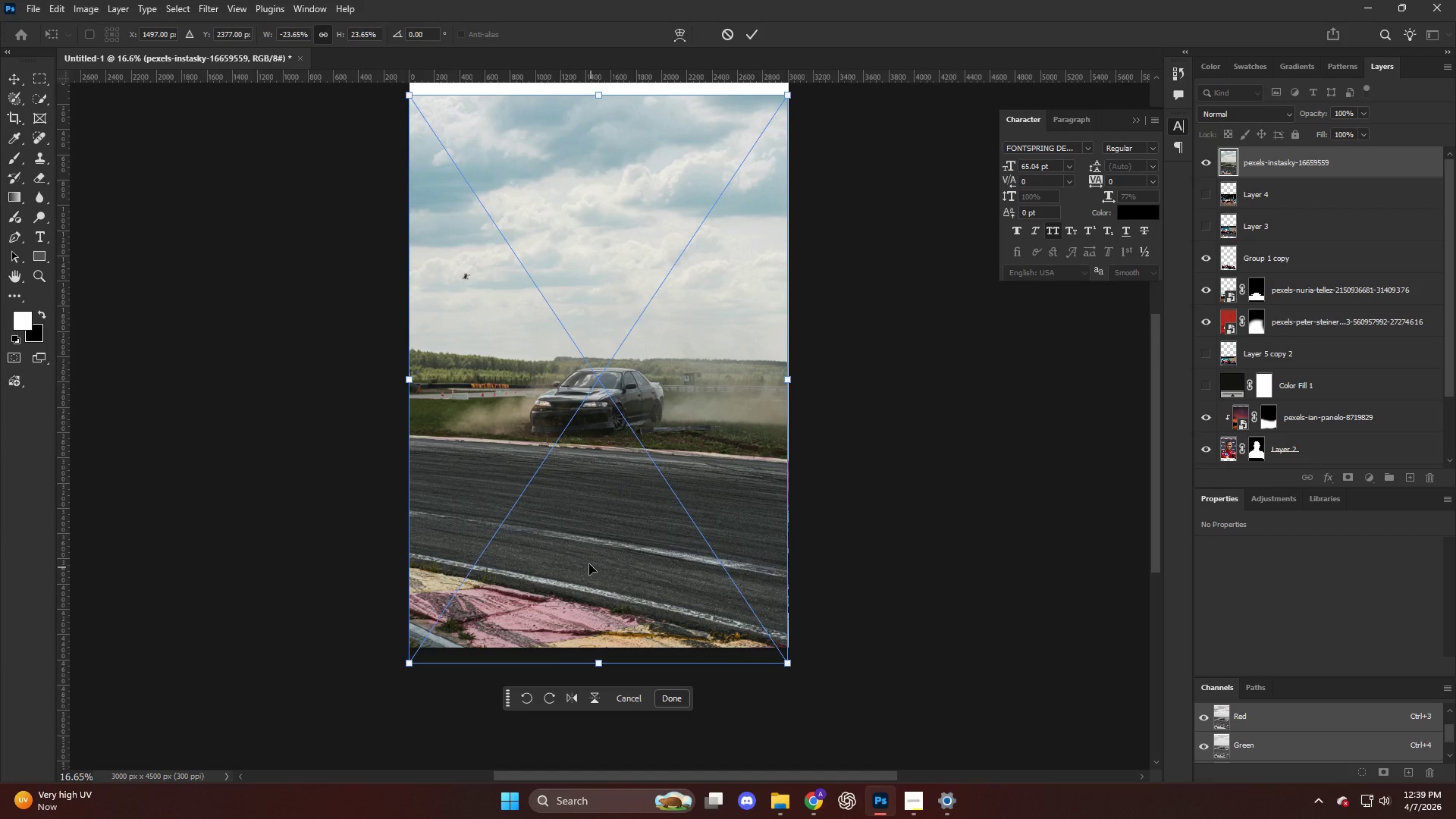 
left_click_drag(start_coordinate=[589, 557], to_coordinate=[588, 553])
 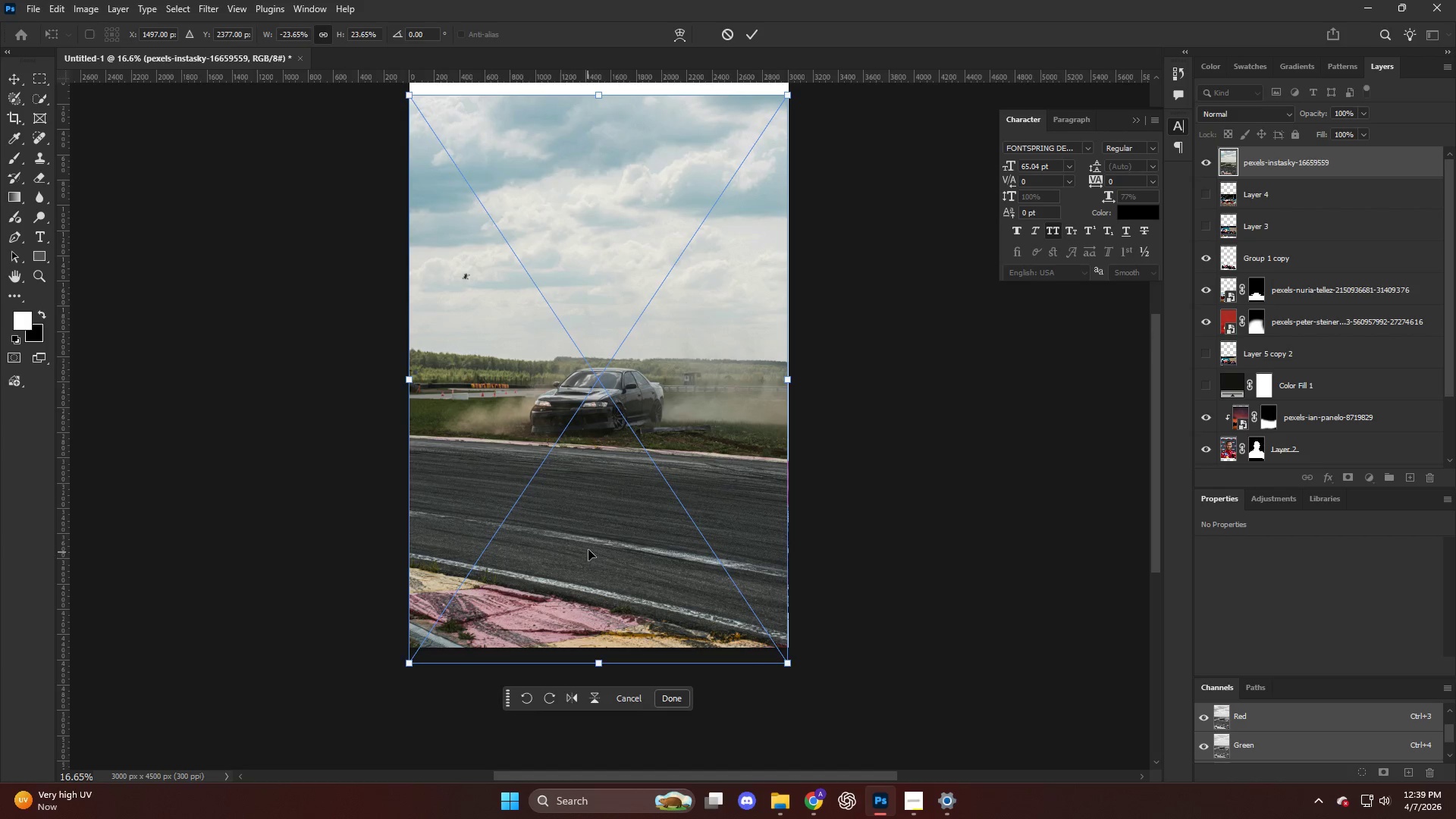 
left_click_drag(start_coordinate=[589, 548], to_coordinate=[592, 541])
 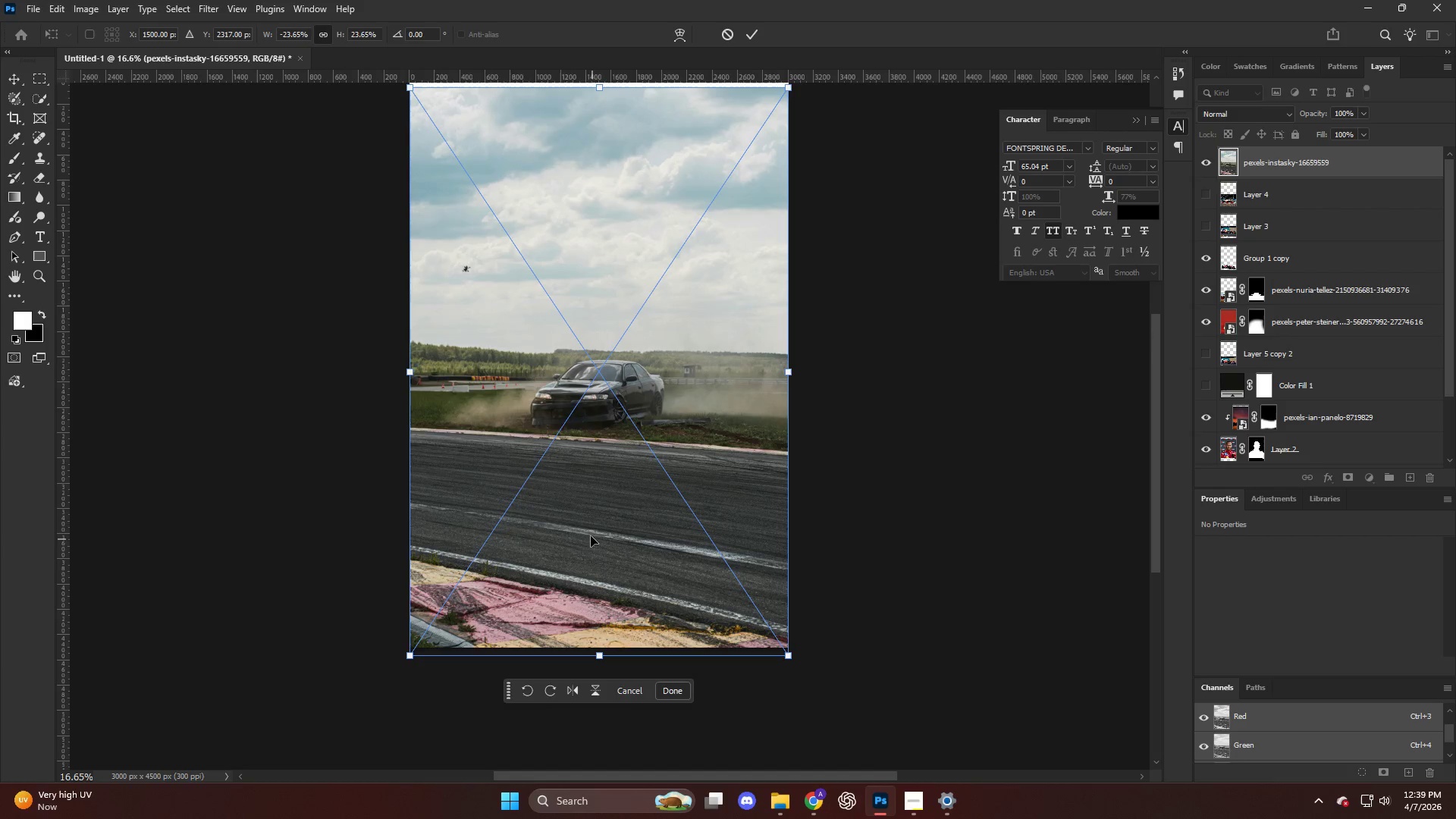 
left_click_drag(start_coordinate=[590, 535], to_coordinate=[586, 529])
 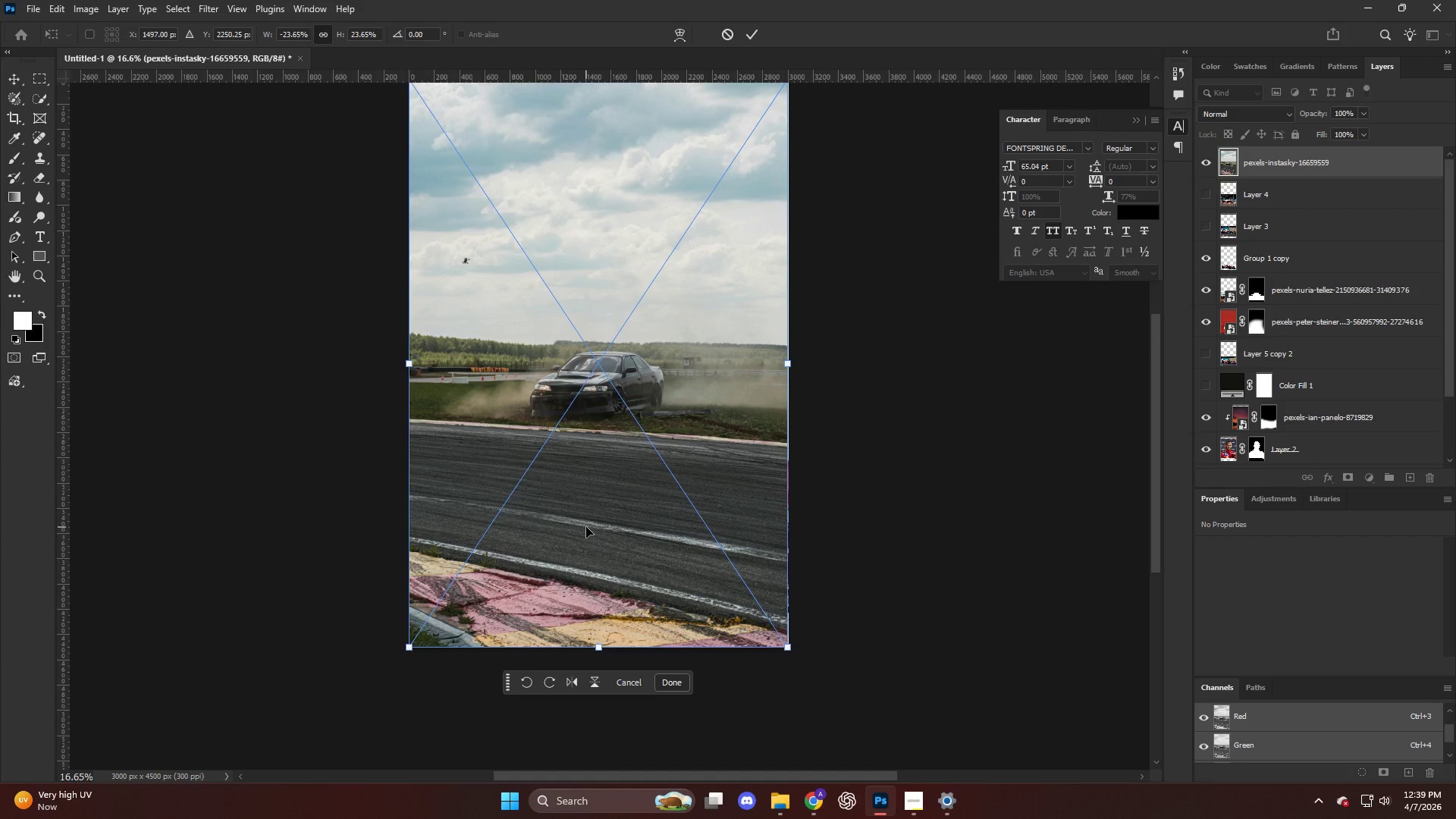 
key(NumpadEnter)
 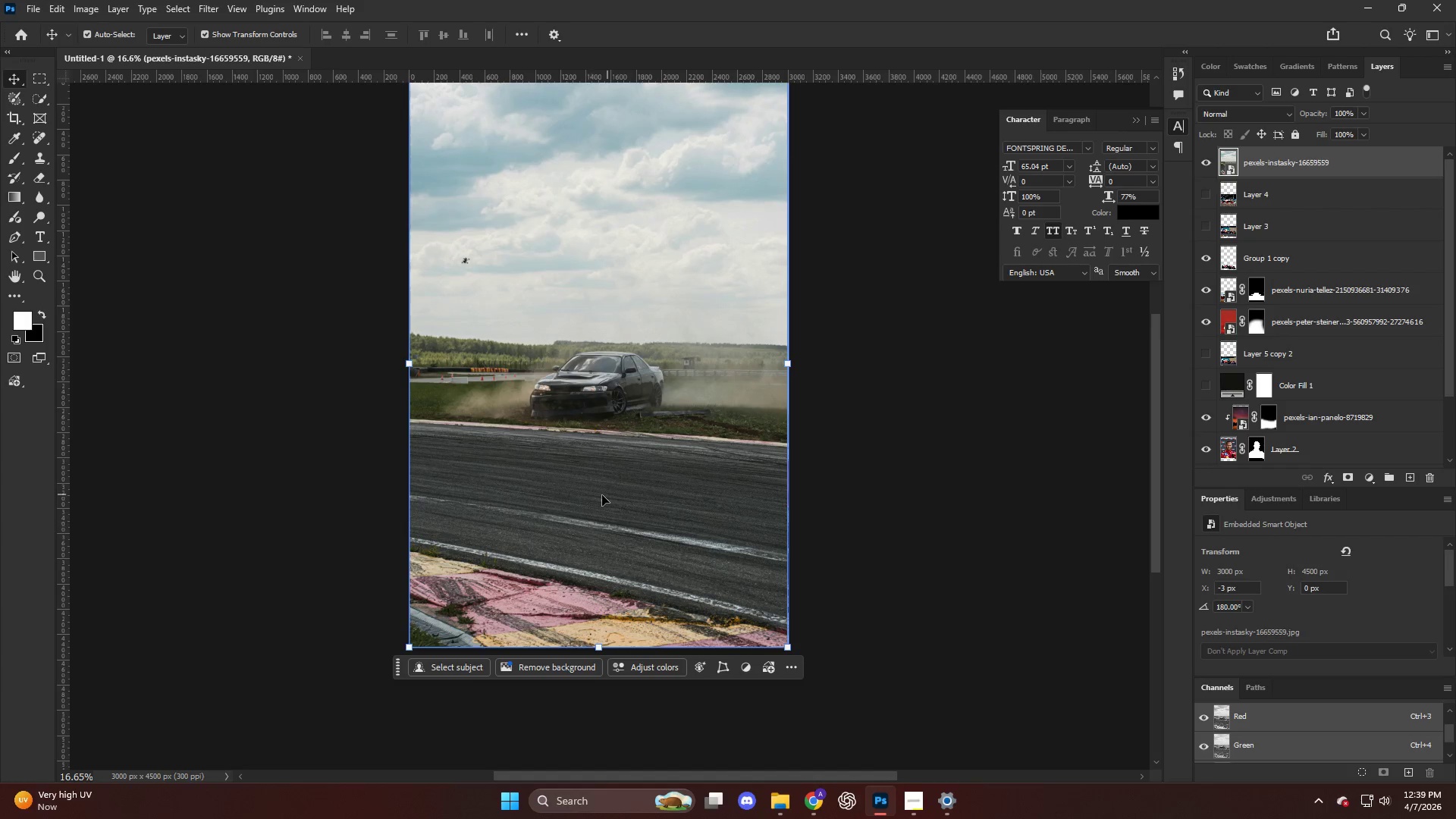 
key(P)
 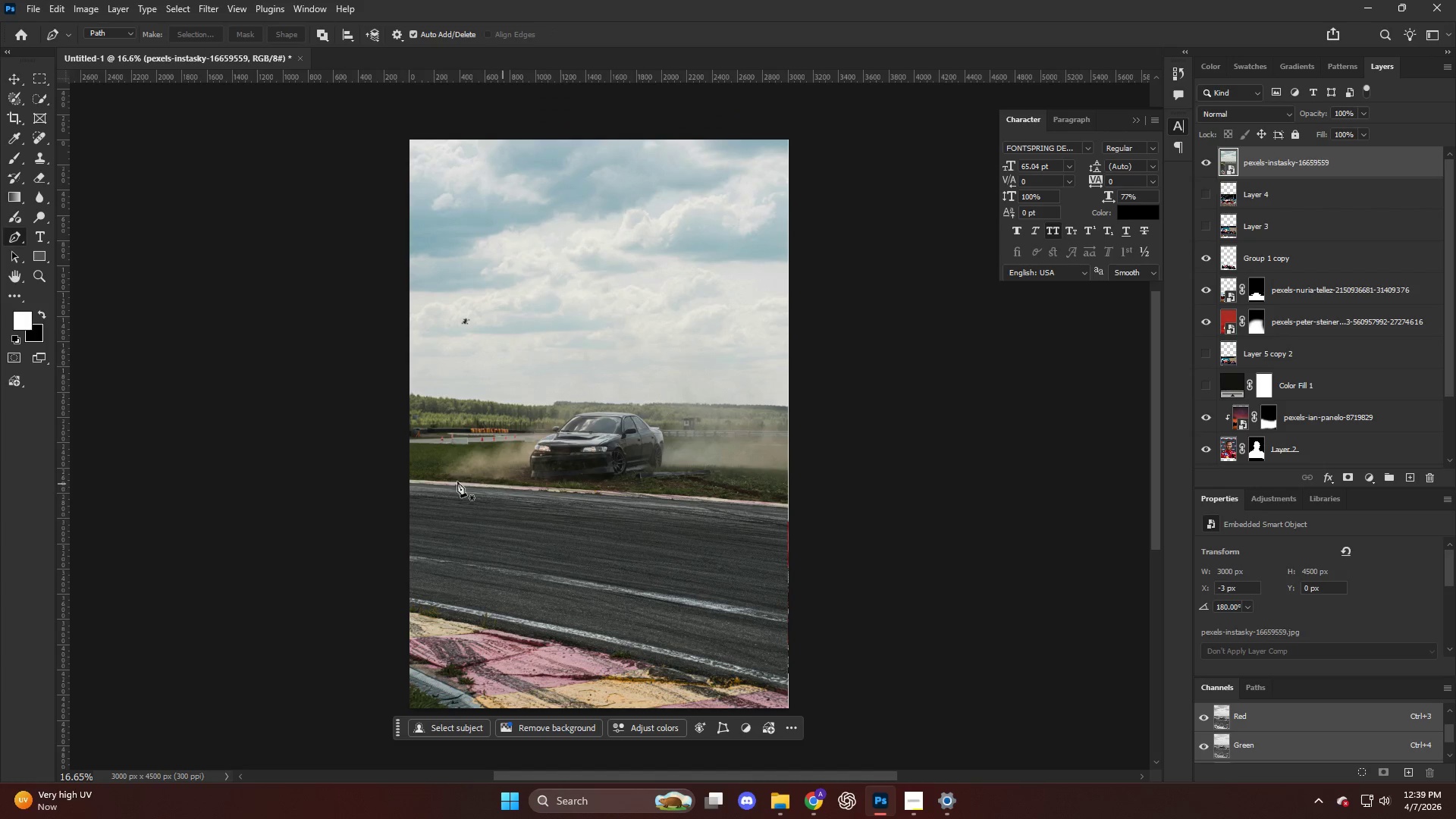 
scroll: coordinate [629, 501], scroll_direction: up, amount: 5.0
 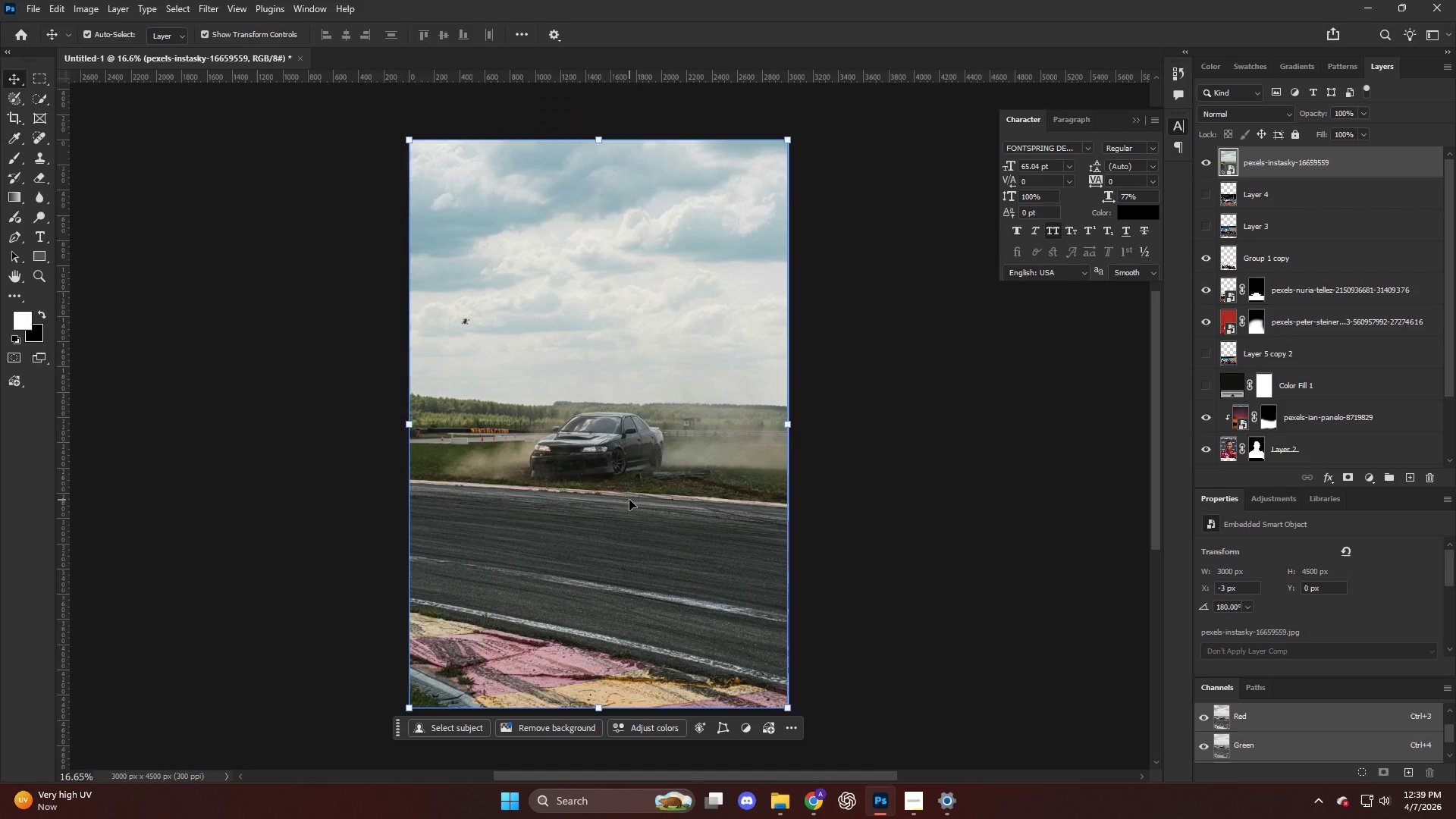 
hold_key(key=AltLeft, duration=1.22)
scroll: coordinate [333, 486], scroll_direction: up, amount: 23.0
 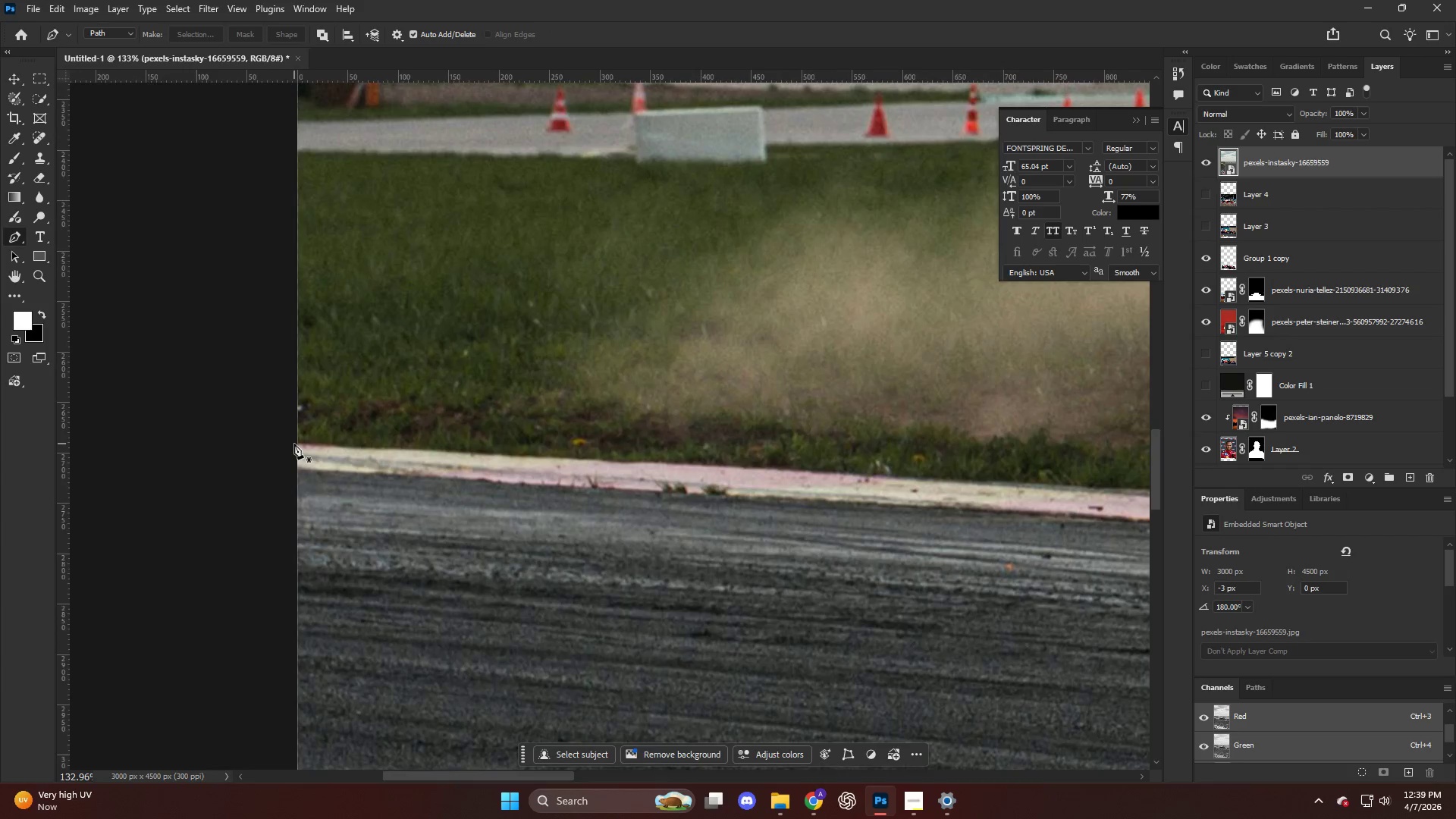 
left_click([294, 444])
 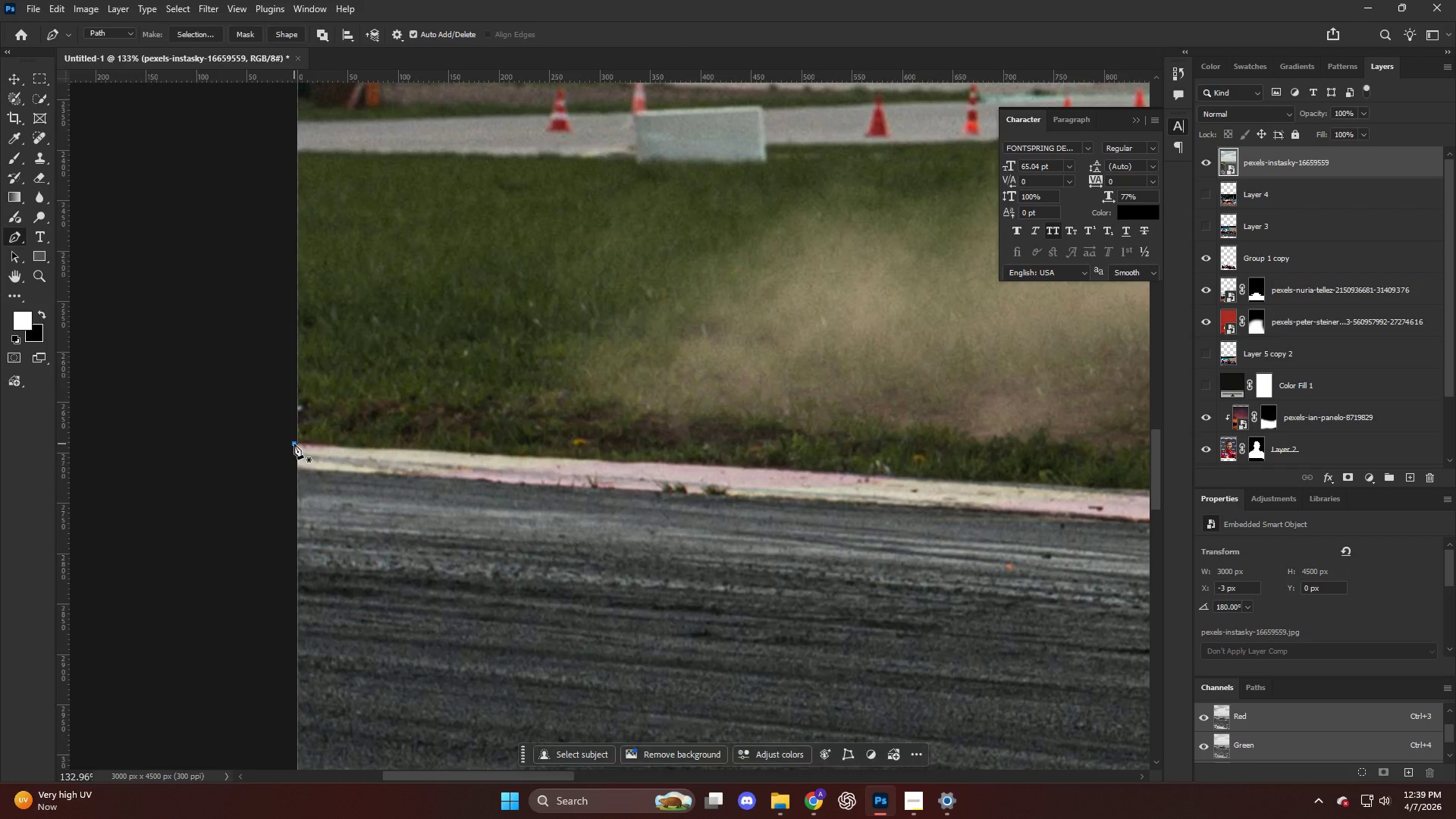 
key(Alt+AltLeft)
 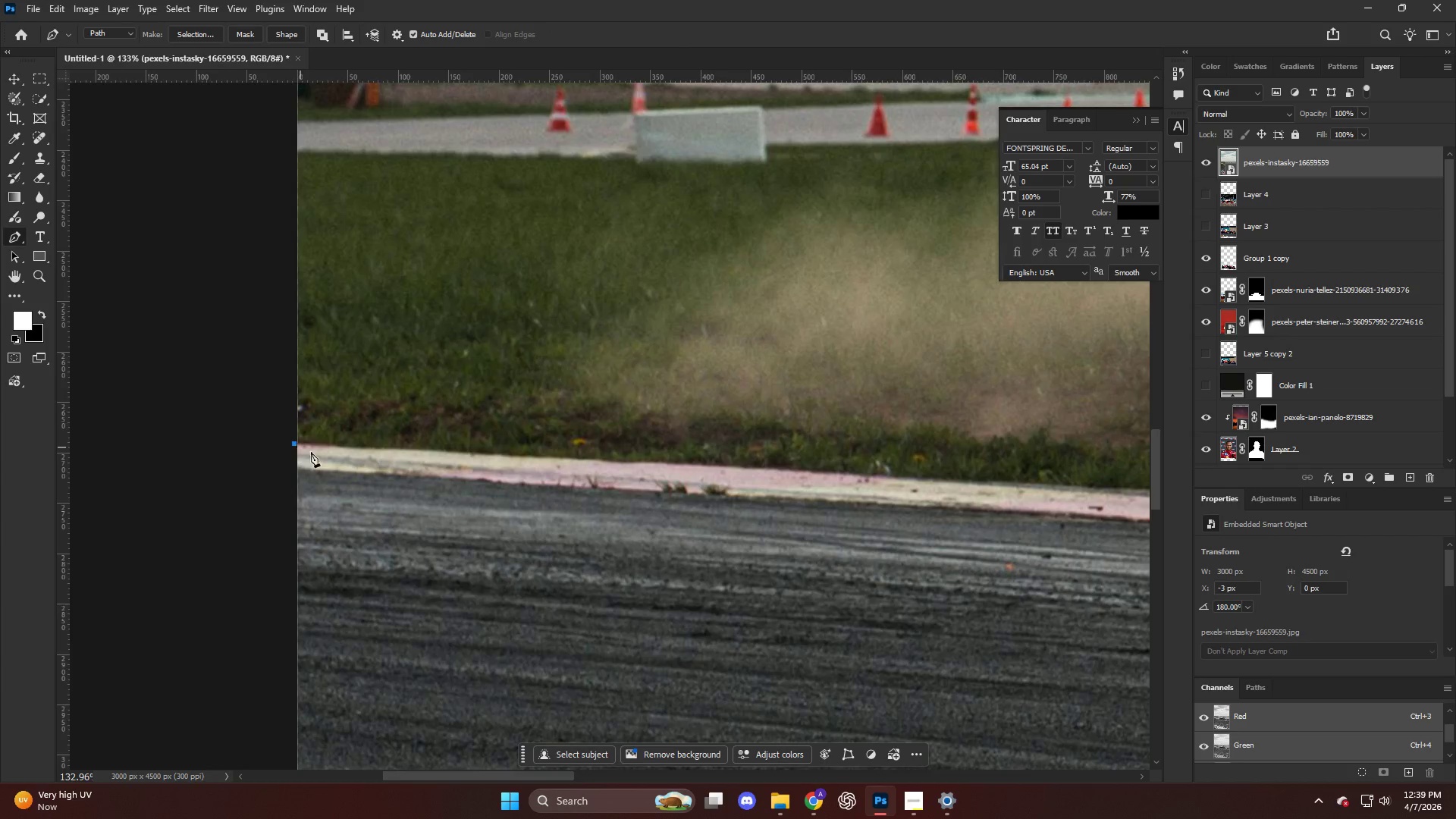 
hold_key(key=AltLeft, duration=0.45)
scroll: coordinate [673, 466], scroll_direction: up, amount: 1.0
 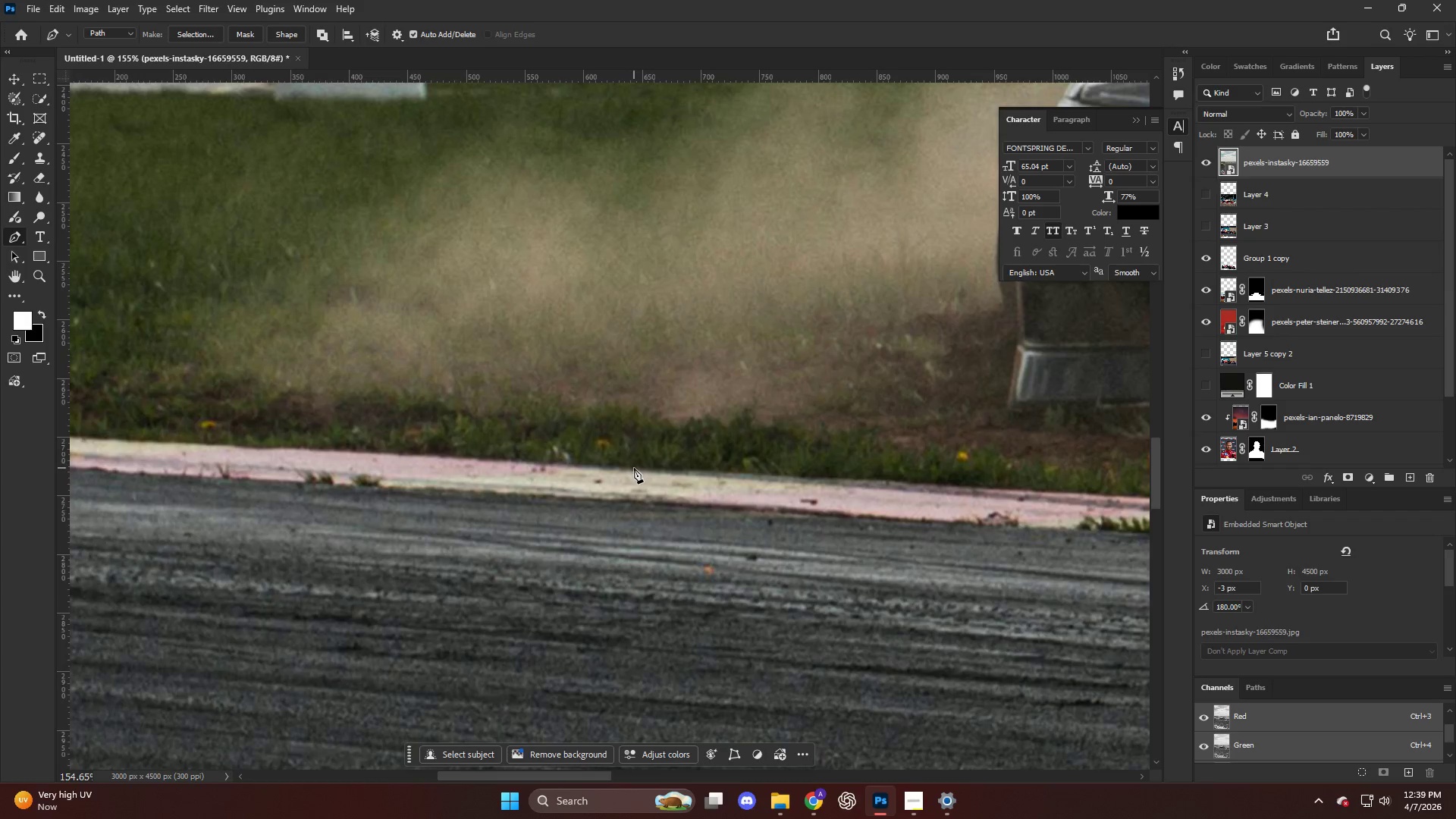 
left_click_drag(start_coordinate=[635, 469], to_coordinate=[744, 475])
 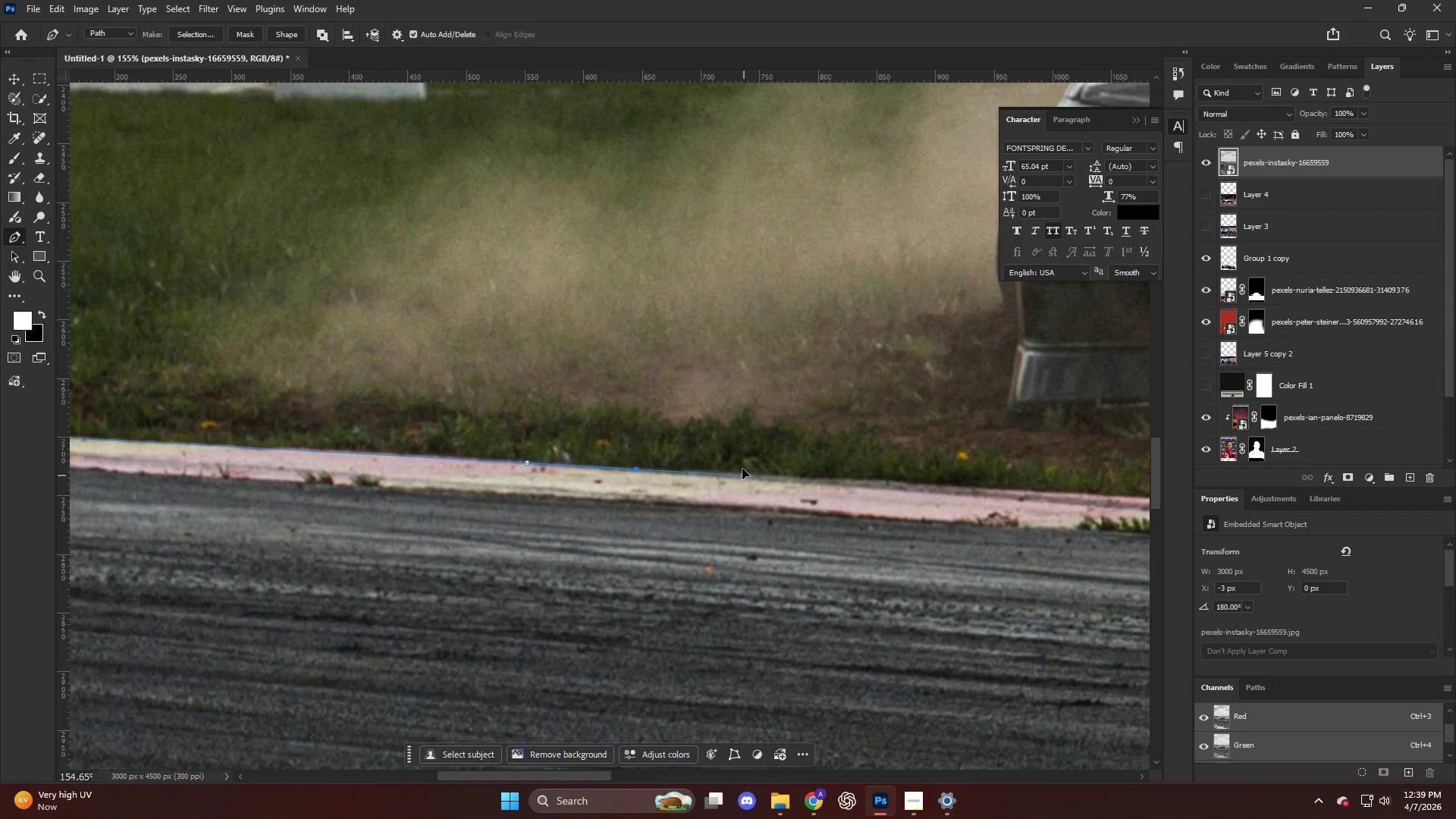 
hold_key(key=AltLeft, duration=0.5)
 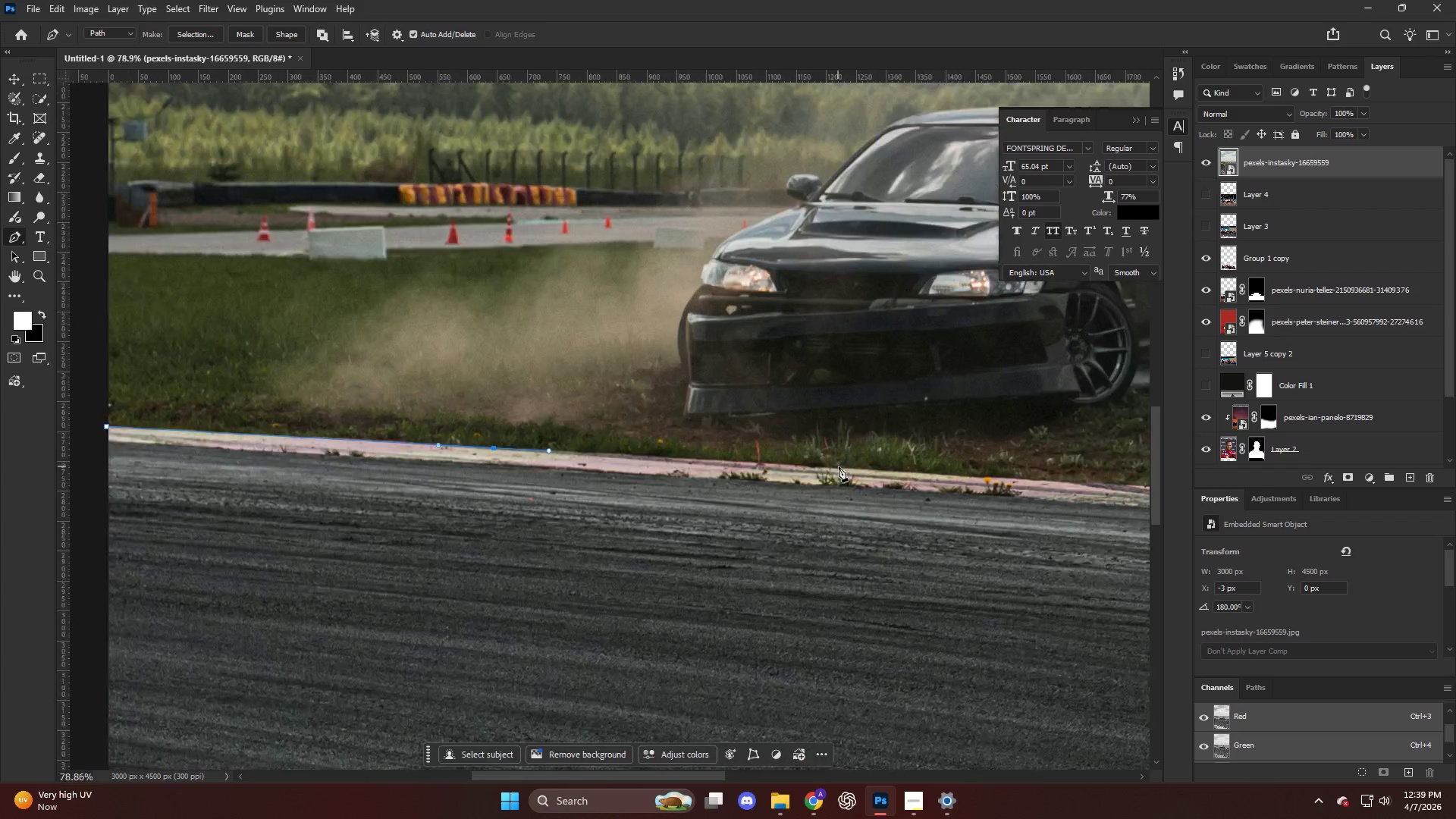 
key(Control+ControlLeft)
 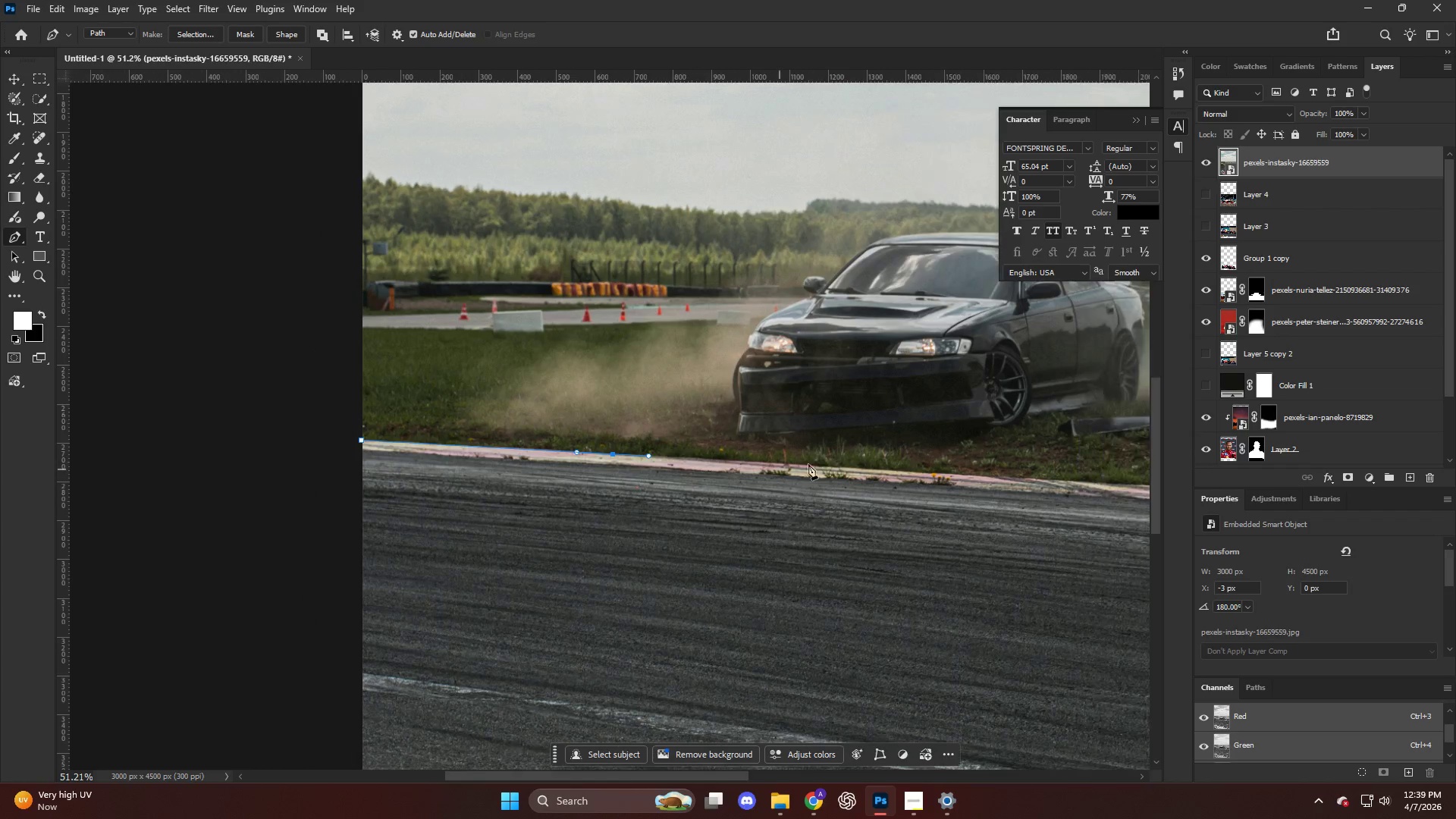 
hold_key(key=AltLeft, duration=0.56)
scroll: coordinate [915, 474], scroll_direction: down, amount: 9.0
 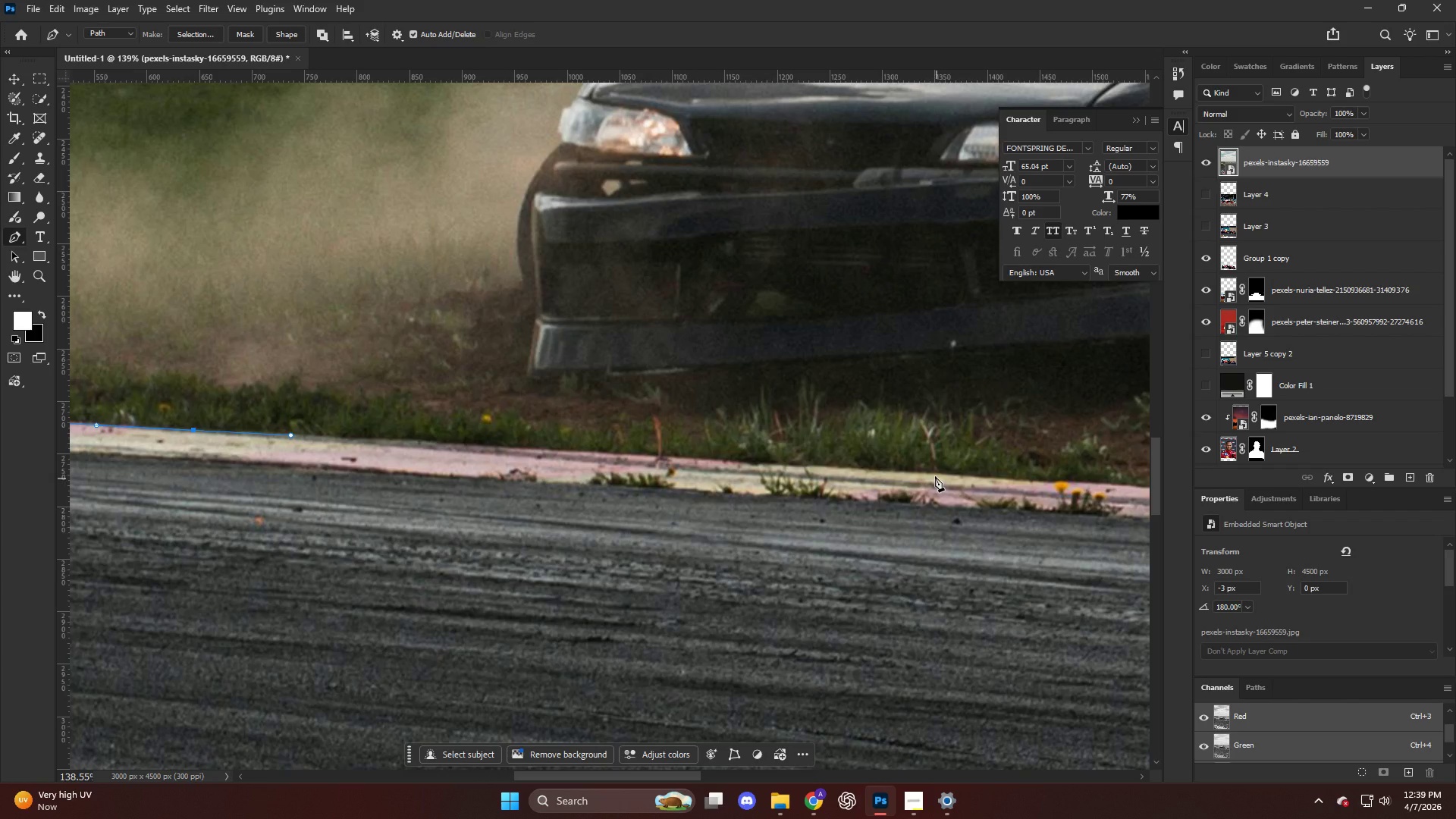 
left_click_drag(start_coordinate=[940, 472], to_coordinate=[1038, 479])
 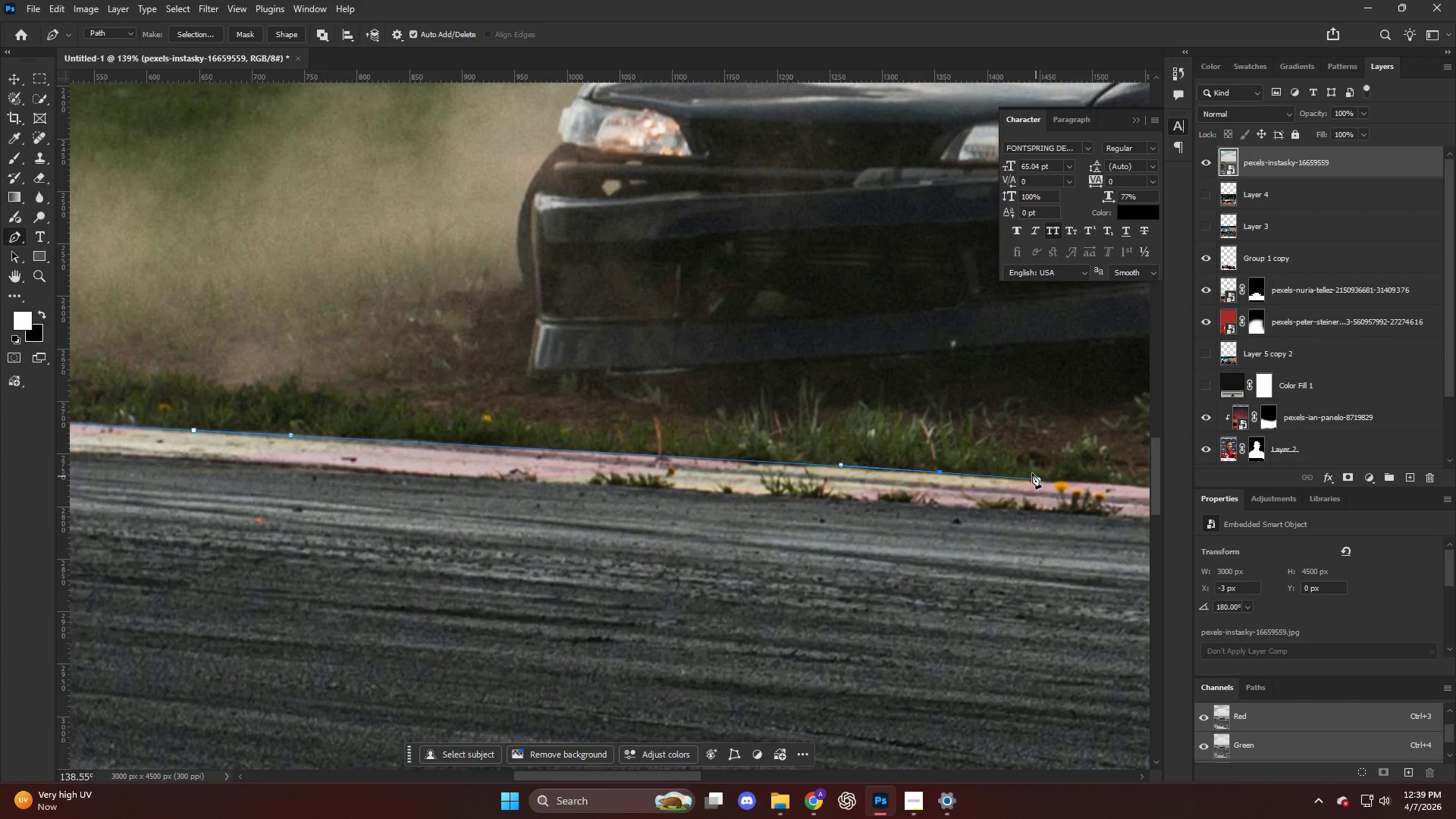 
hold_key(key=AltLeft, duration=0.83)
hold_key(key=ControlLeft, duration=0.5)
hold_key(key=AltLeft, duration=1.08)
scroll: coordinate [646, 487], scroll_direction: down, amount: 15.0
 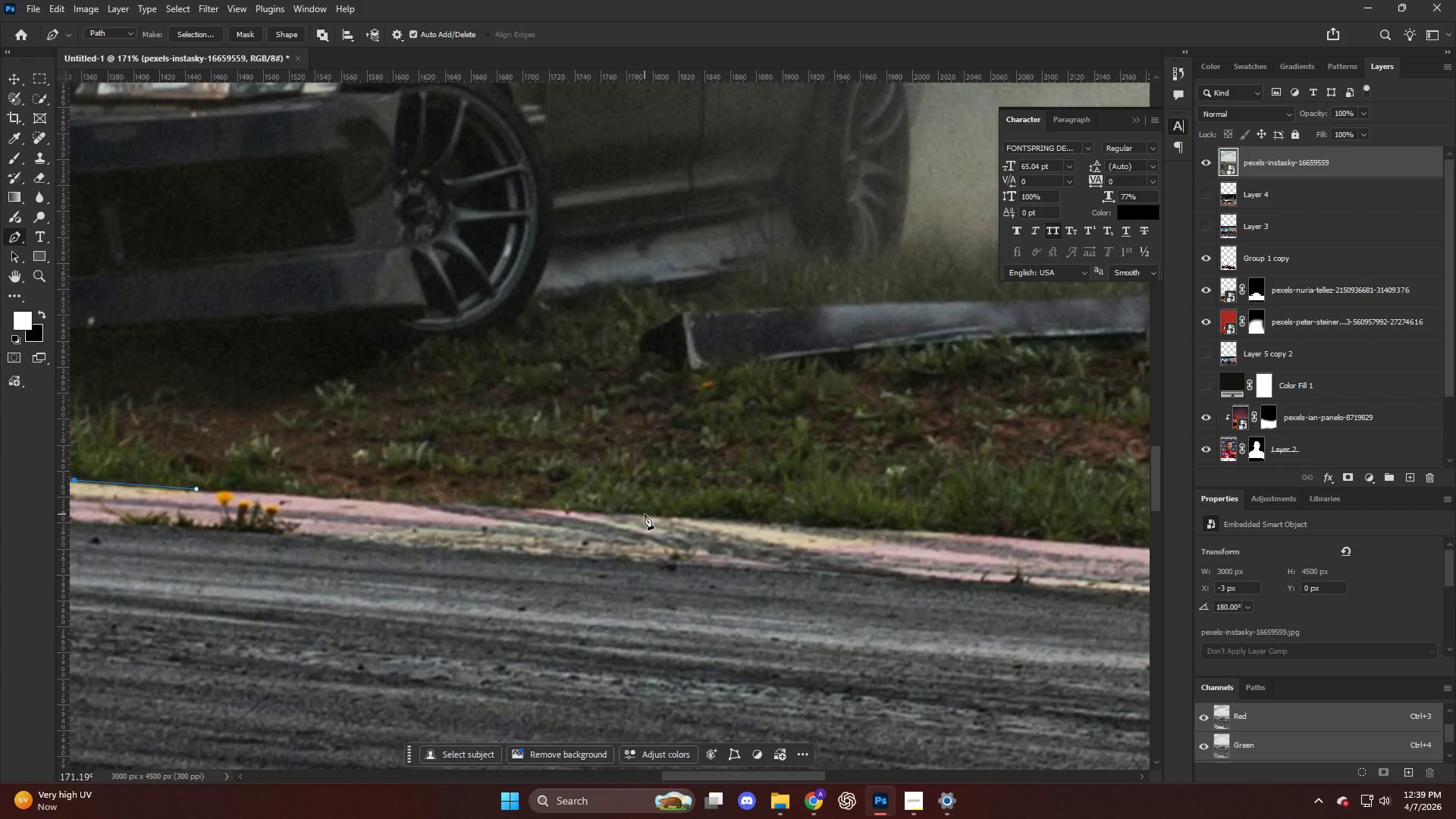 
left_click_drag(start_coordinate=[646, 514], to_coordinate=[755, 522])
 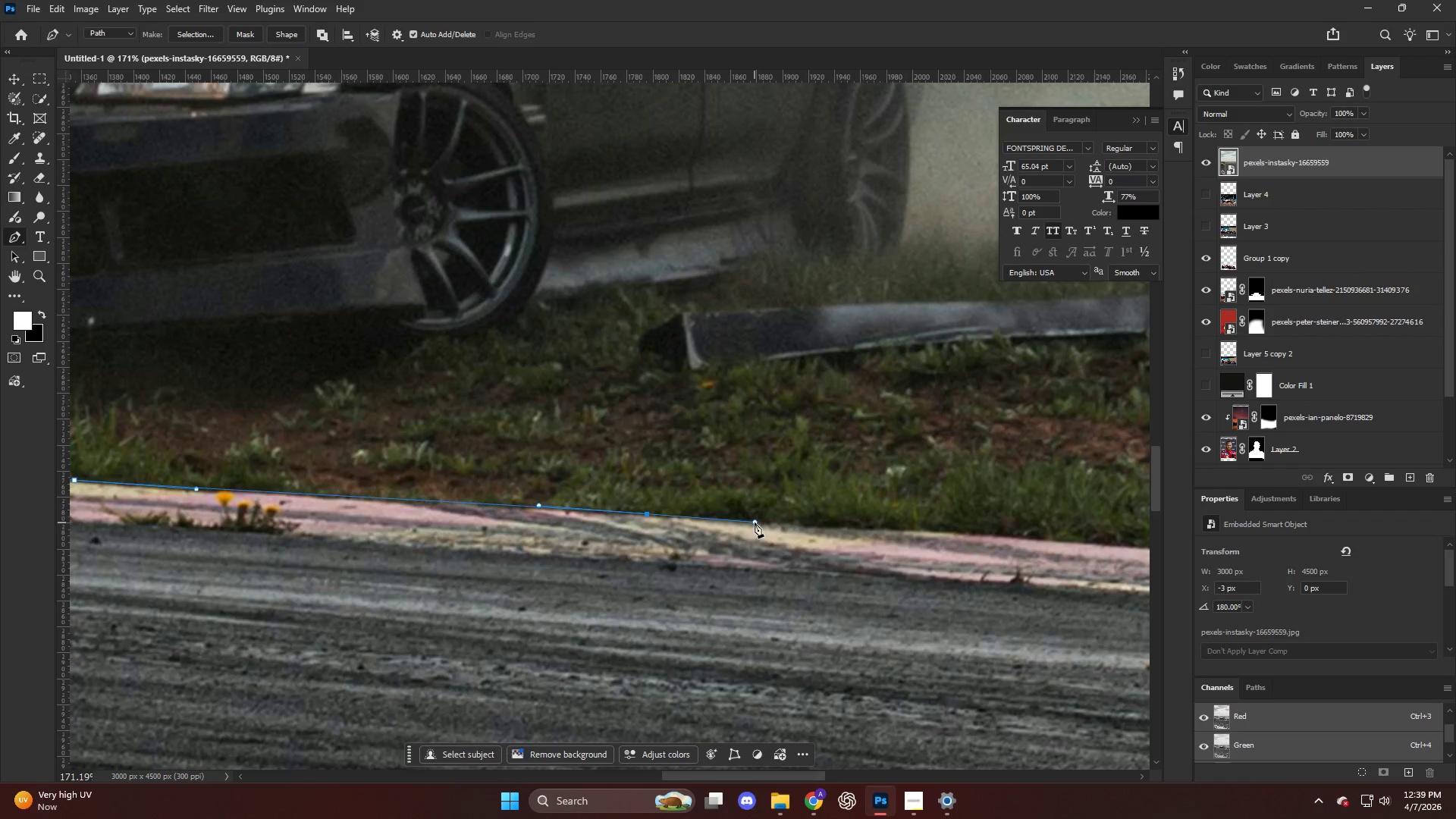 
key(Control+ControlLeft)
 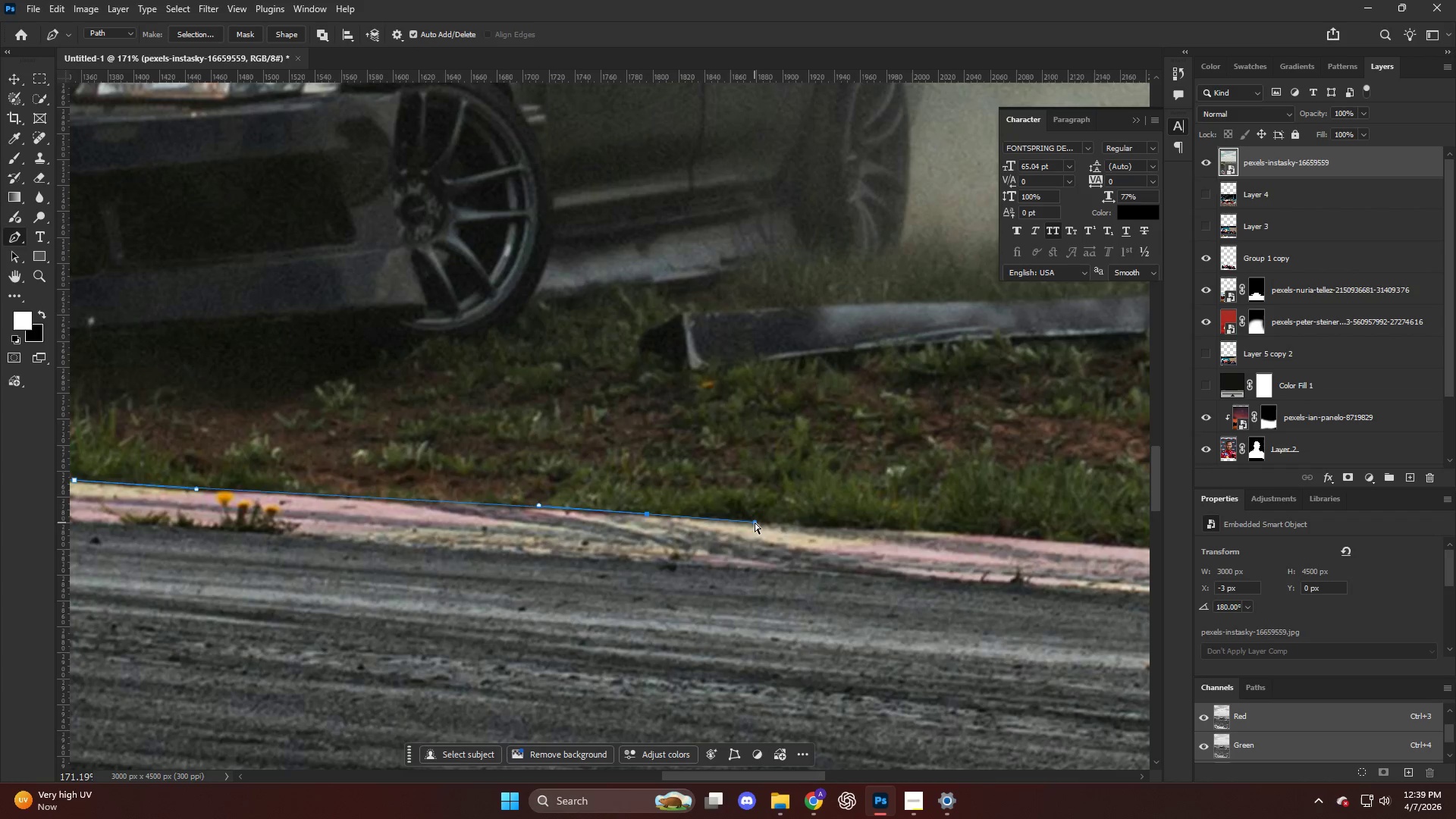 
key(Control+Z)
 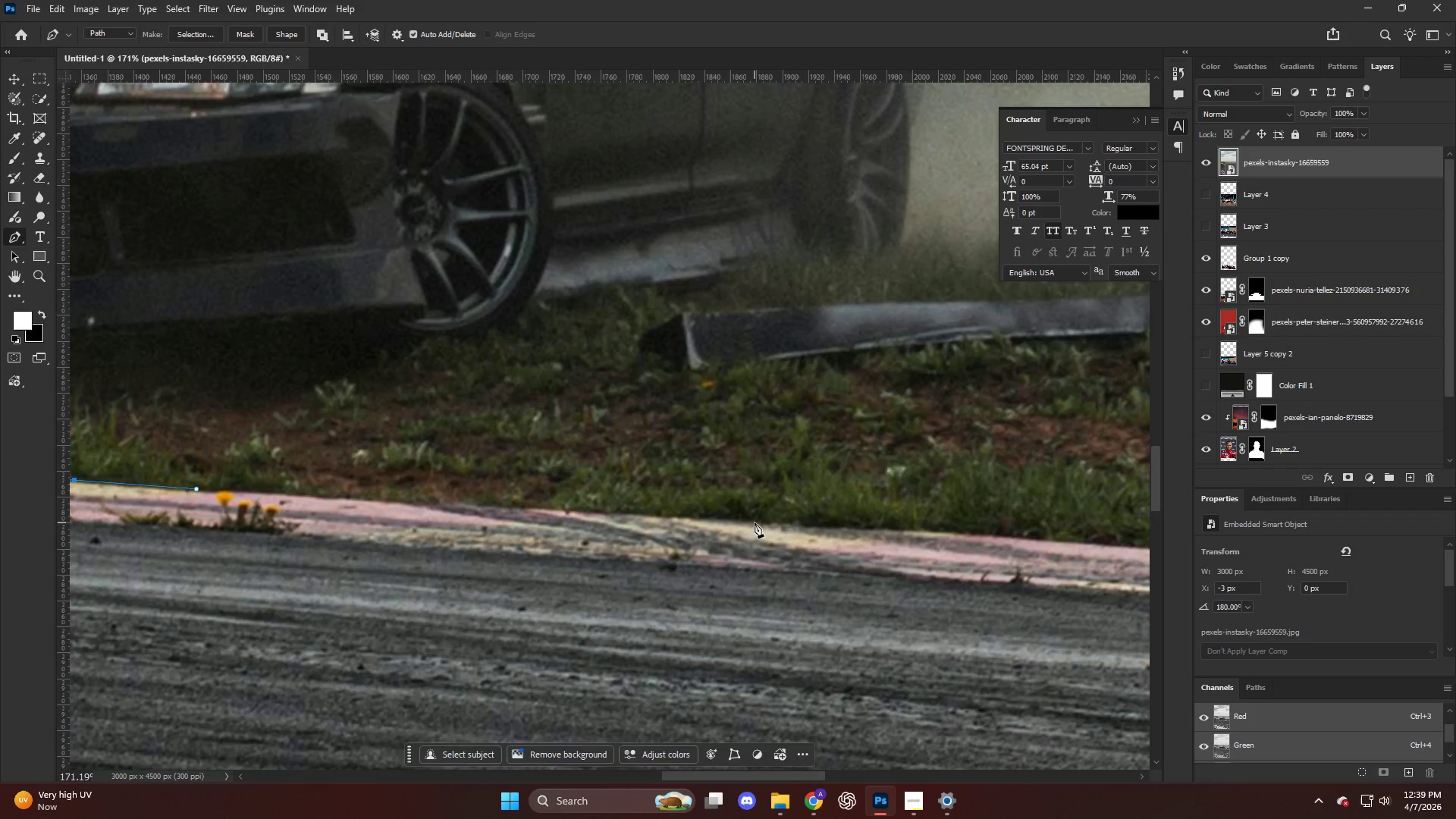 
left_click_drag(start_coordinate=[755, 522], to_coordinate=[805, 524])
 